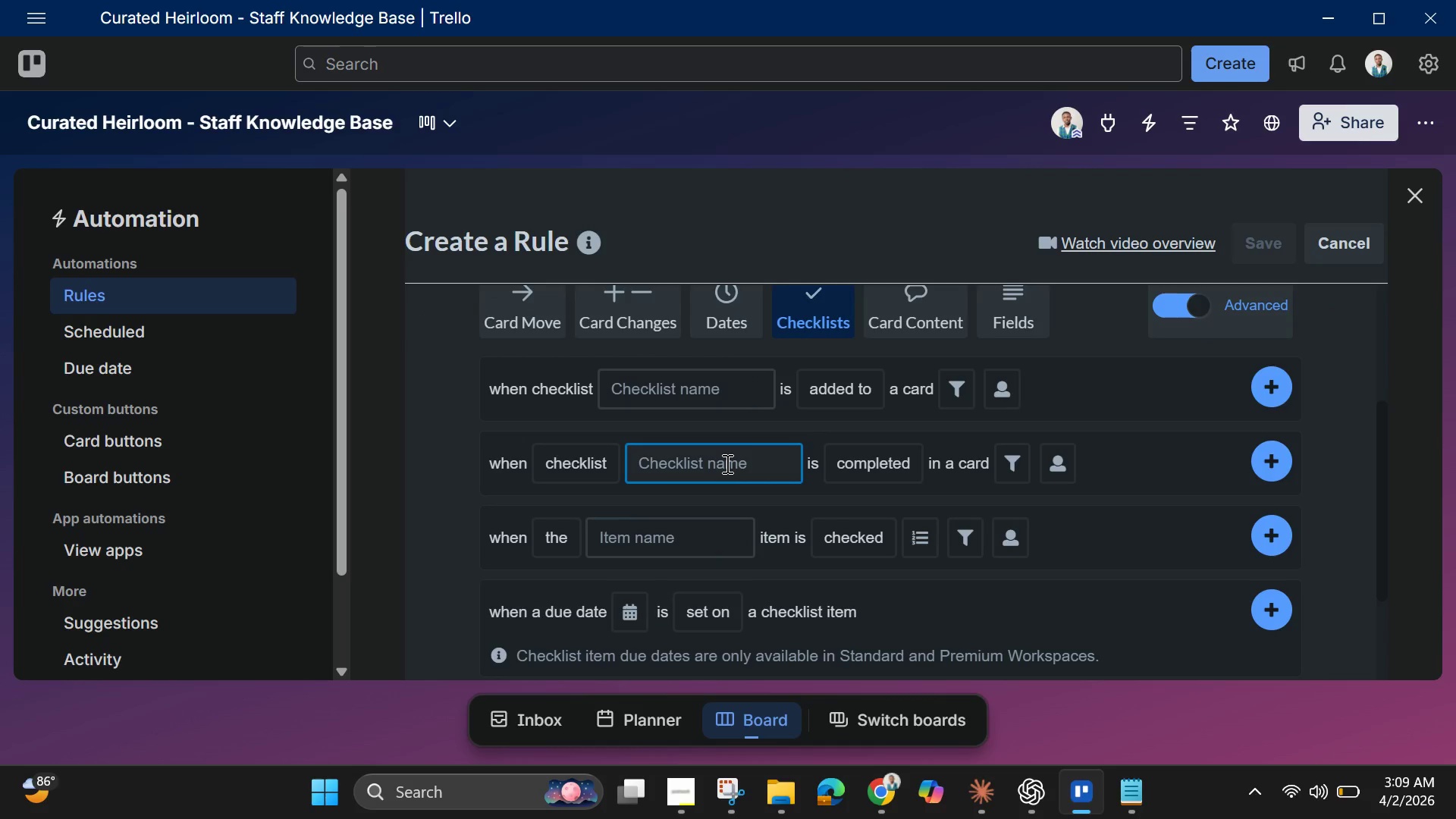 
key(Alt+Shift+ShiftLeft)
 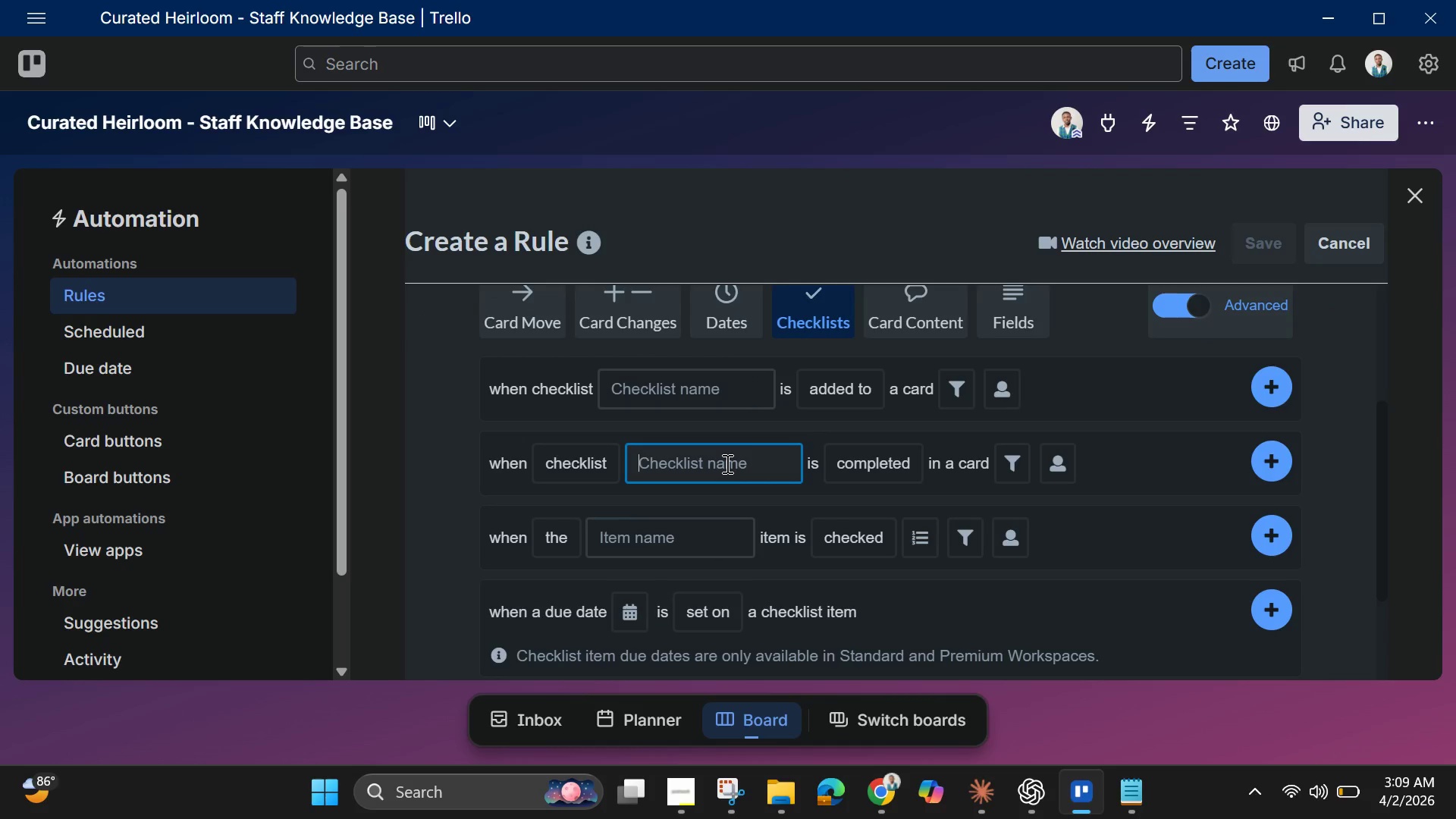 
key(Alt+AltLeft)
 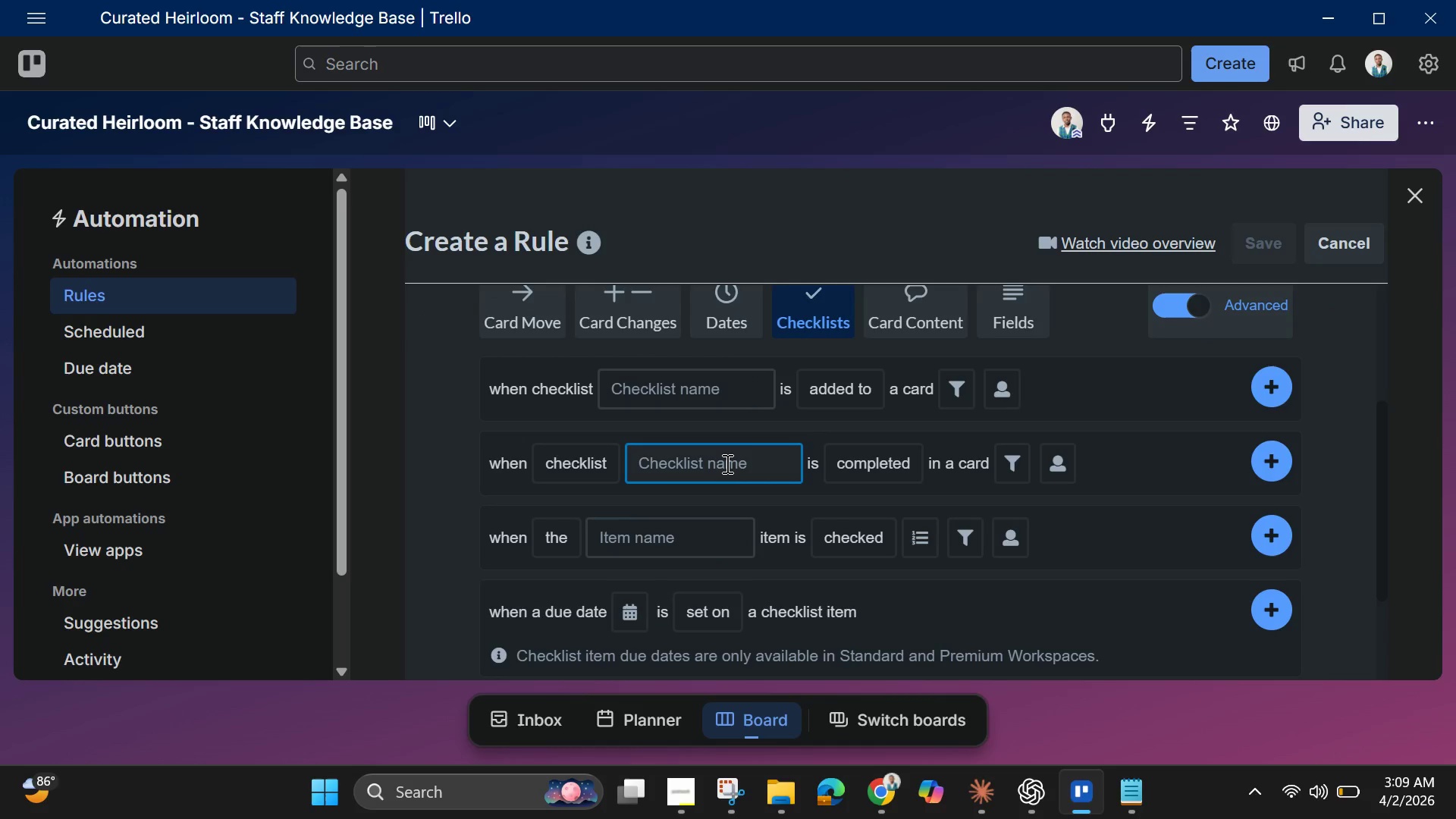 
type(Photo Requirments )
 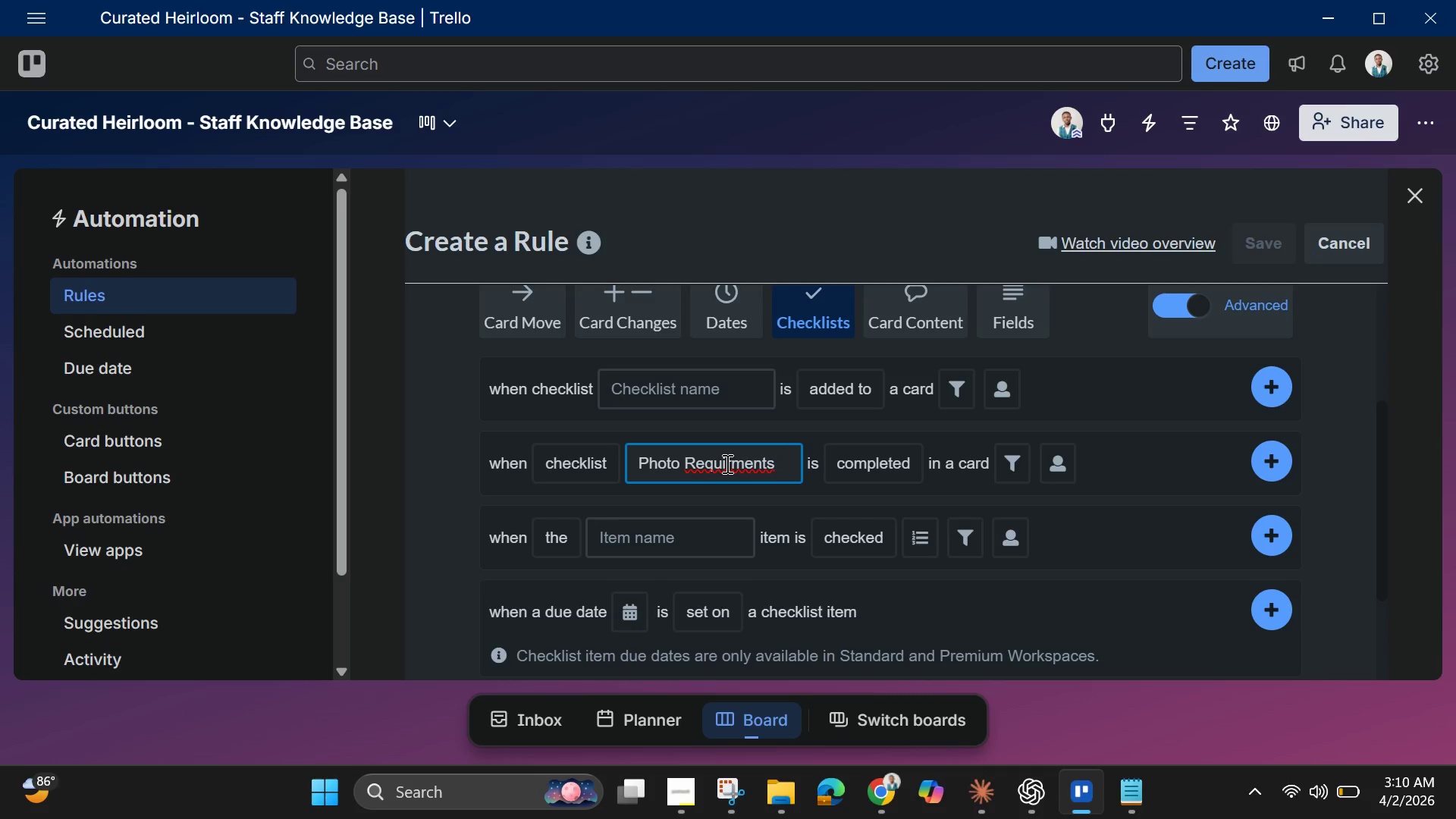 
left_click([726, 463])
 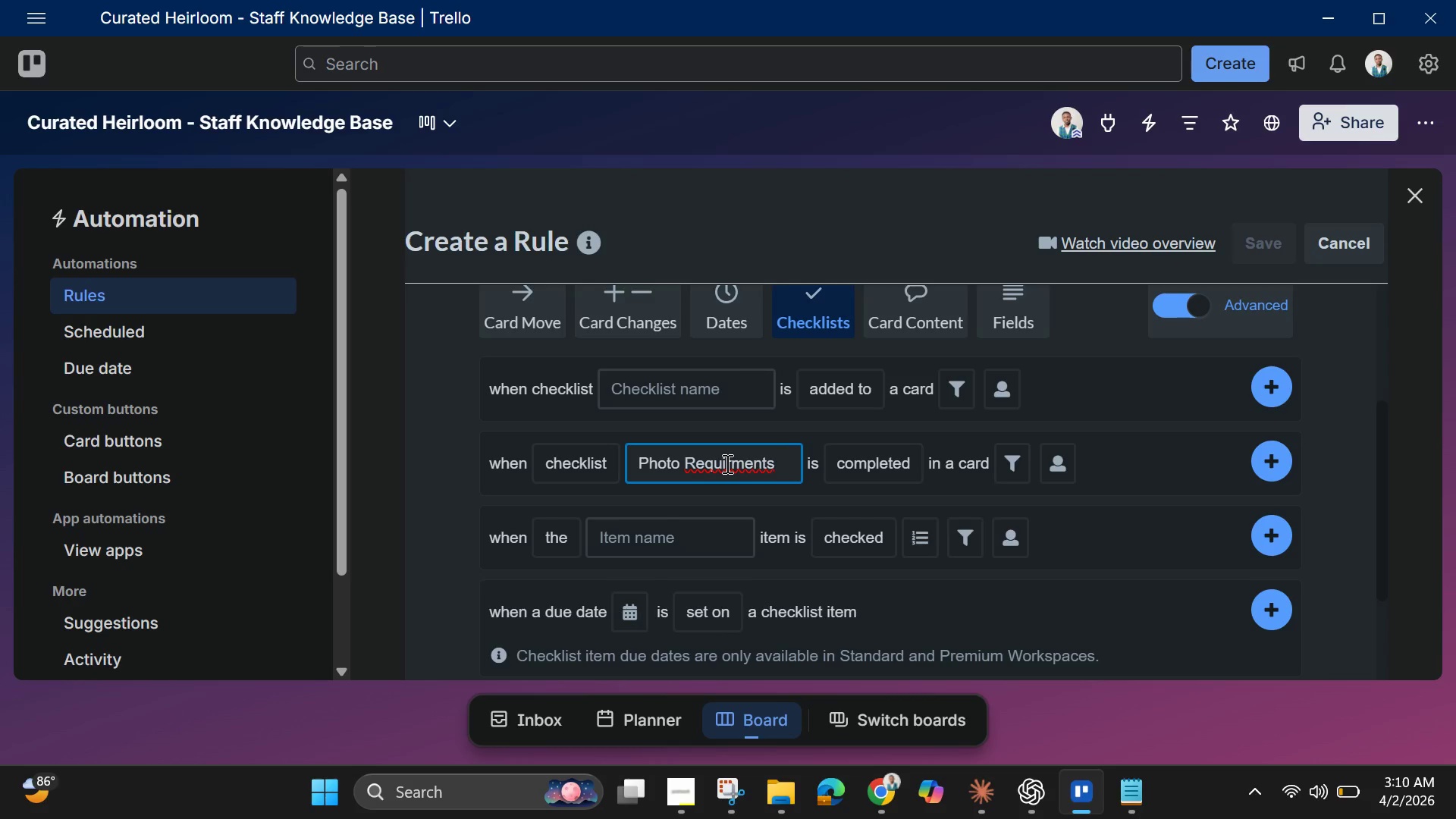 
right_click([726, 463])
 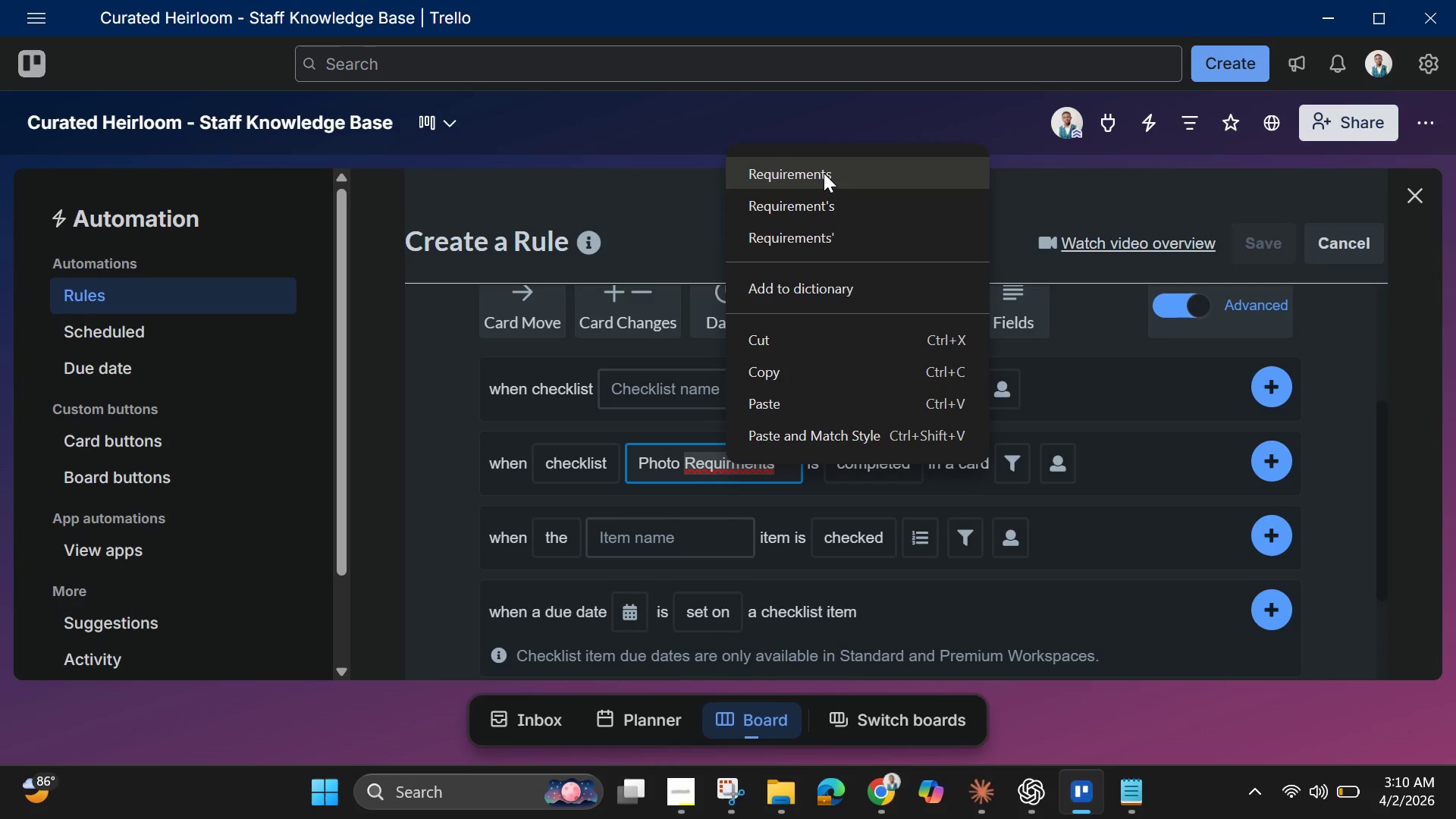 
left_click([824, 173])
 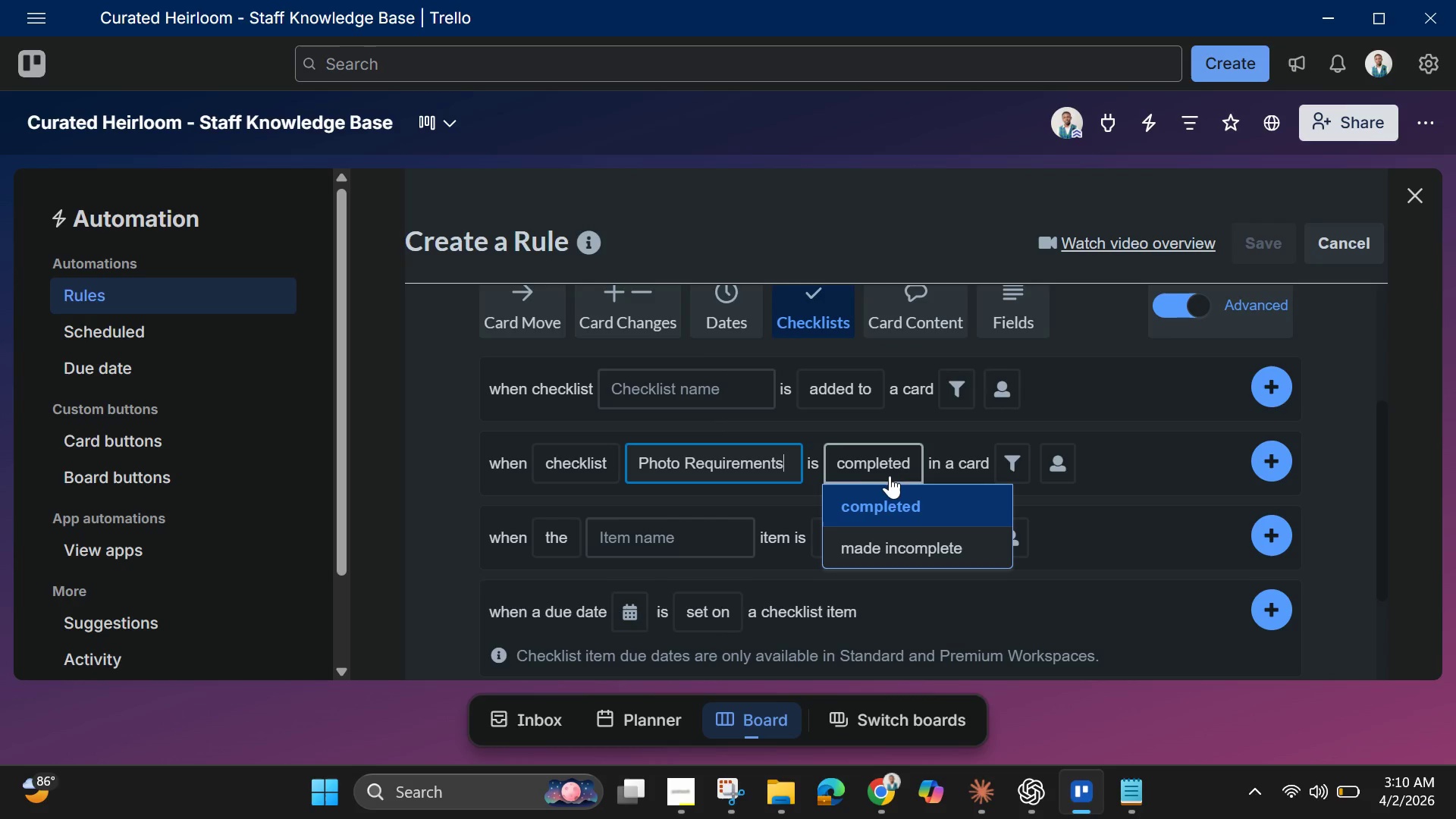 
left_click([890, 499])
 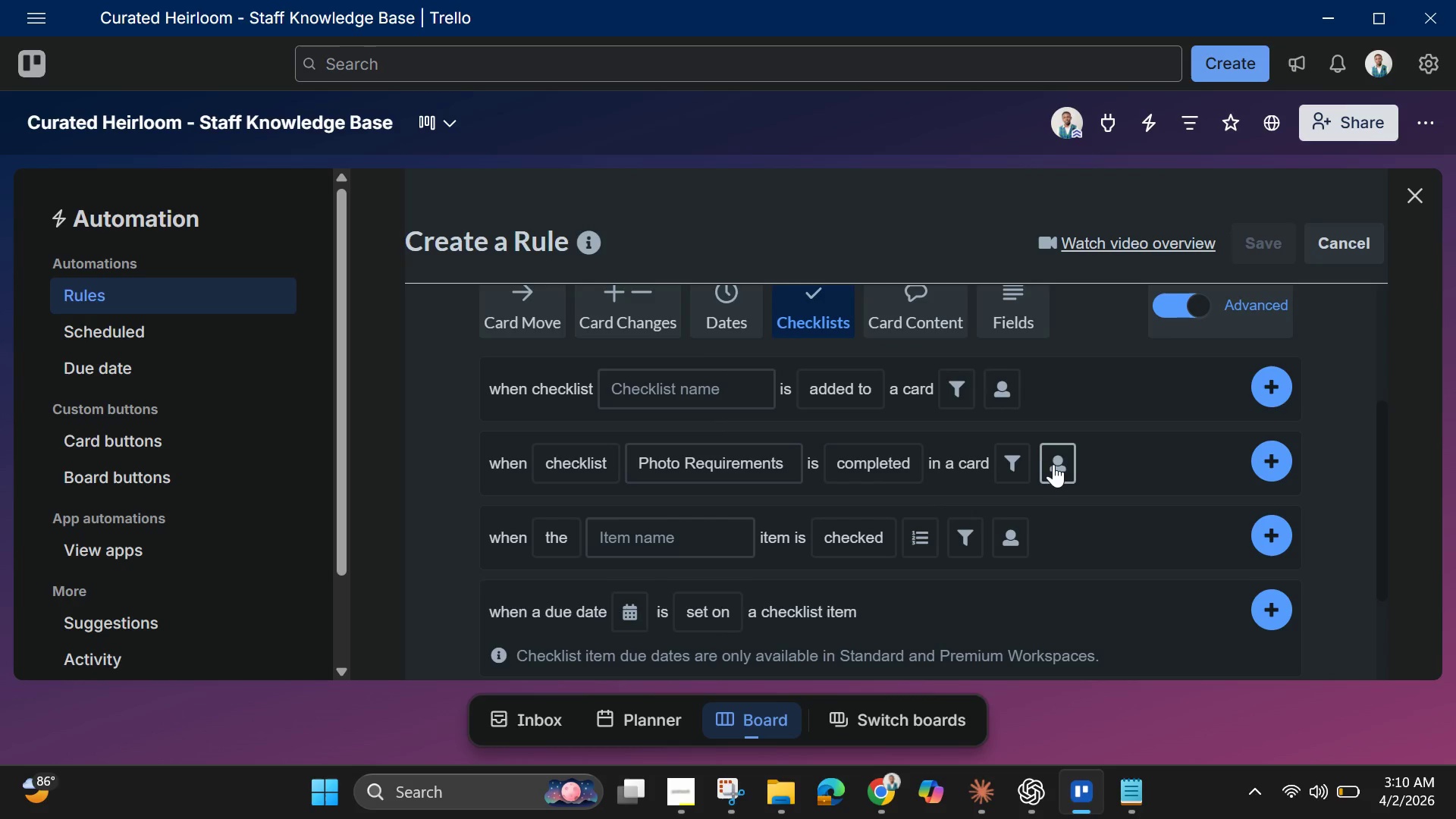 
left_click([1055, 464])
 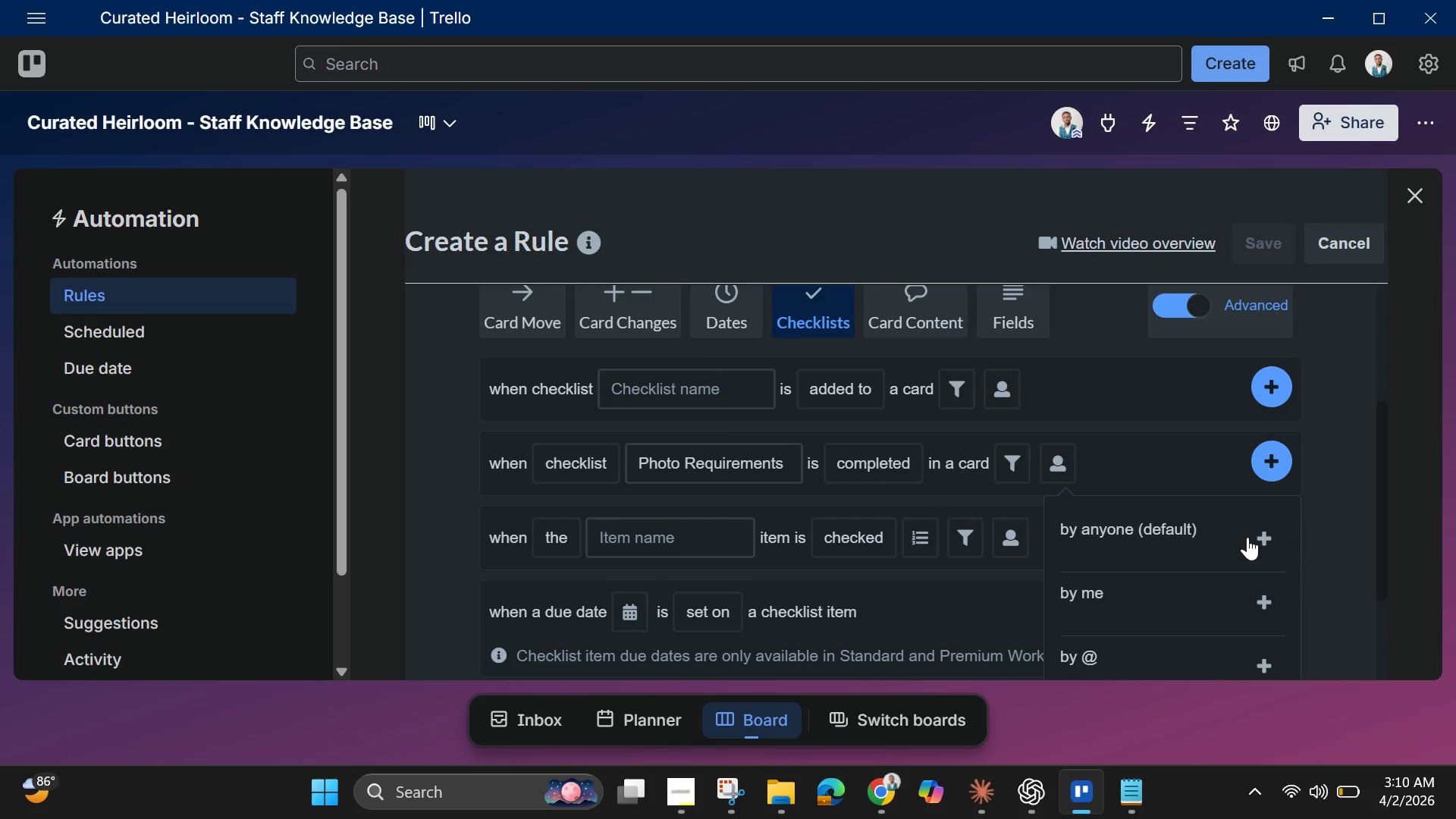 
left_click([1262, 537])
 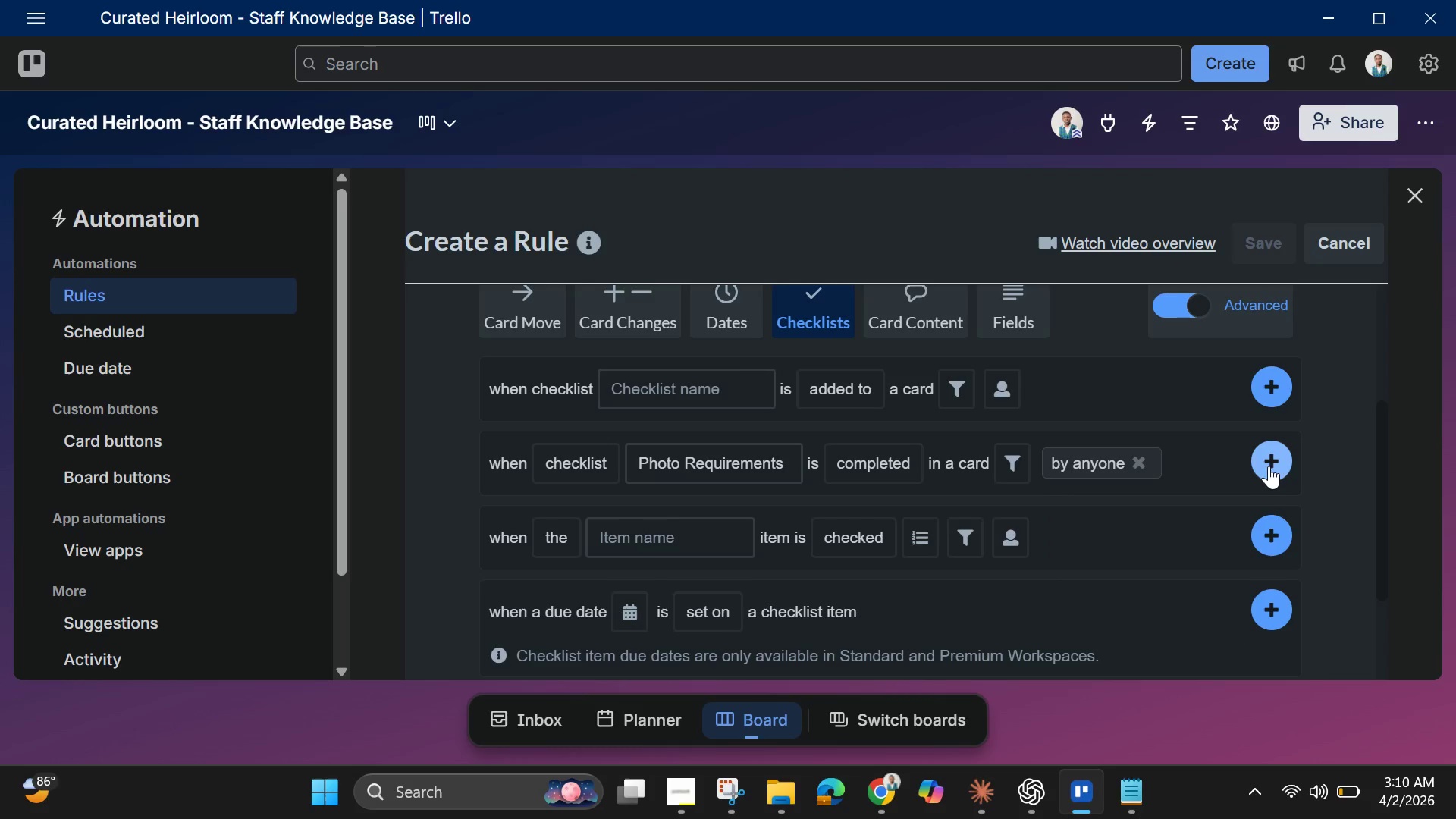 
left_click([1272, 469])
 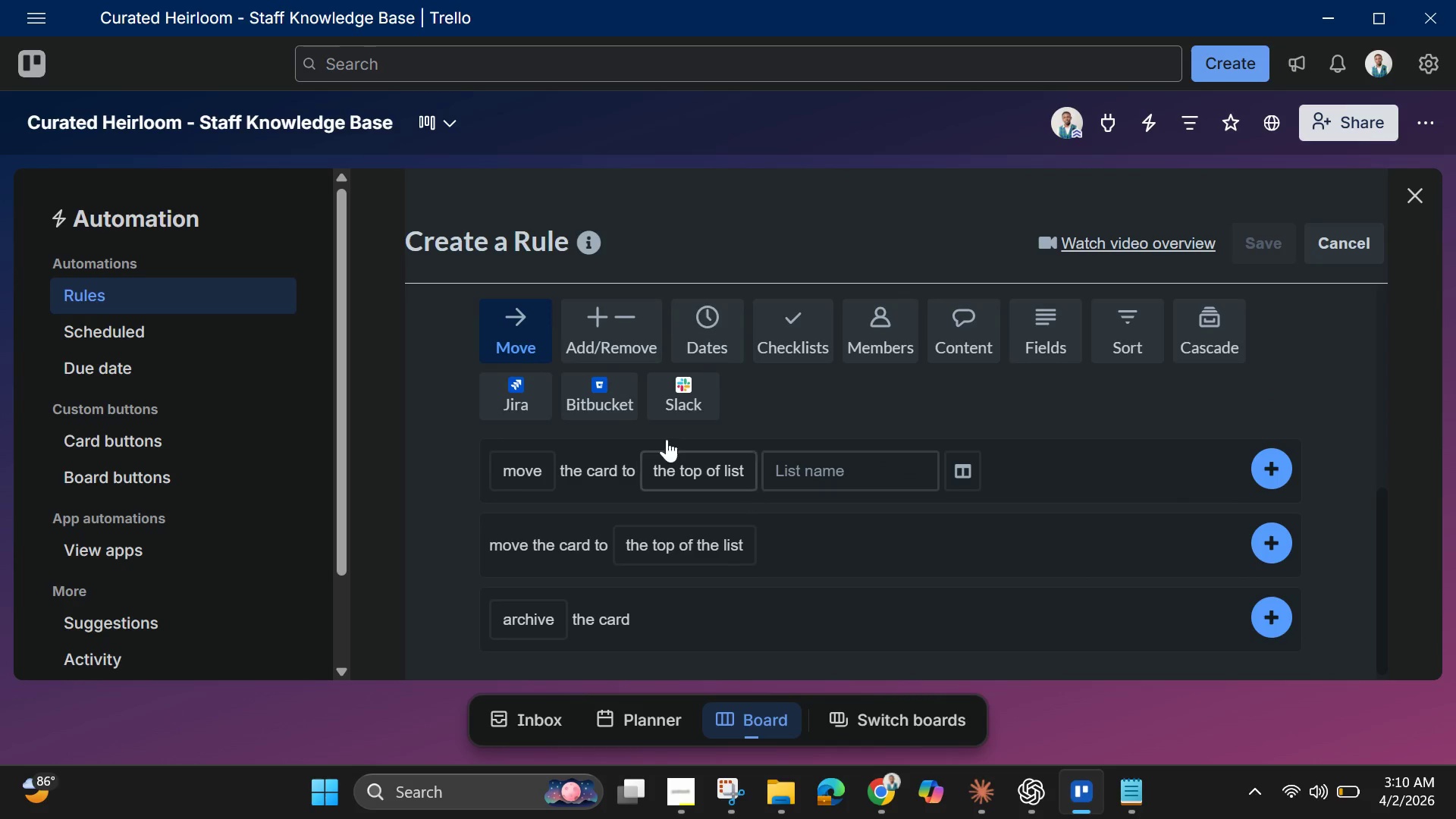 
left_click([626, 332])
 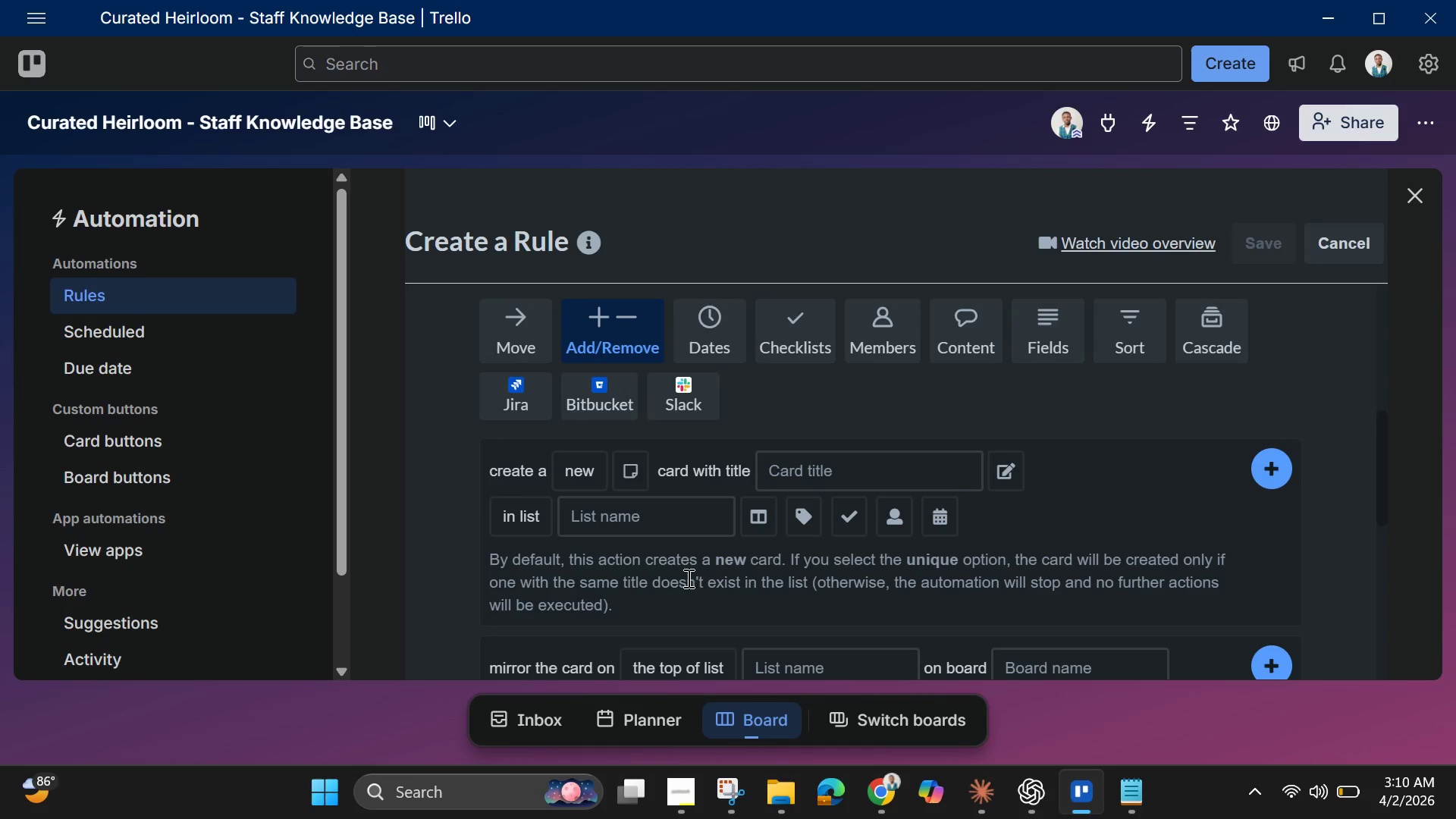 
scroll: coordinate [686, 578], scroll_direction: down, amount: 2.0
 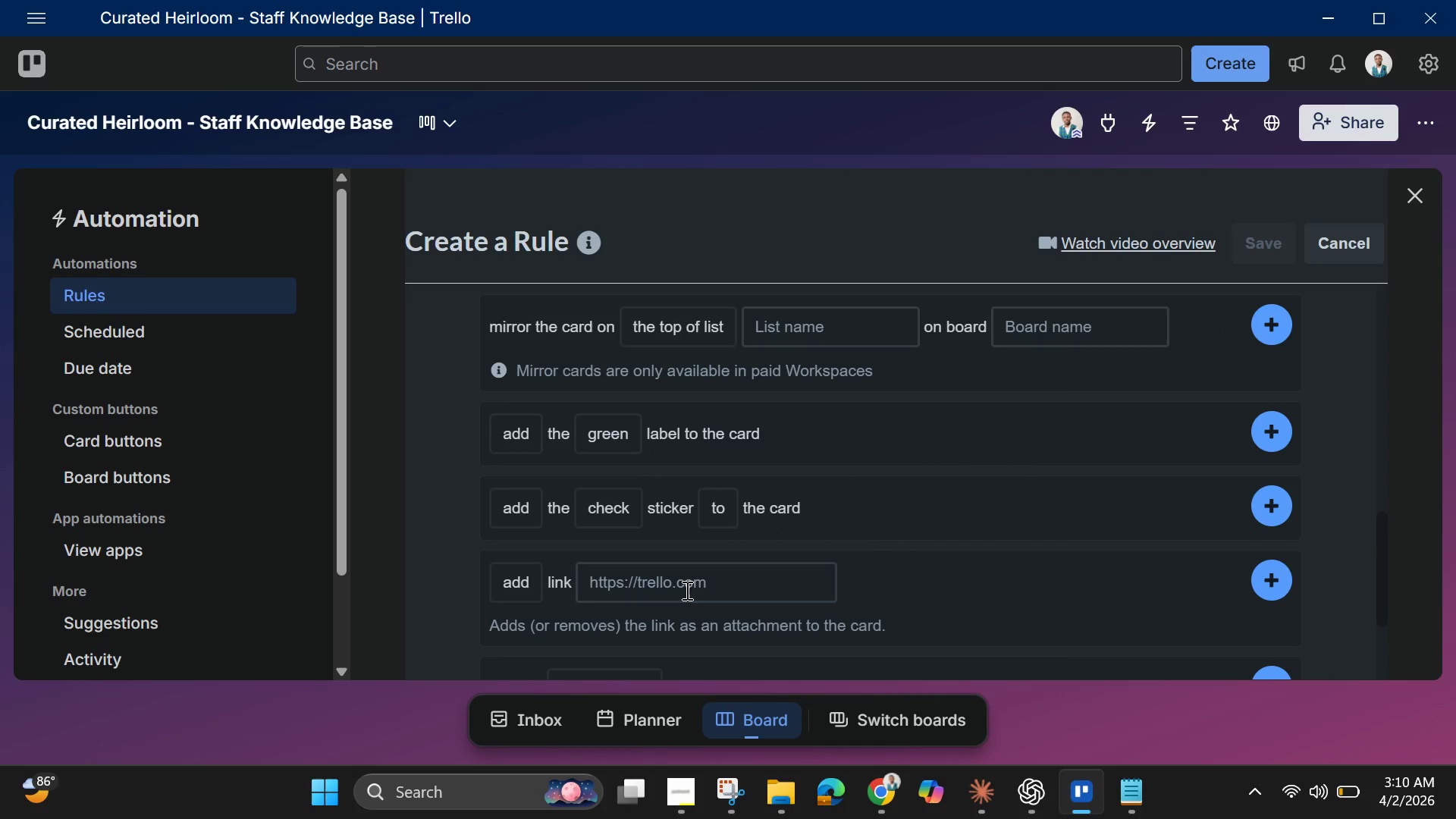 
left_click([686, 590])
 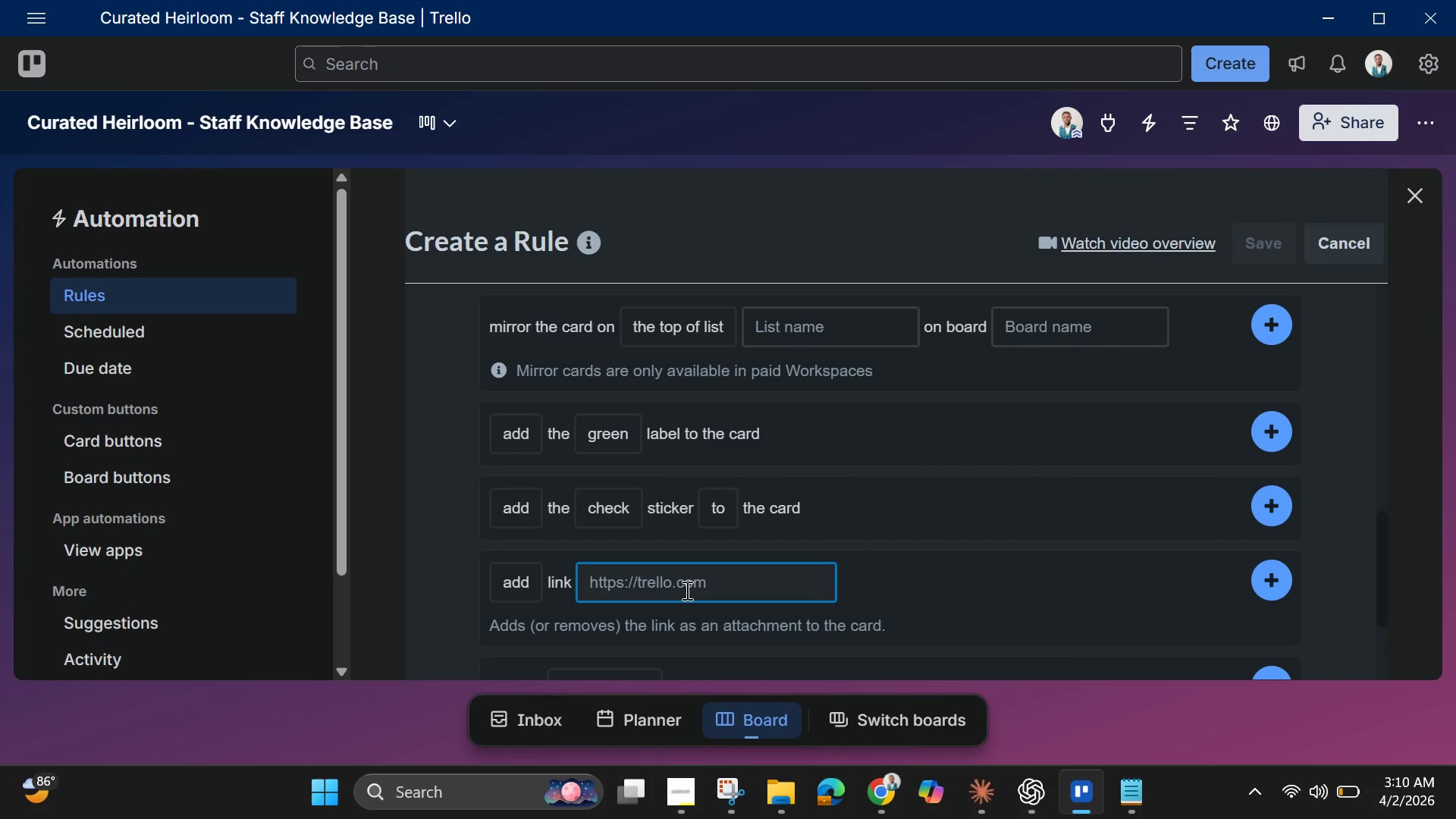 
key(Control+V)
 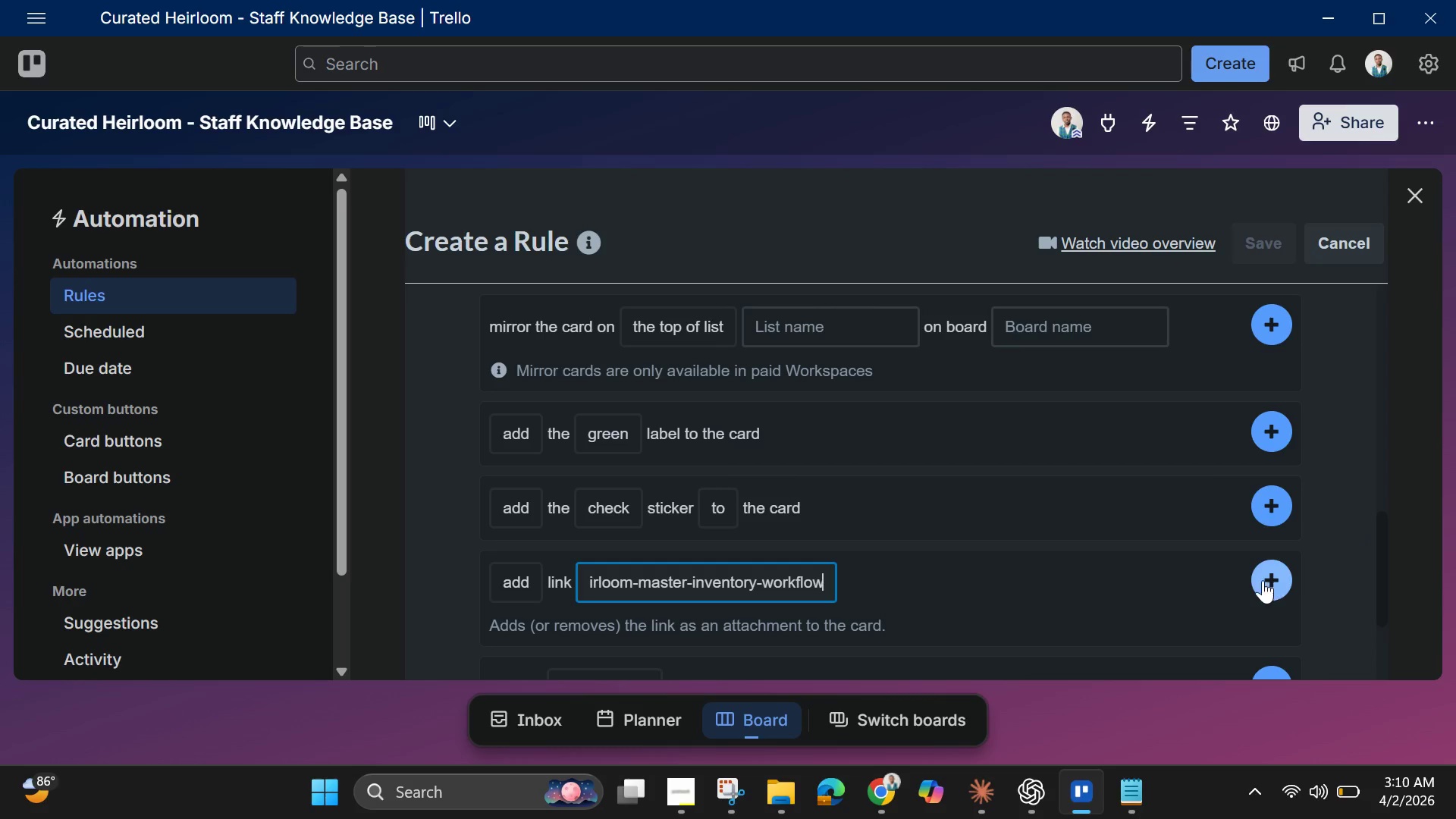 
left_click([1271, 576])
 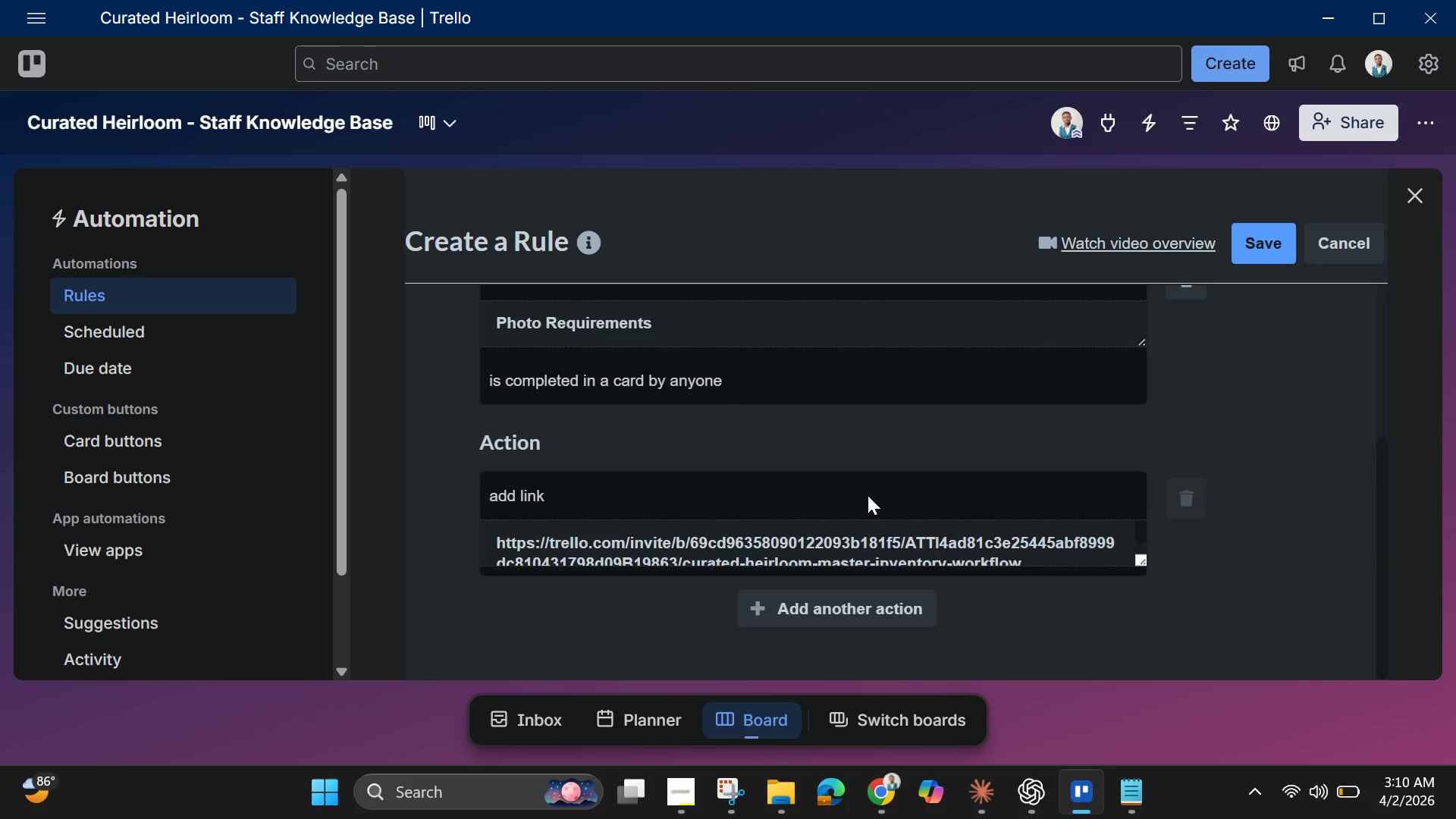 
scroll: coordinate [868, 495], scroll_direction: down, amount: 1.0
 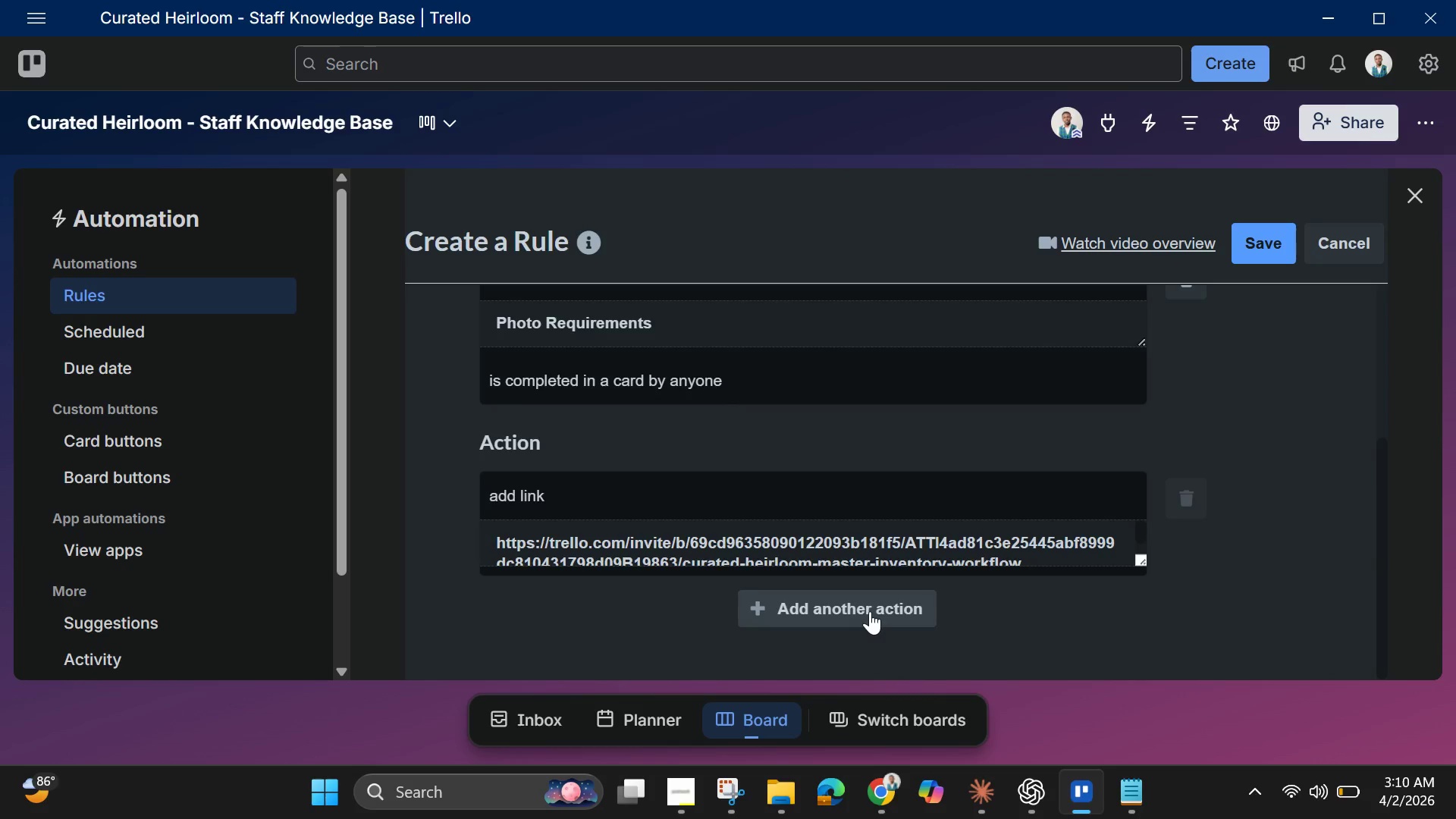 
left_click([870, 611])
 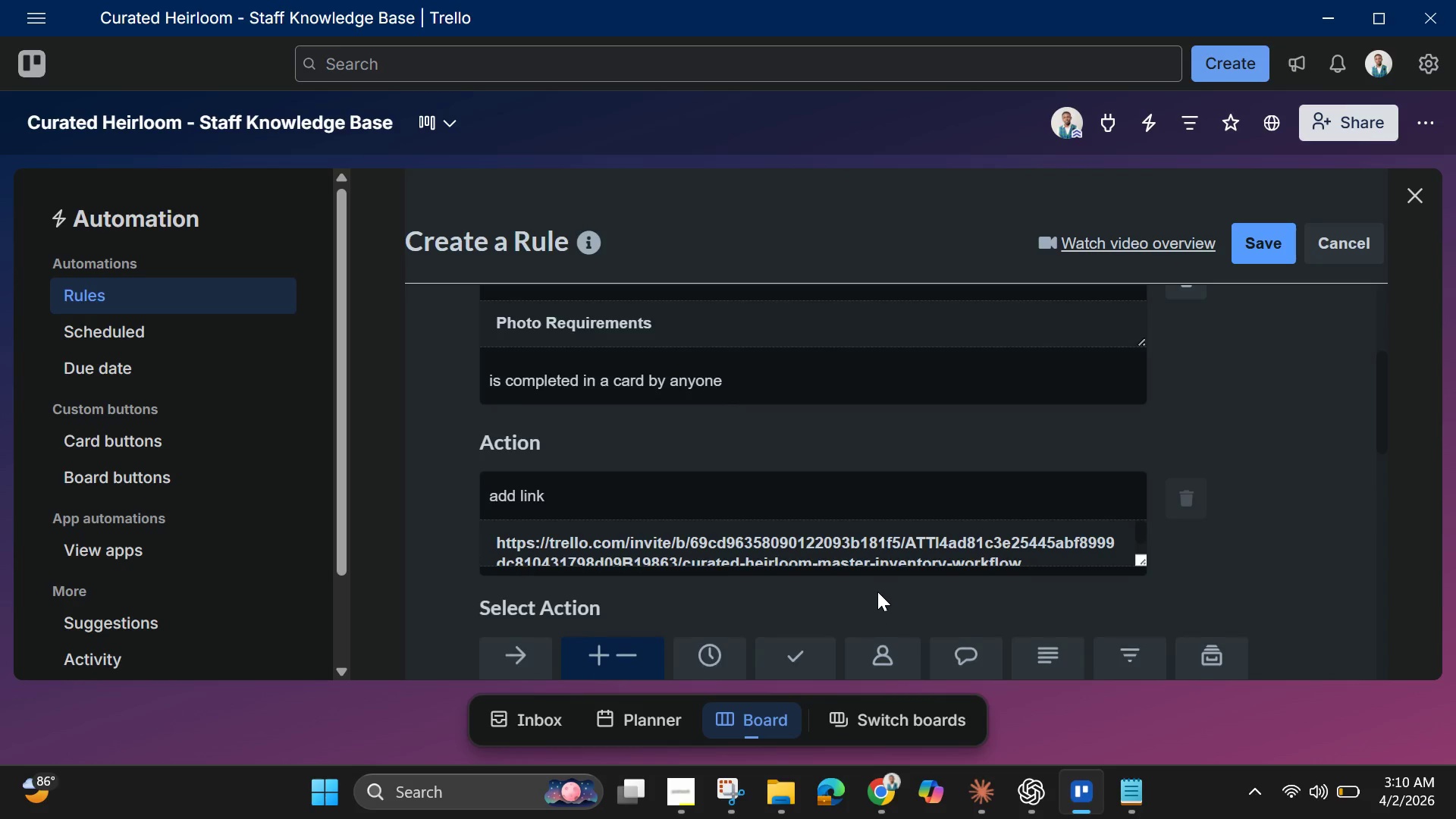 
scroll: coordinate [878, 592], scroll_direction: down, amount: 2.0
 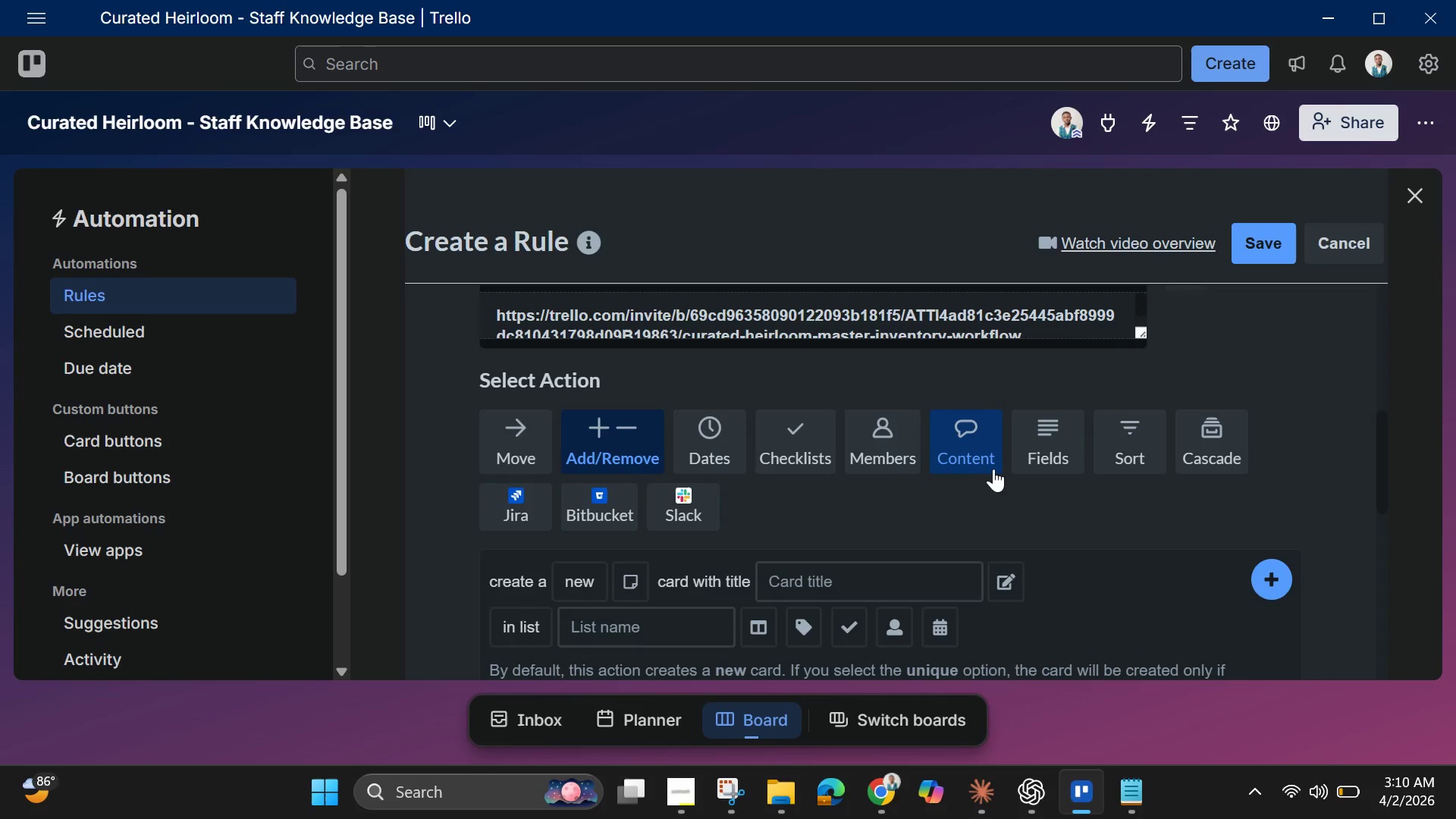 
left_click([981, 460])
 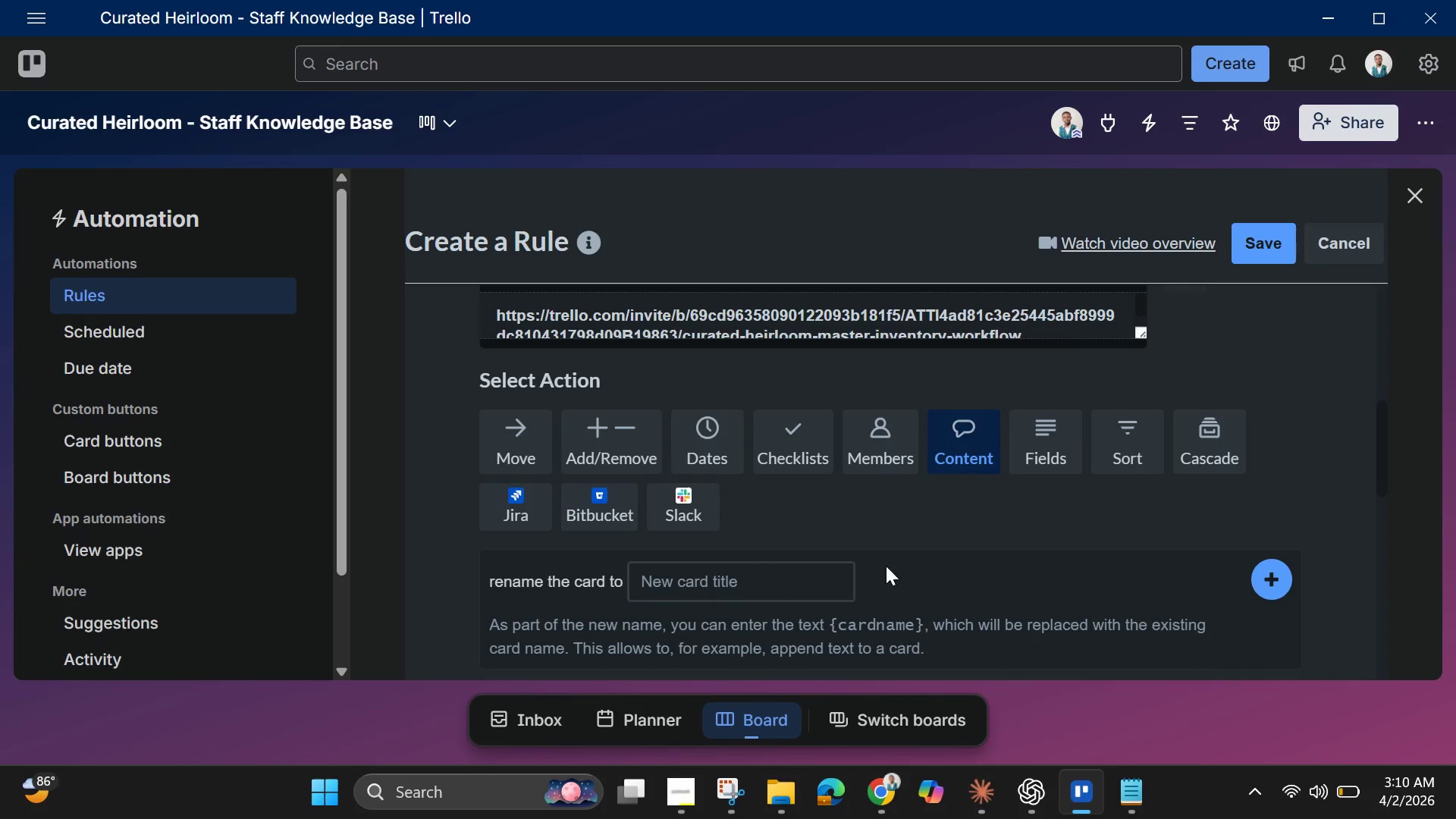 
scroll: coordinate [850, 591], scroll_direction: down, amount: 3.0
 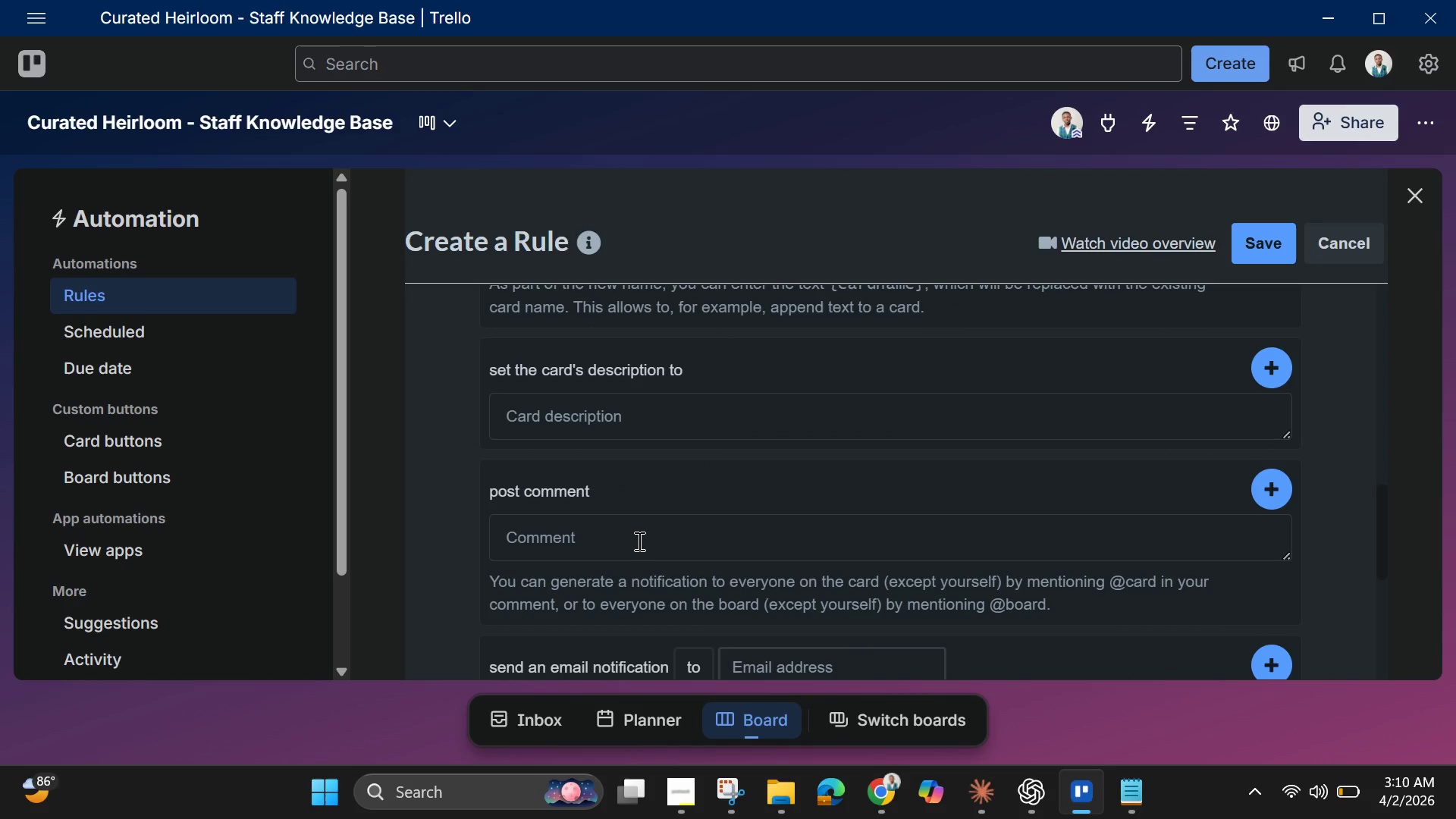 
left_click([638, 541])
 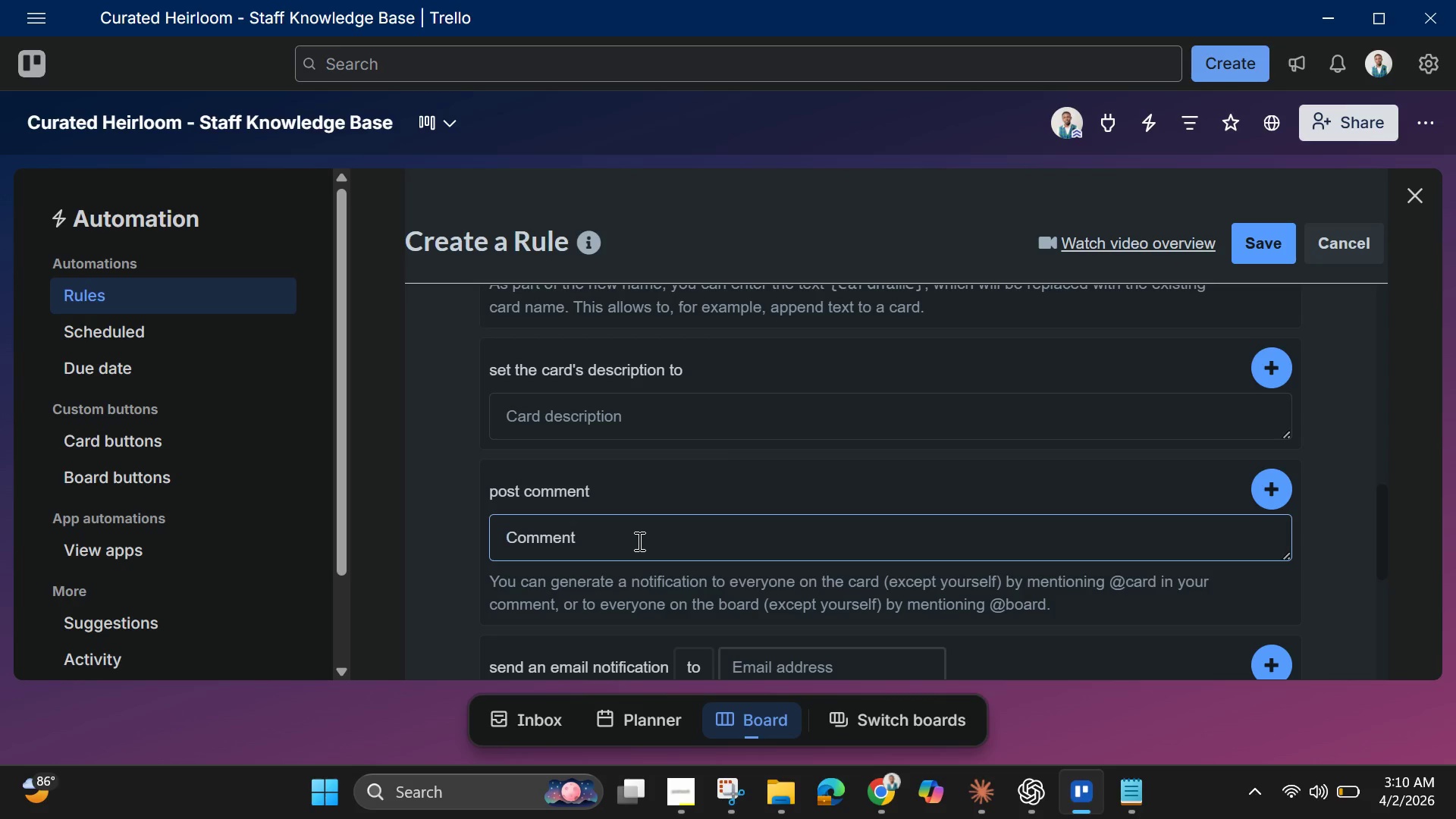 
type(Check attachment )
key(Backspace)
key(Backspace)
key(Backspace)
type(Click on attachment for next step. Congratulations )
 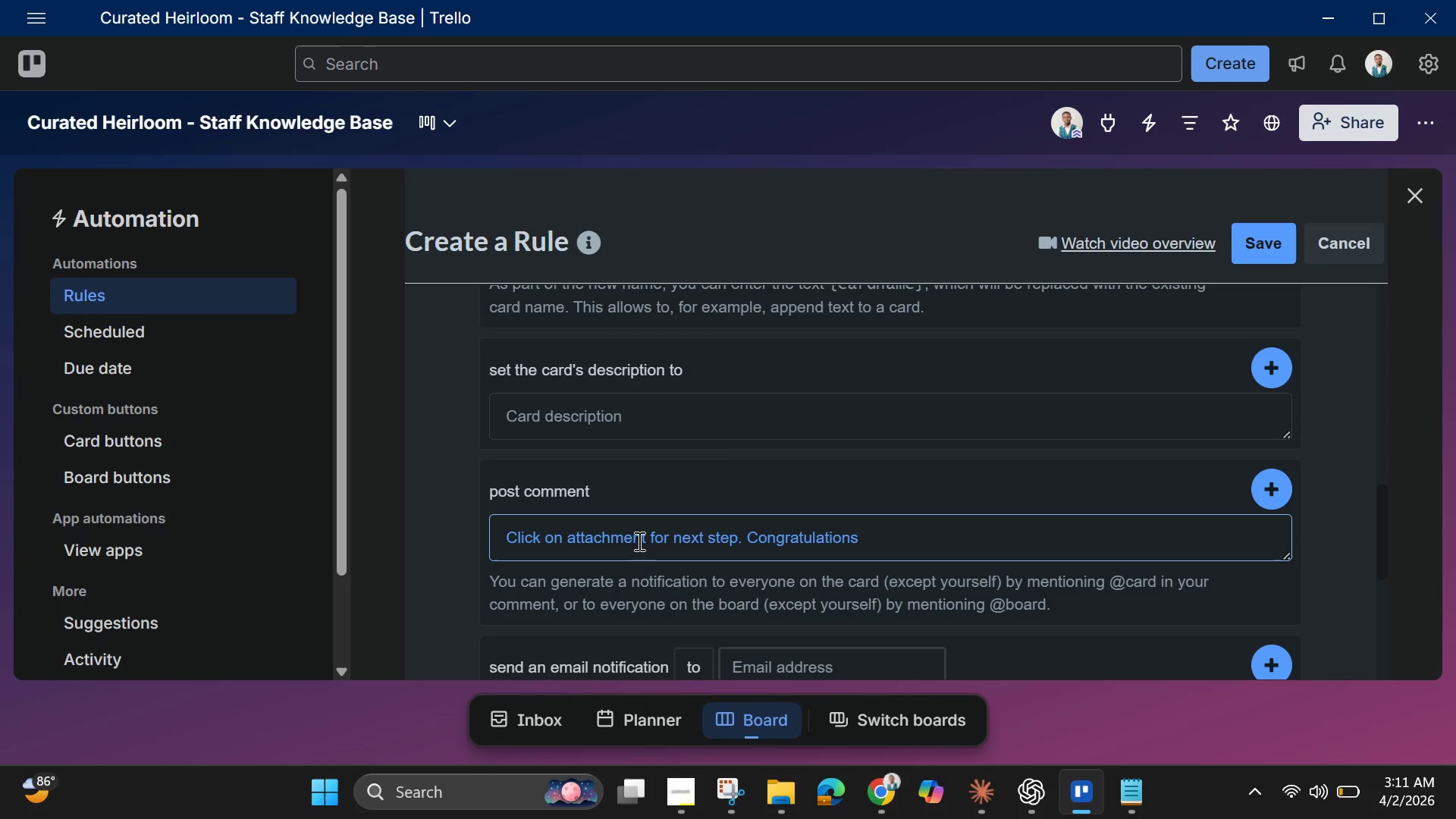 
key(Enter)
 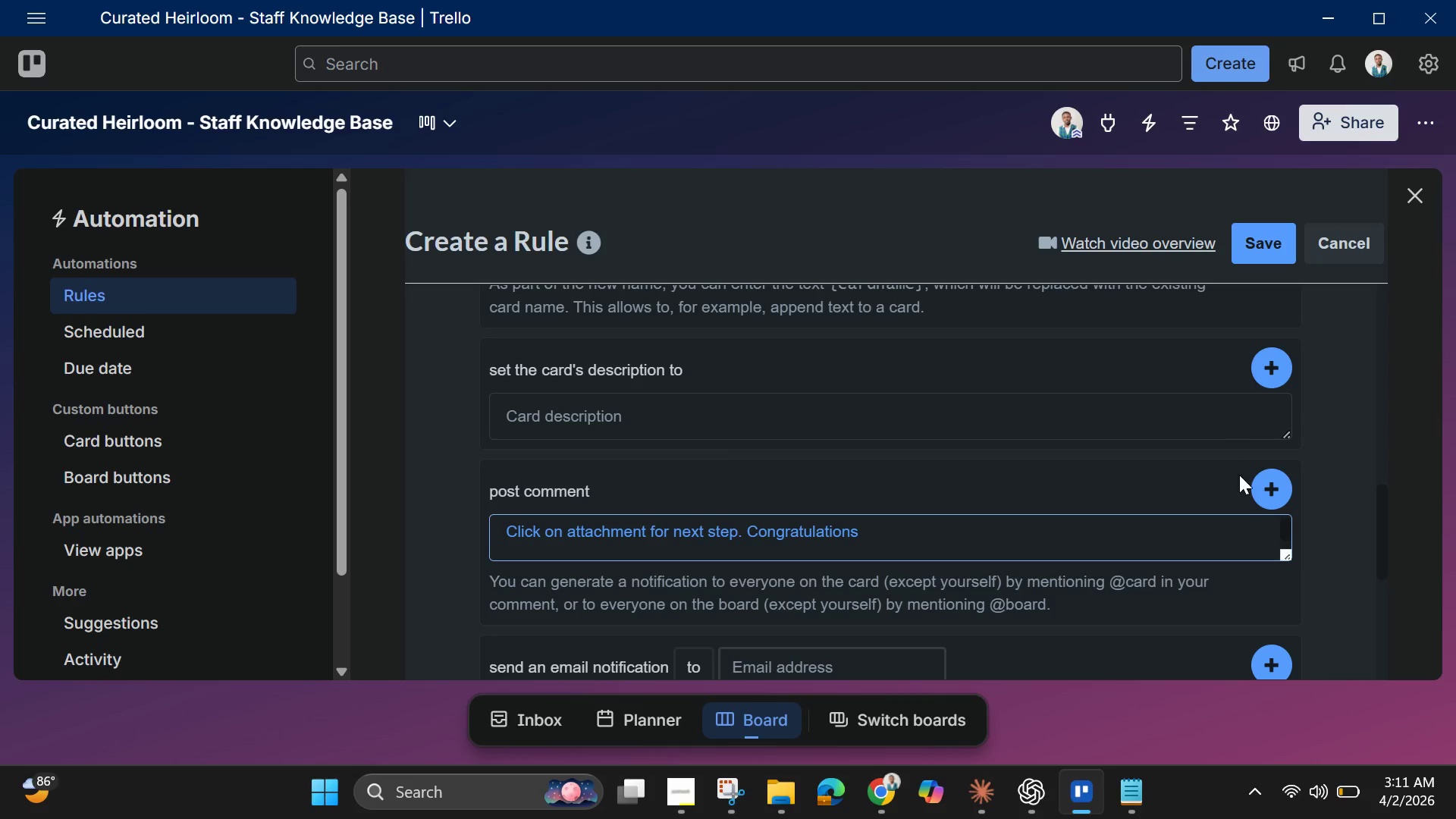 
left_click([1279, 483])
 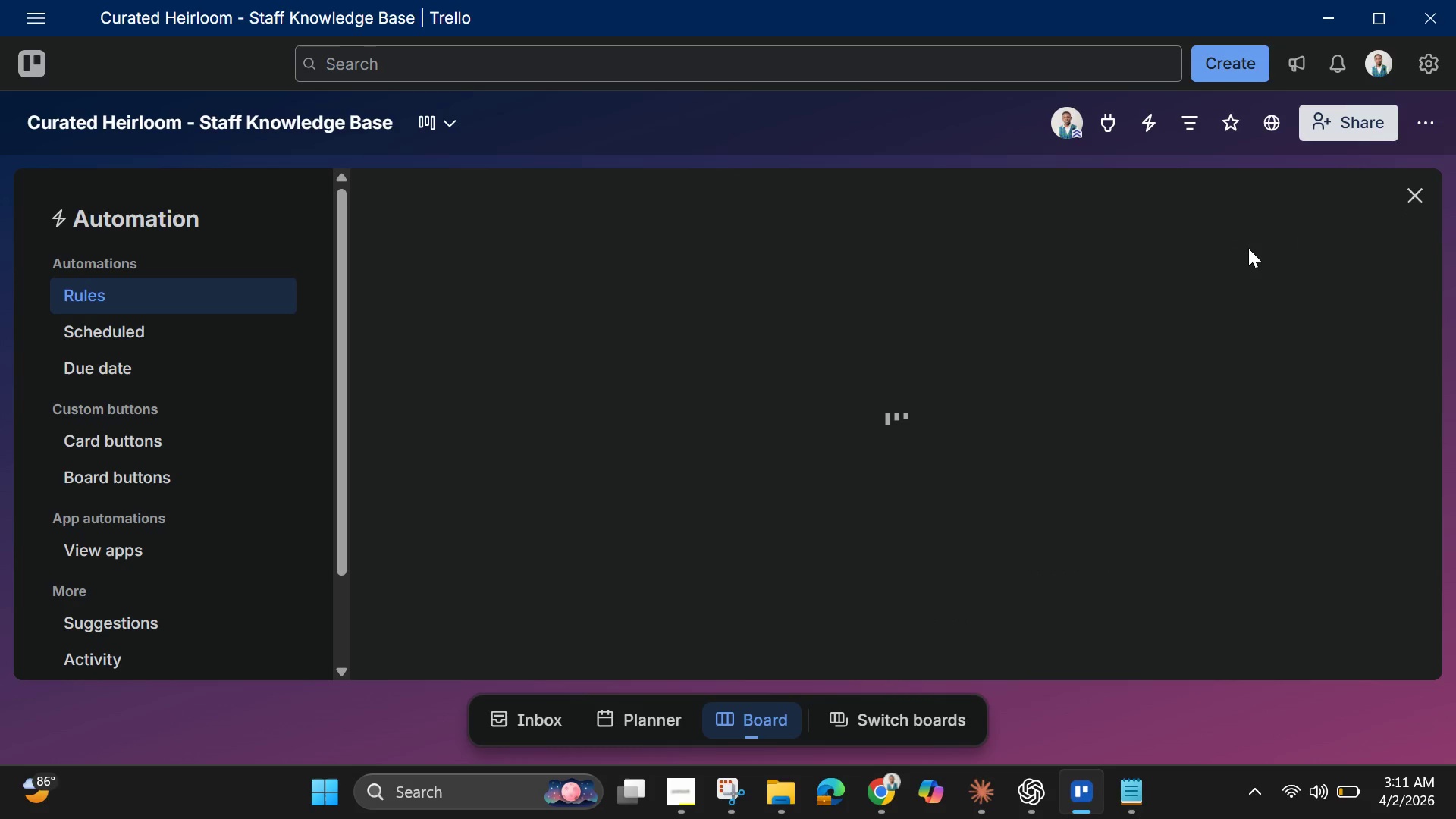 
wait(9.36)
 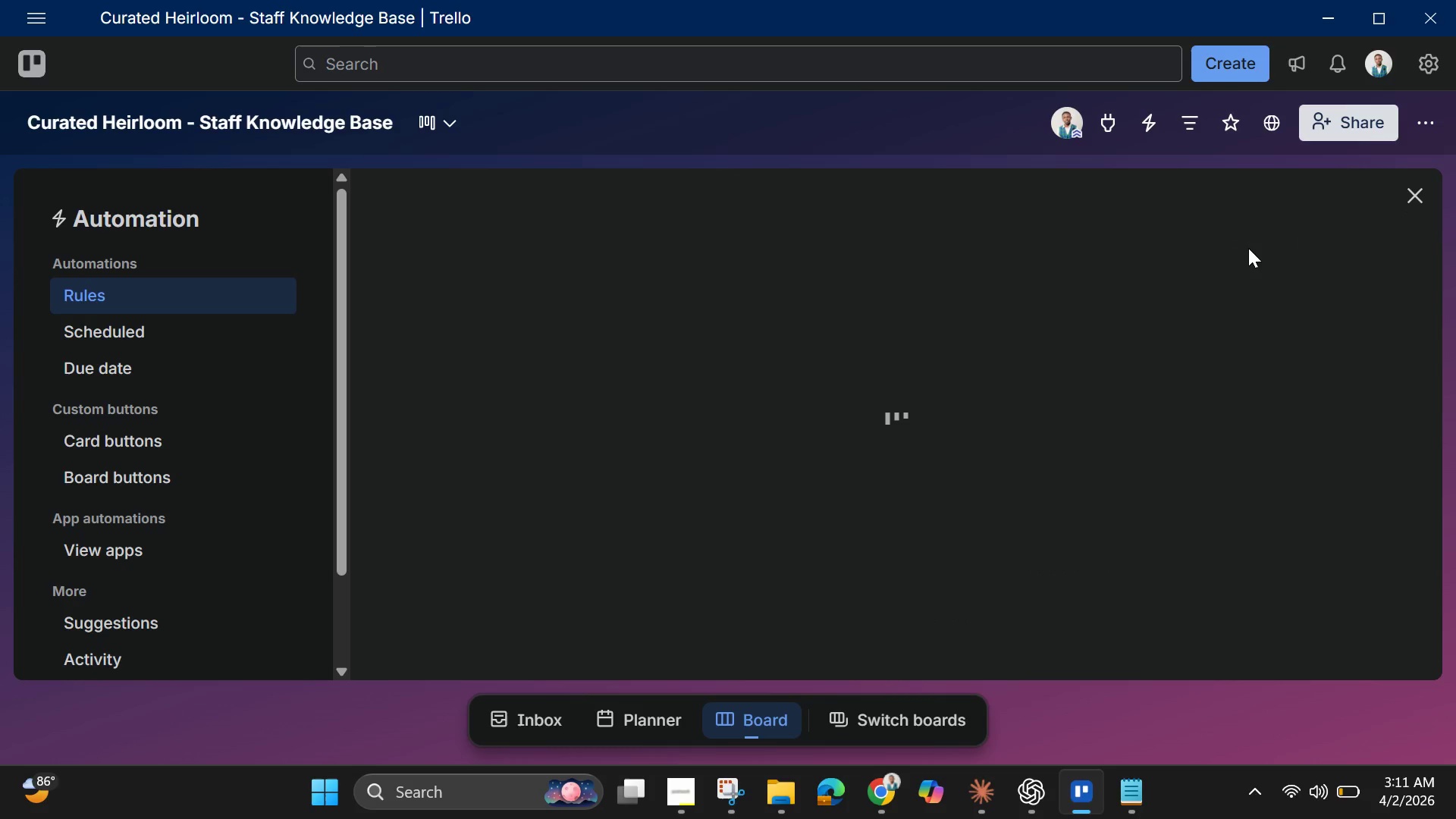 
left_click([1420, 184])
 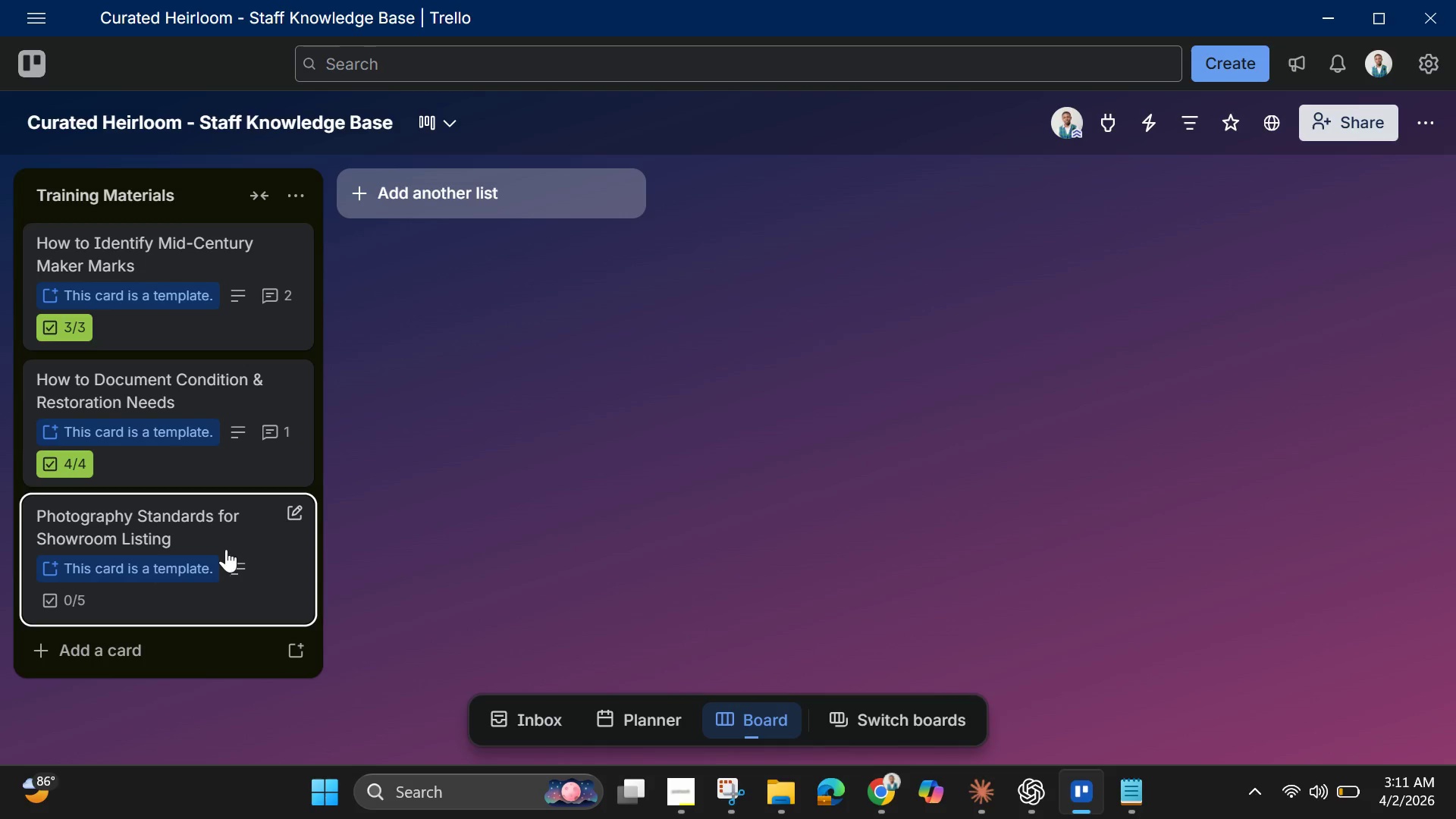 
mouse_move([278, 532])
 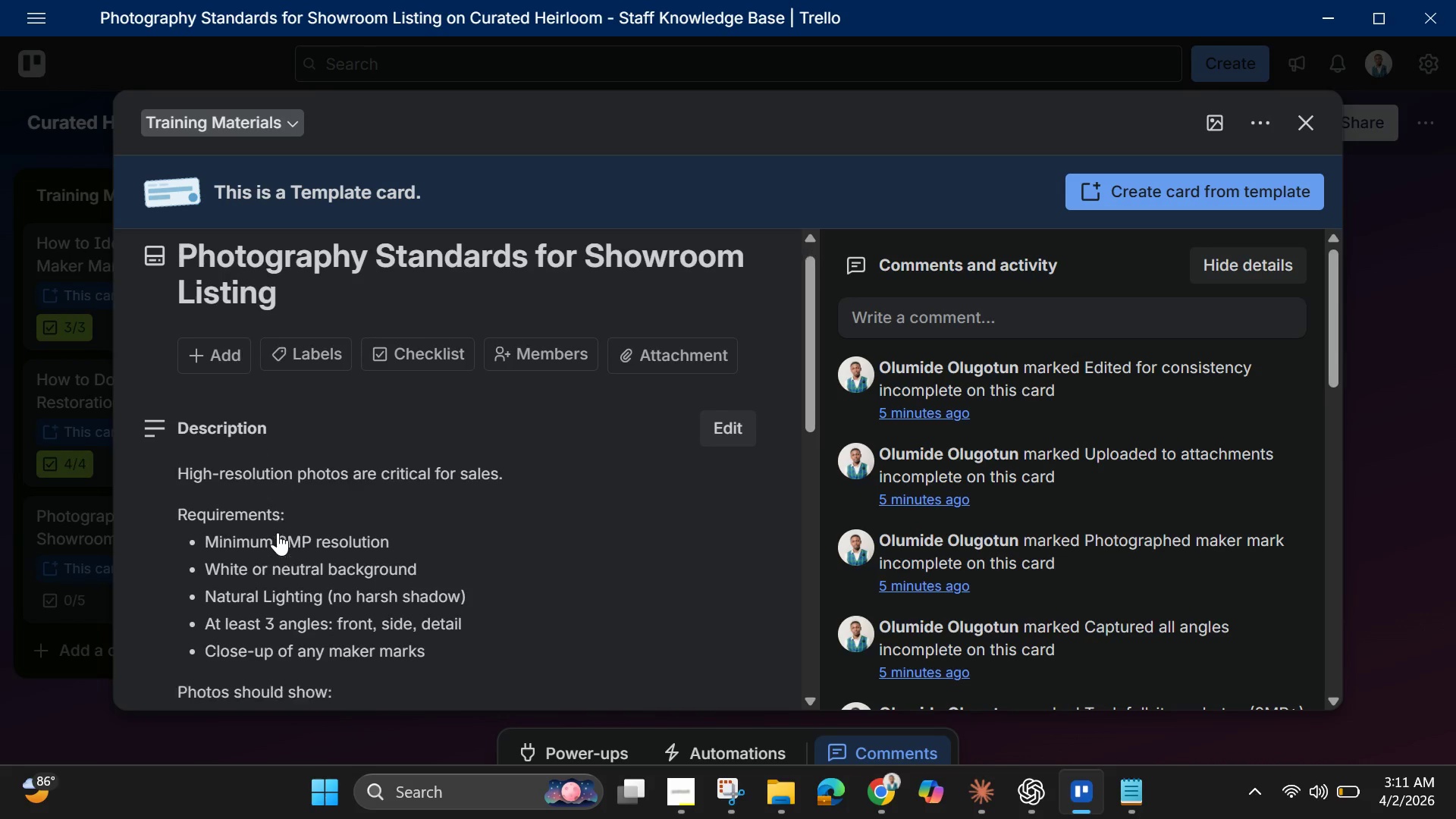 
scroll: coordinate [263, 528], scroll_direction: down, amount: 6.0
 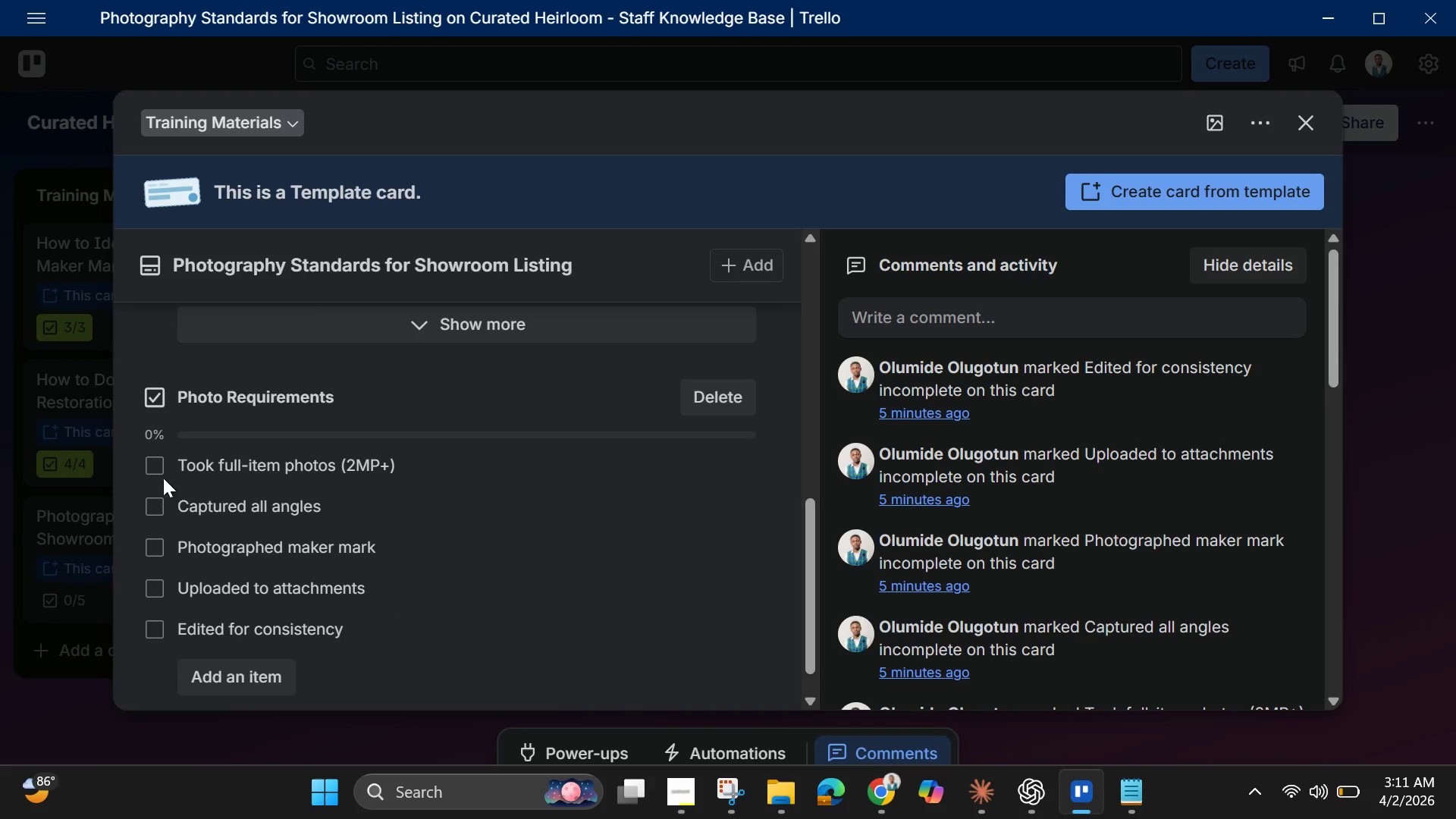 
left_click([158, 469])
 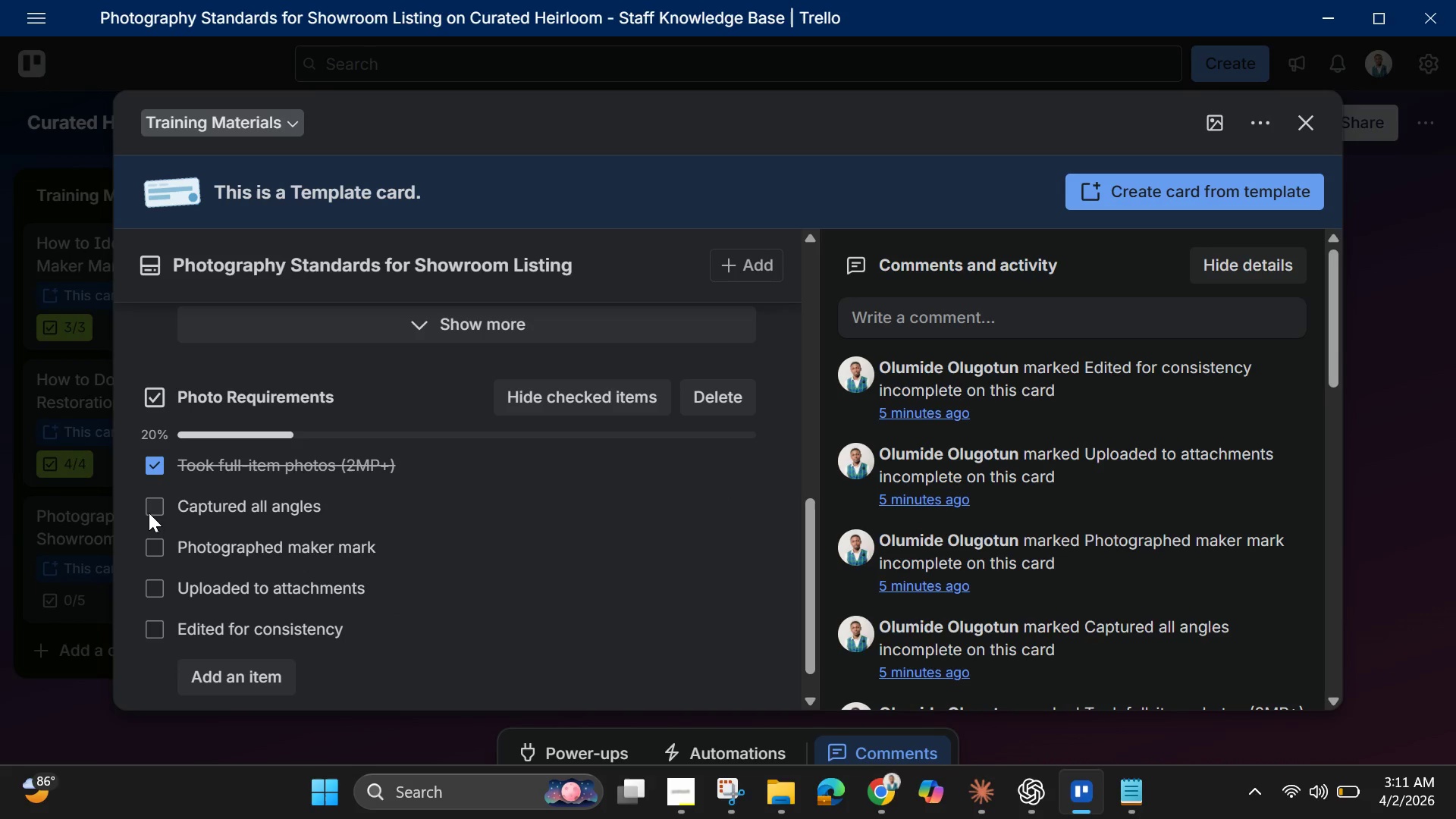 
left_click([152, 507])
 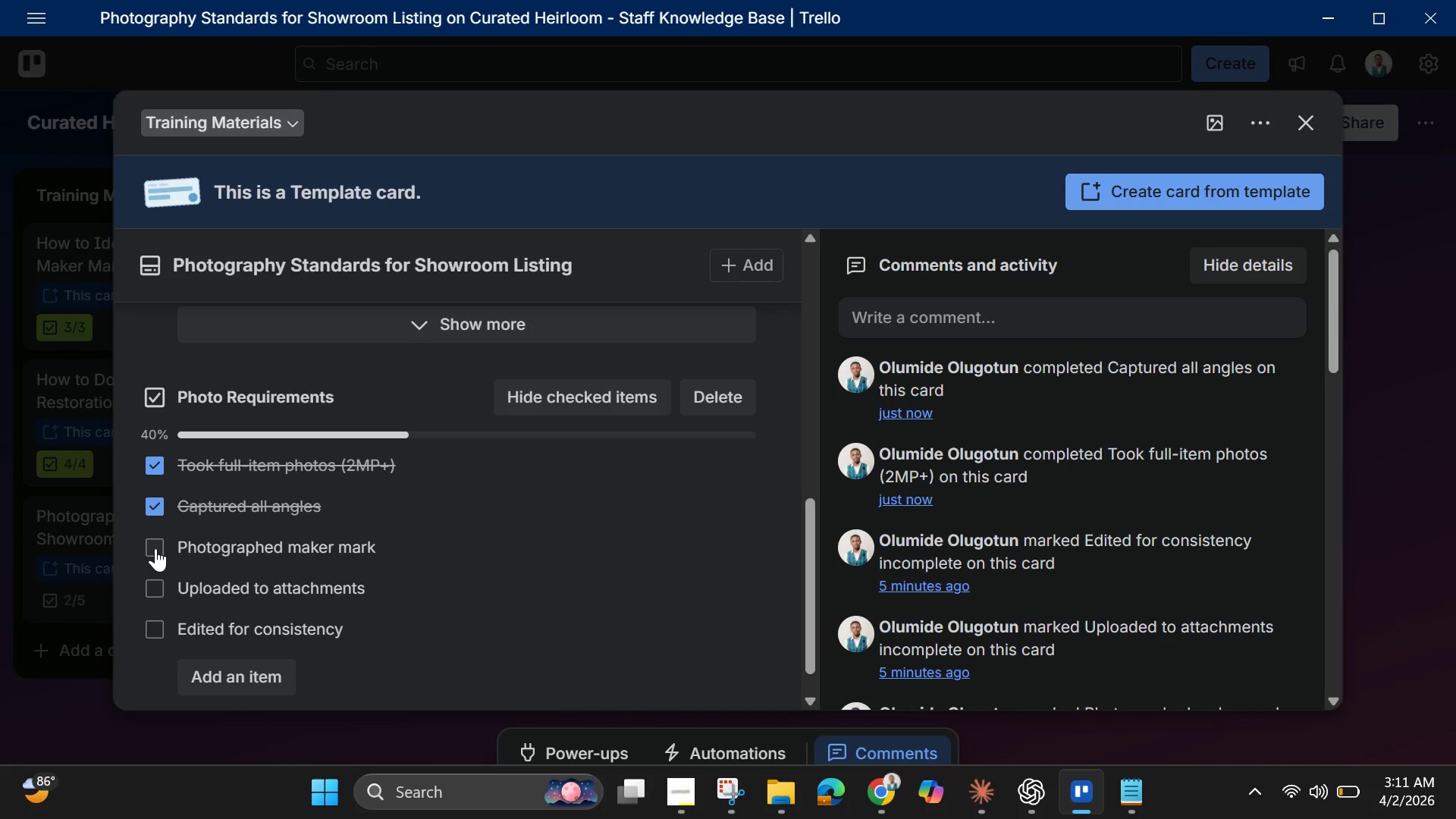 
left_click([155, 548])
 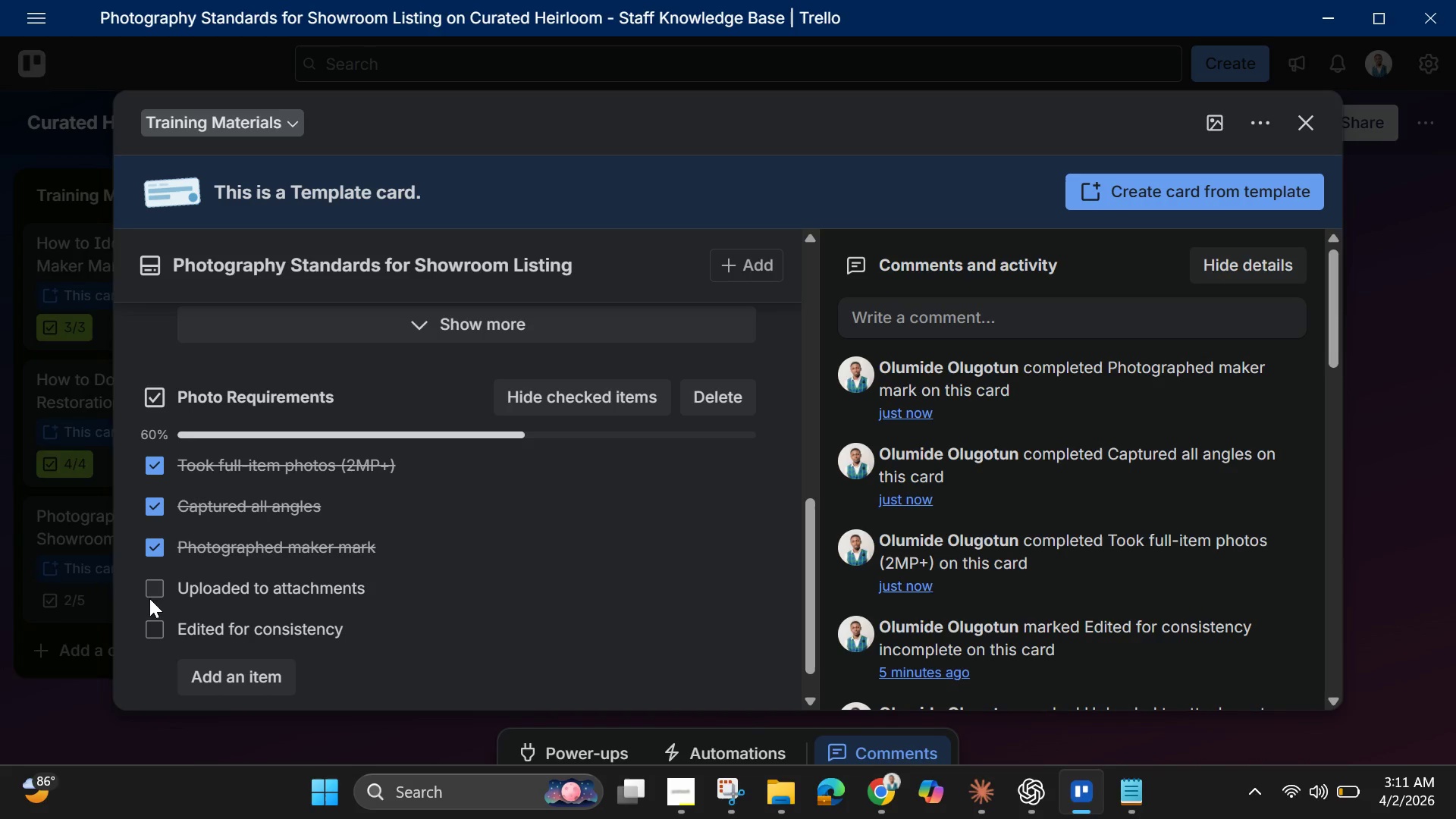 
left_click([155, 586])
 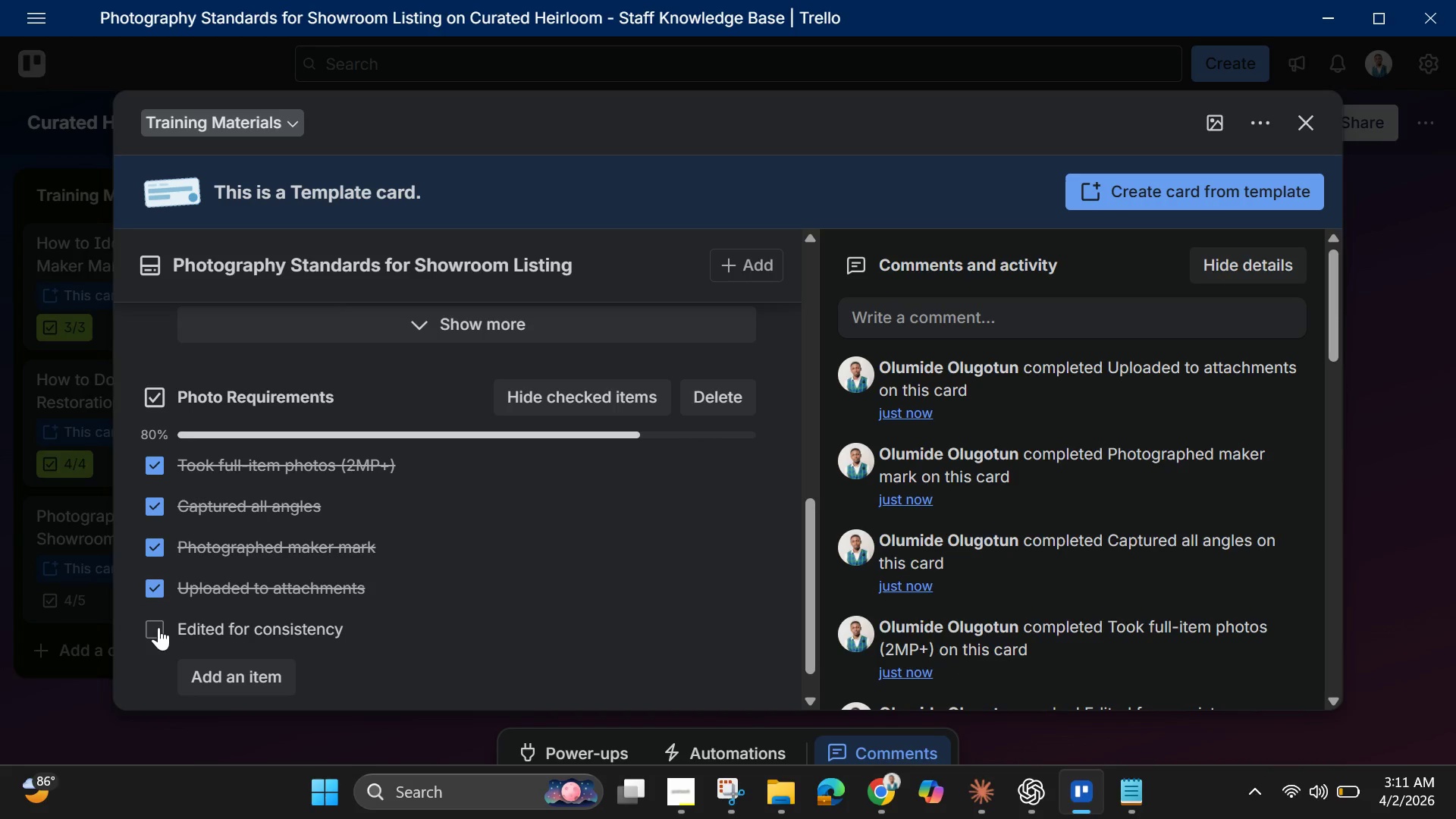 
left_click([158, 627])
 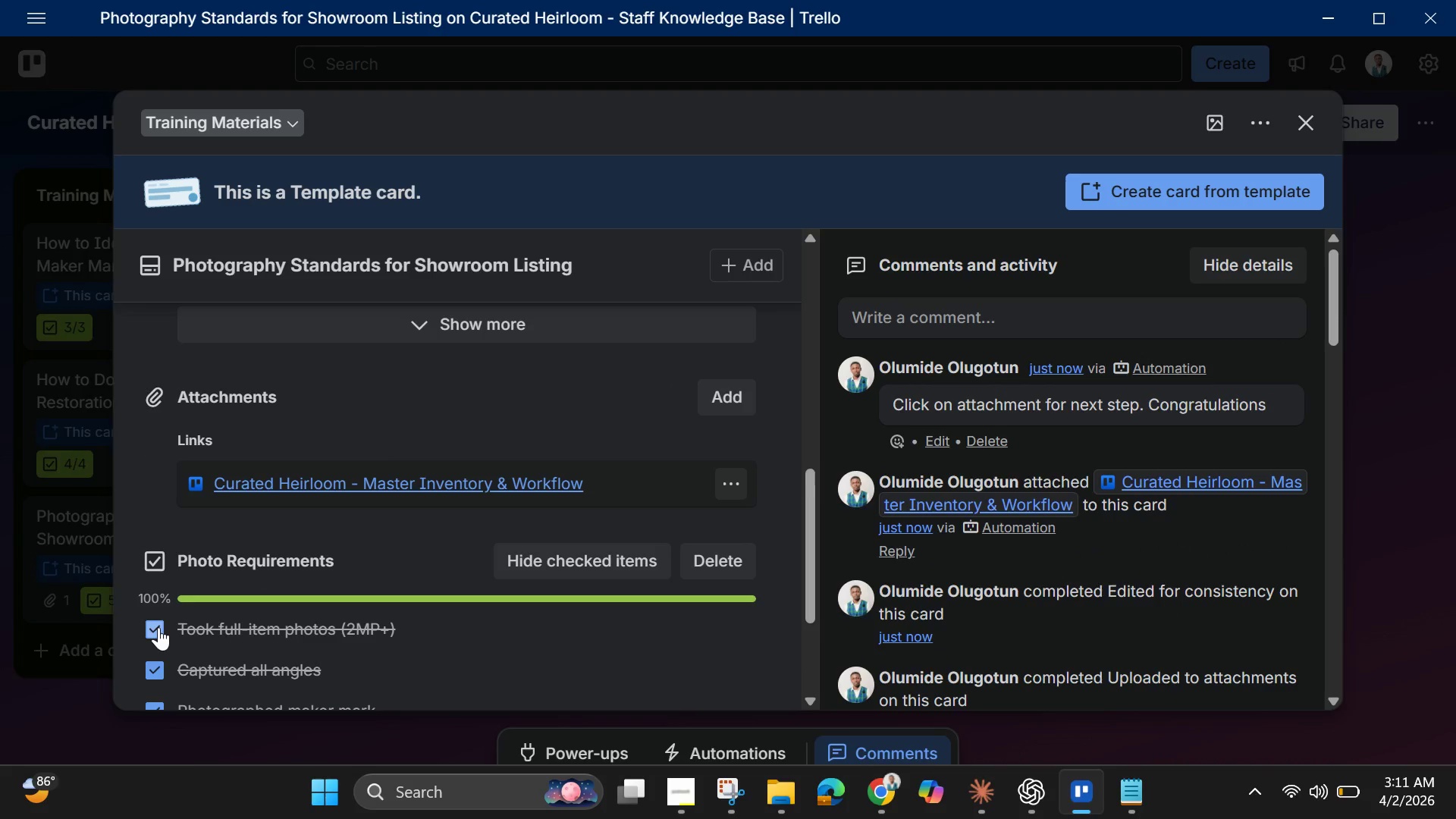 
wait(9.89)
 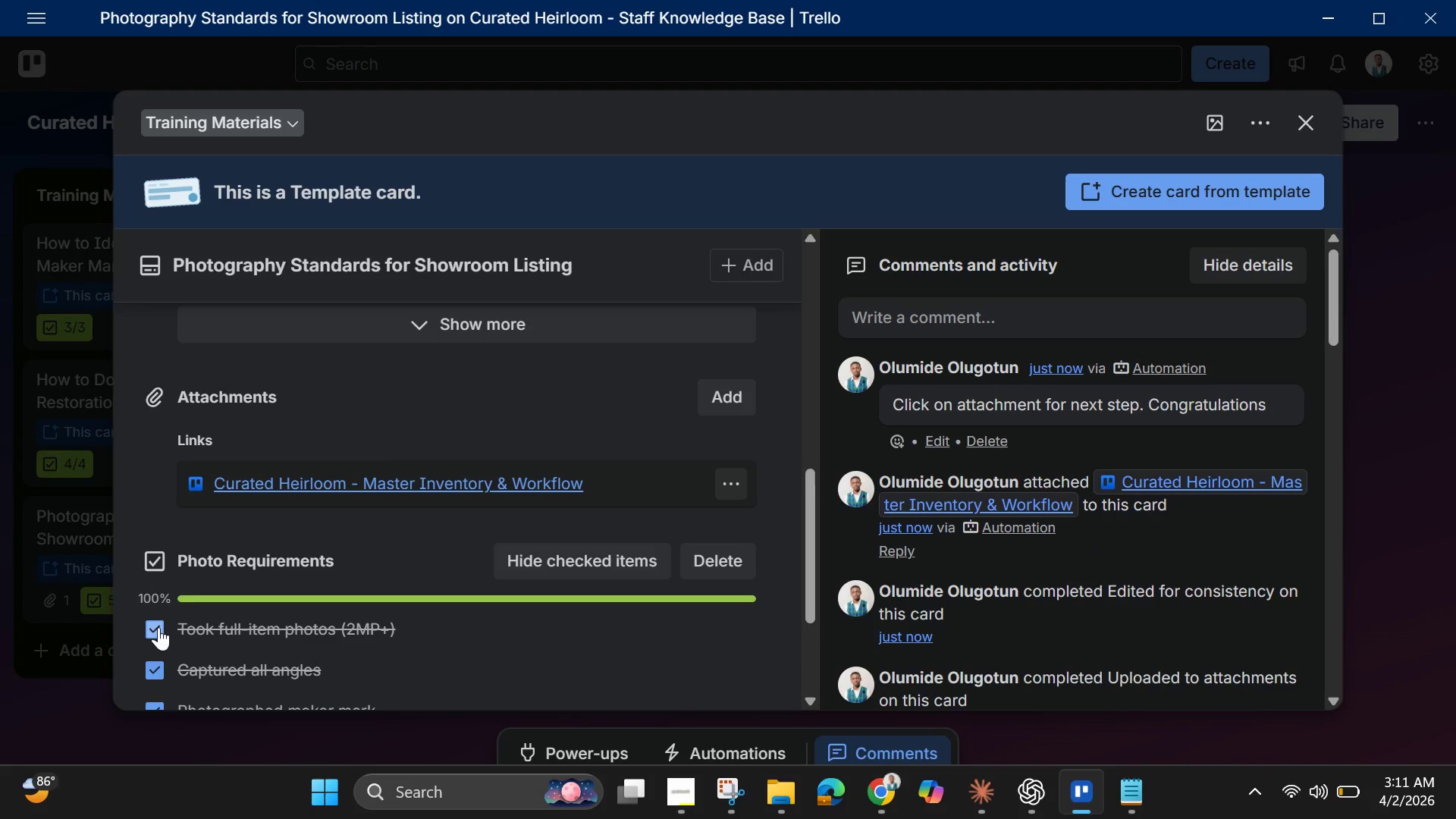 
left_click([903, 506])
 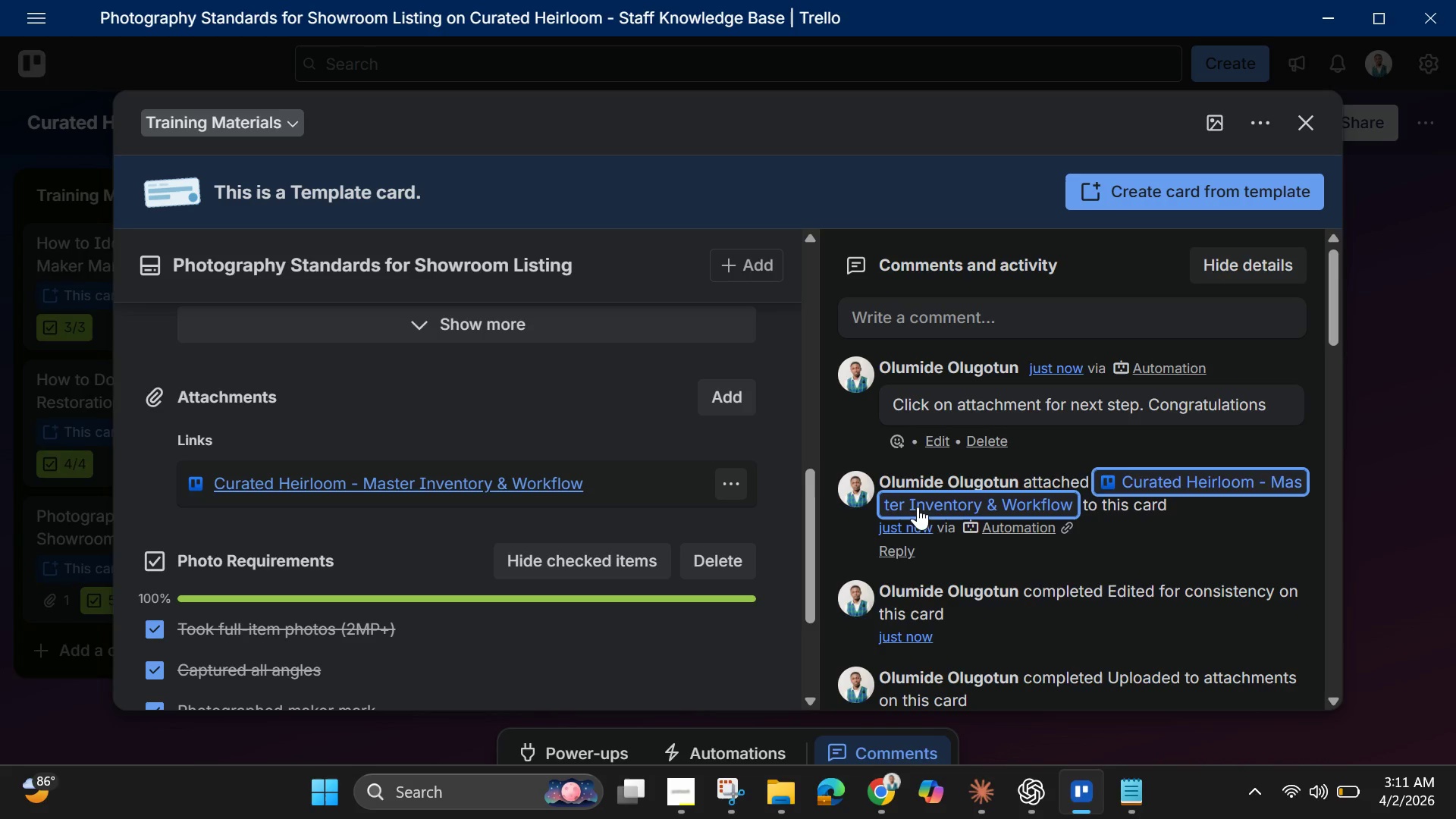 
left_click([930, 508])
 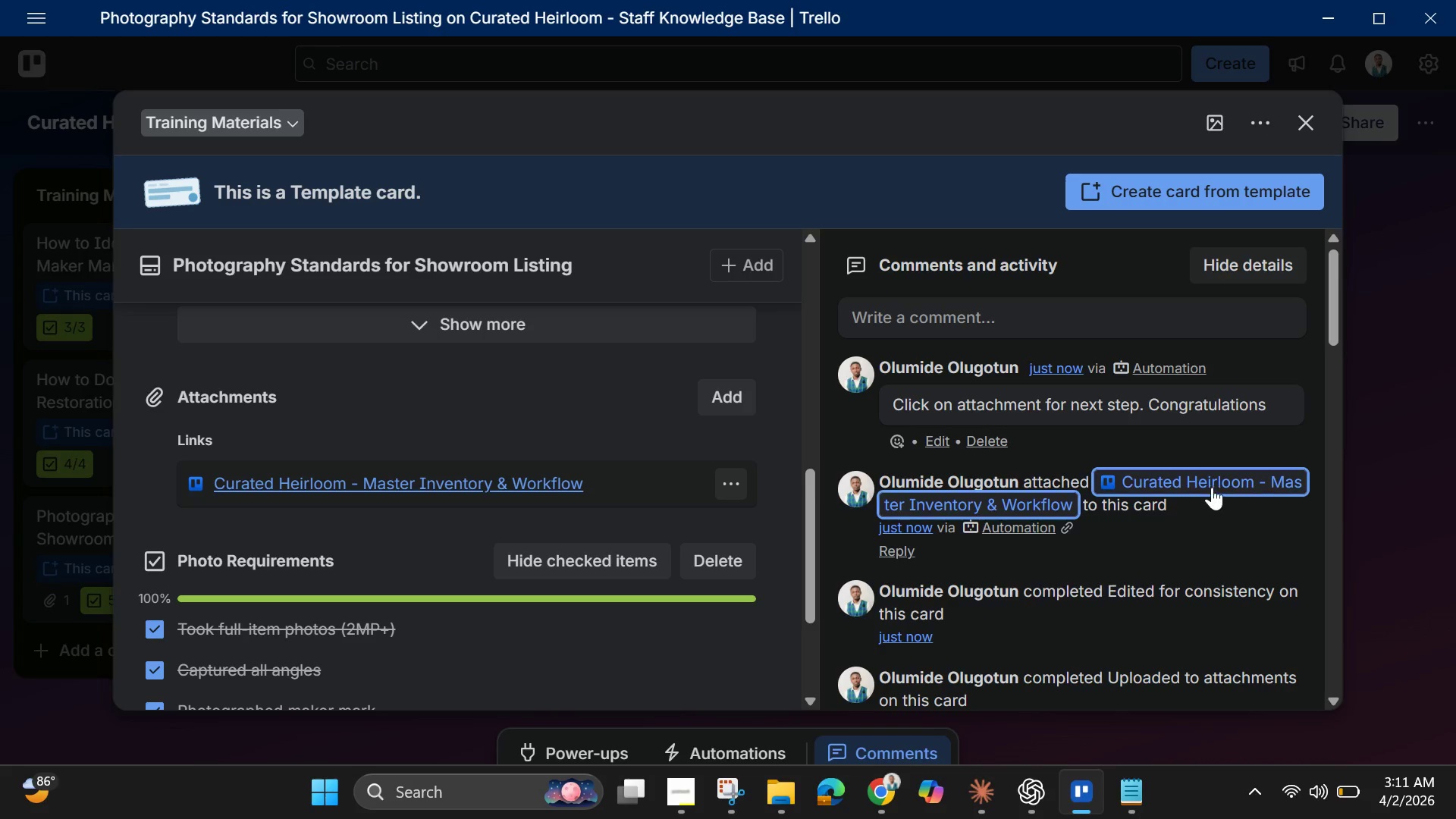 
left_click([1209, 482])
 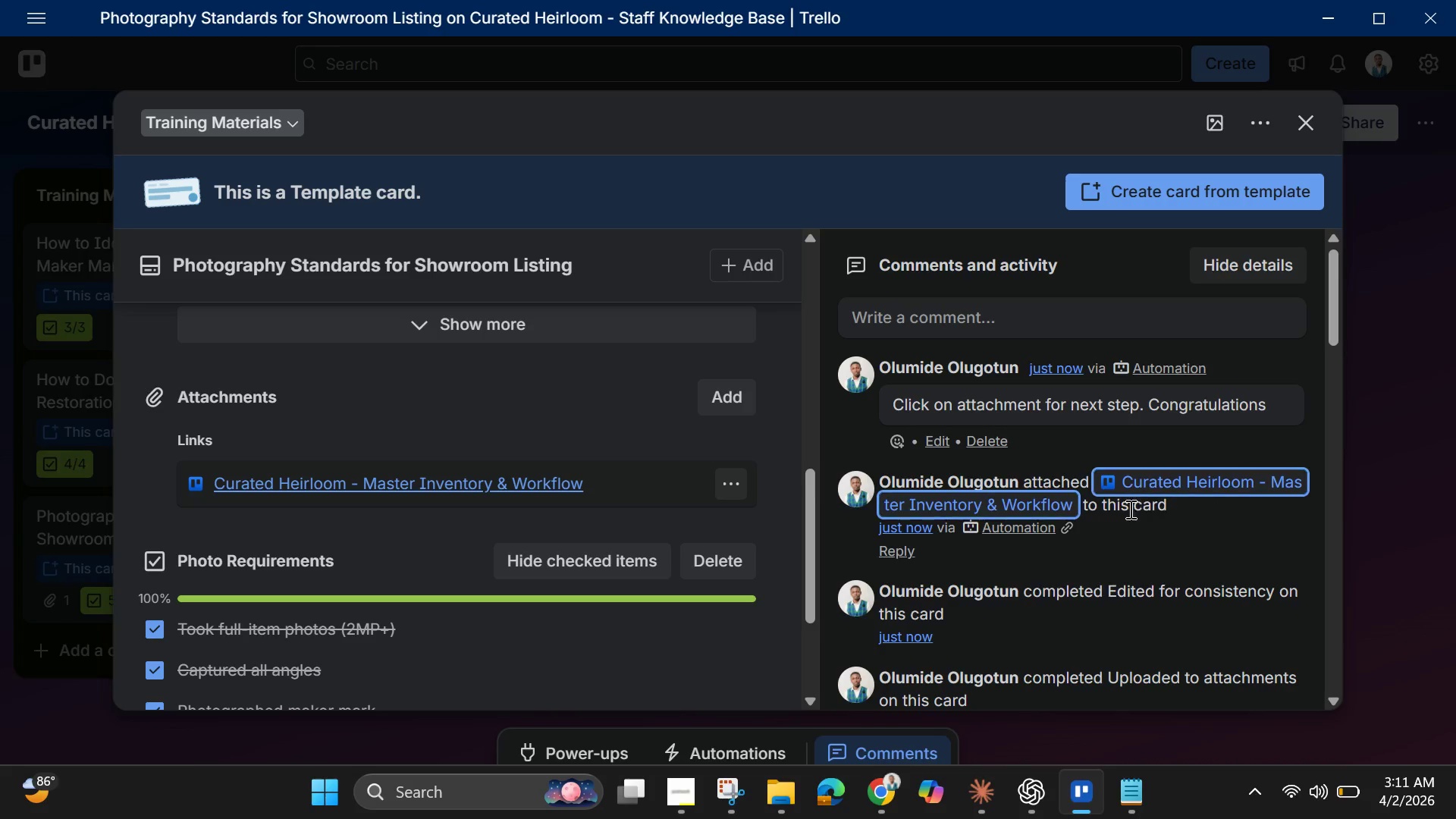 
mouse_move([1066, 519])
 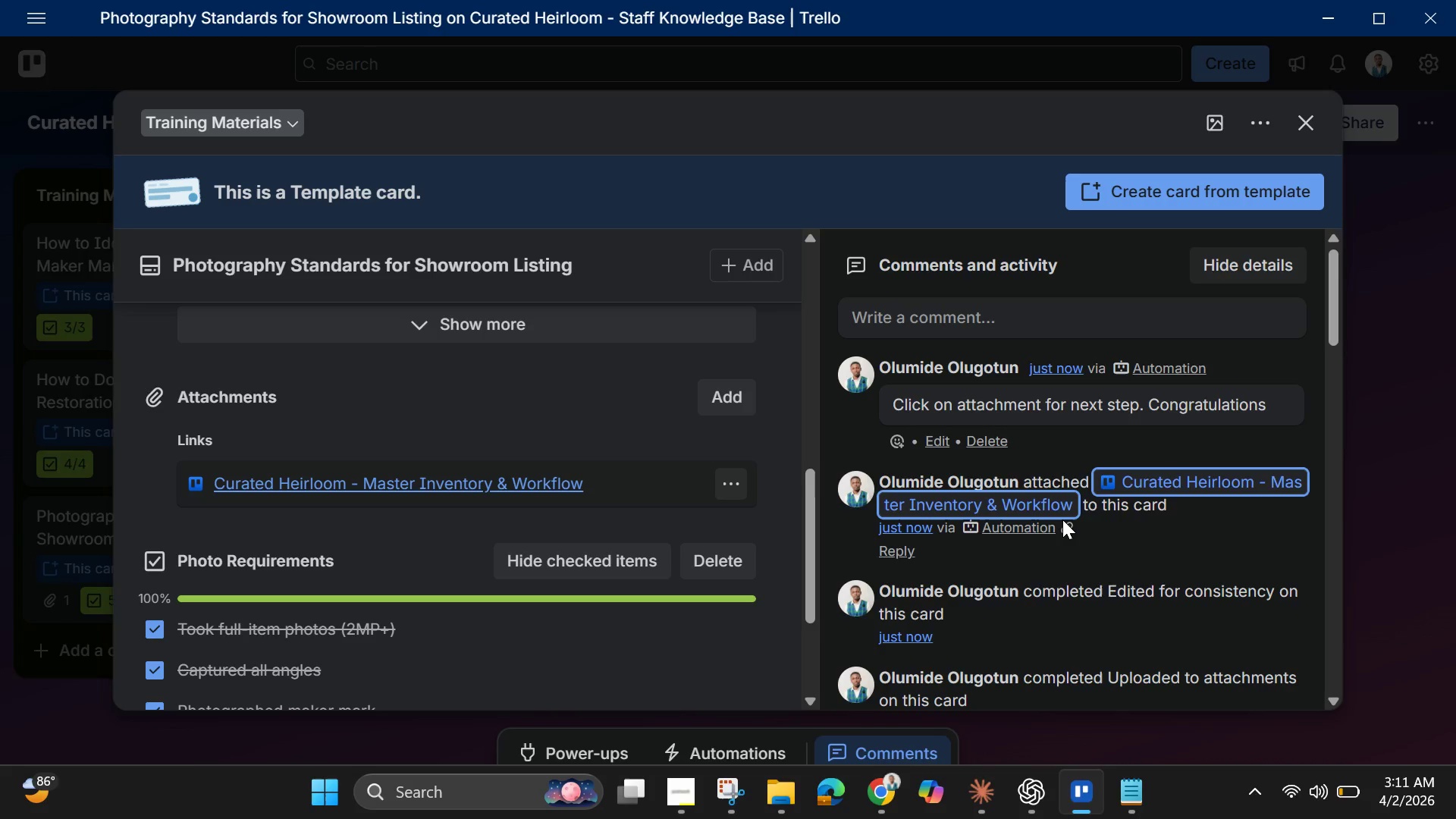 
mouse_move([1050, 531])
 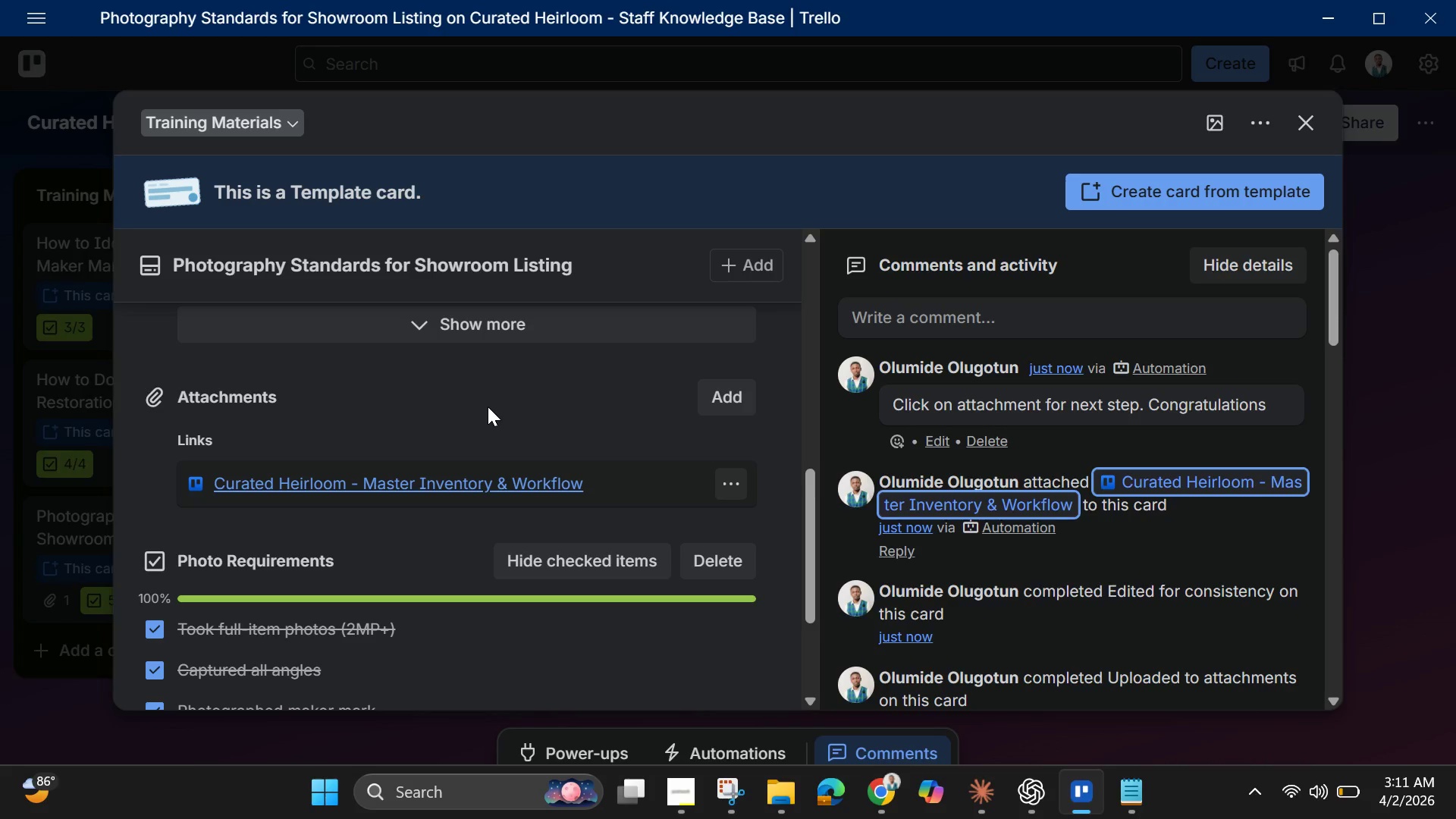 
scroll: coordinate [522, 417], scroll_direction: up, amount: 8.0
 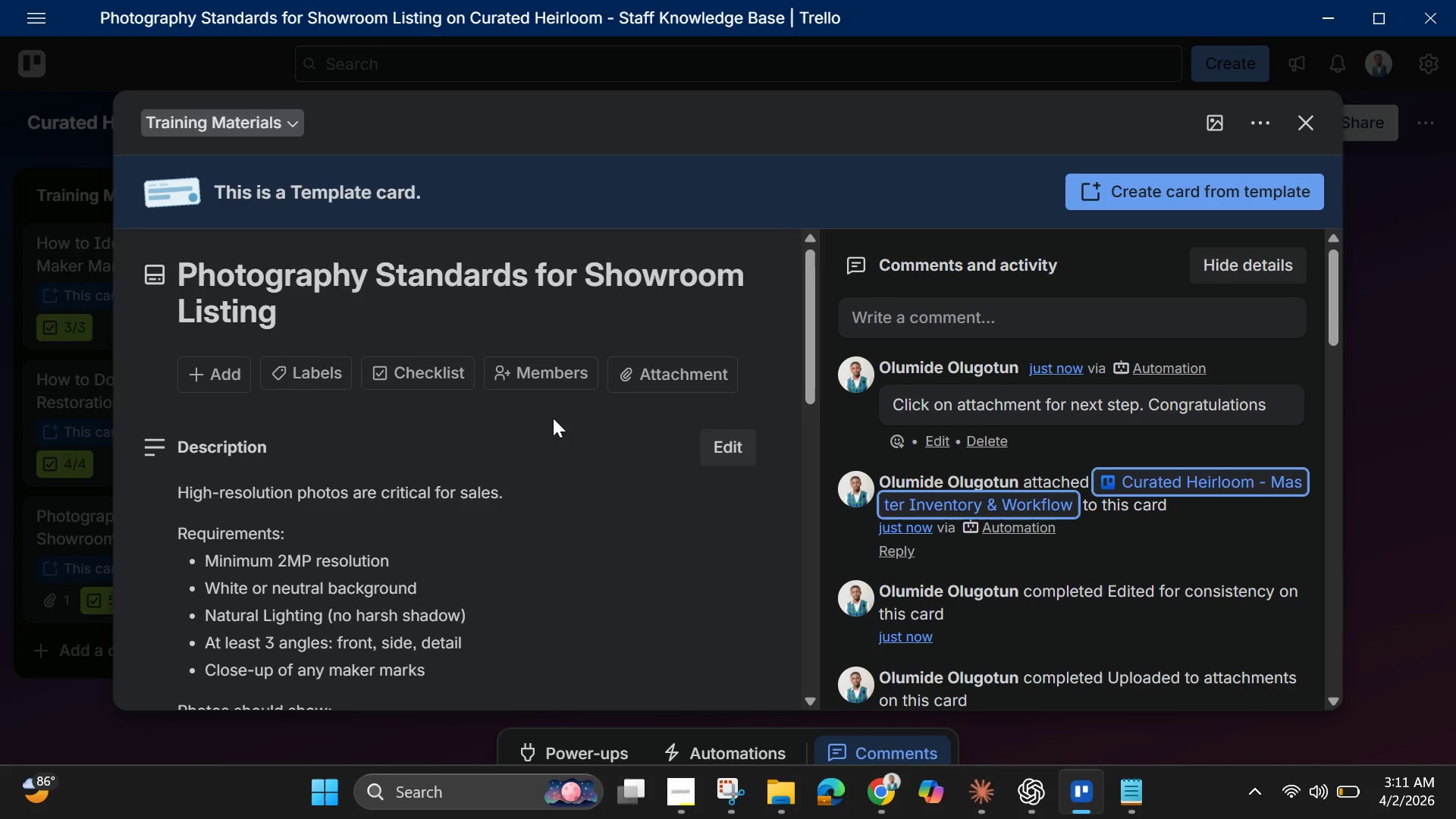 
mouse_move([675, 400])
 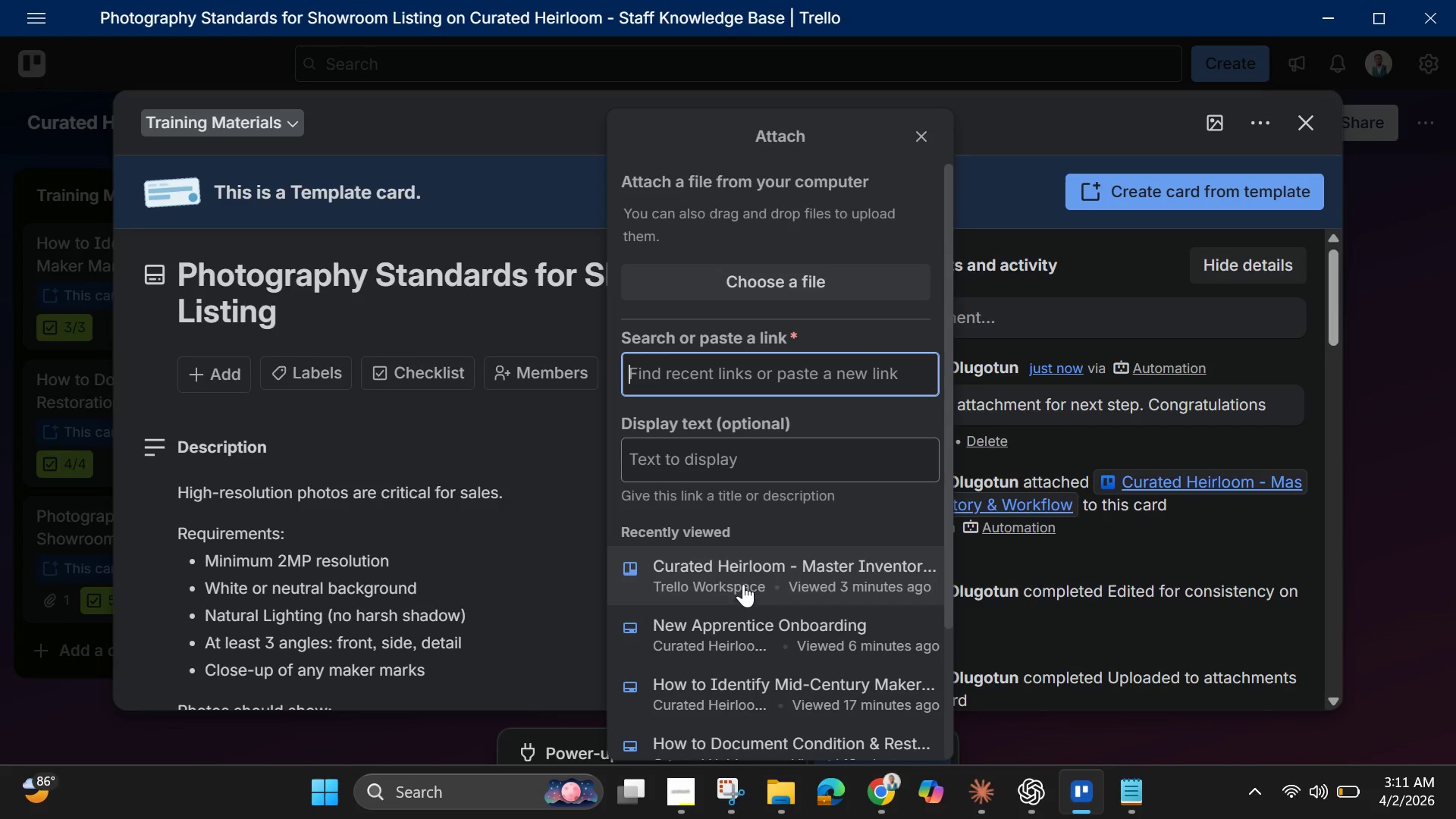 
wait(5.34)
 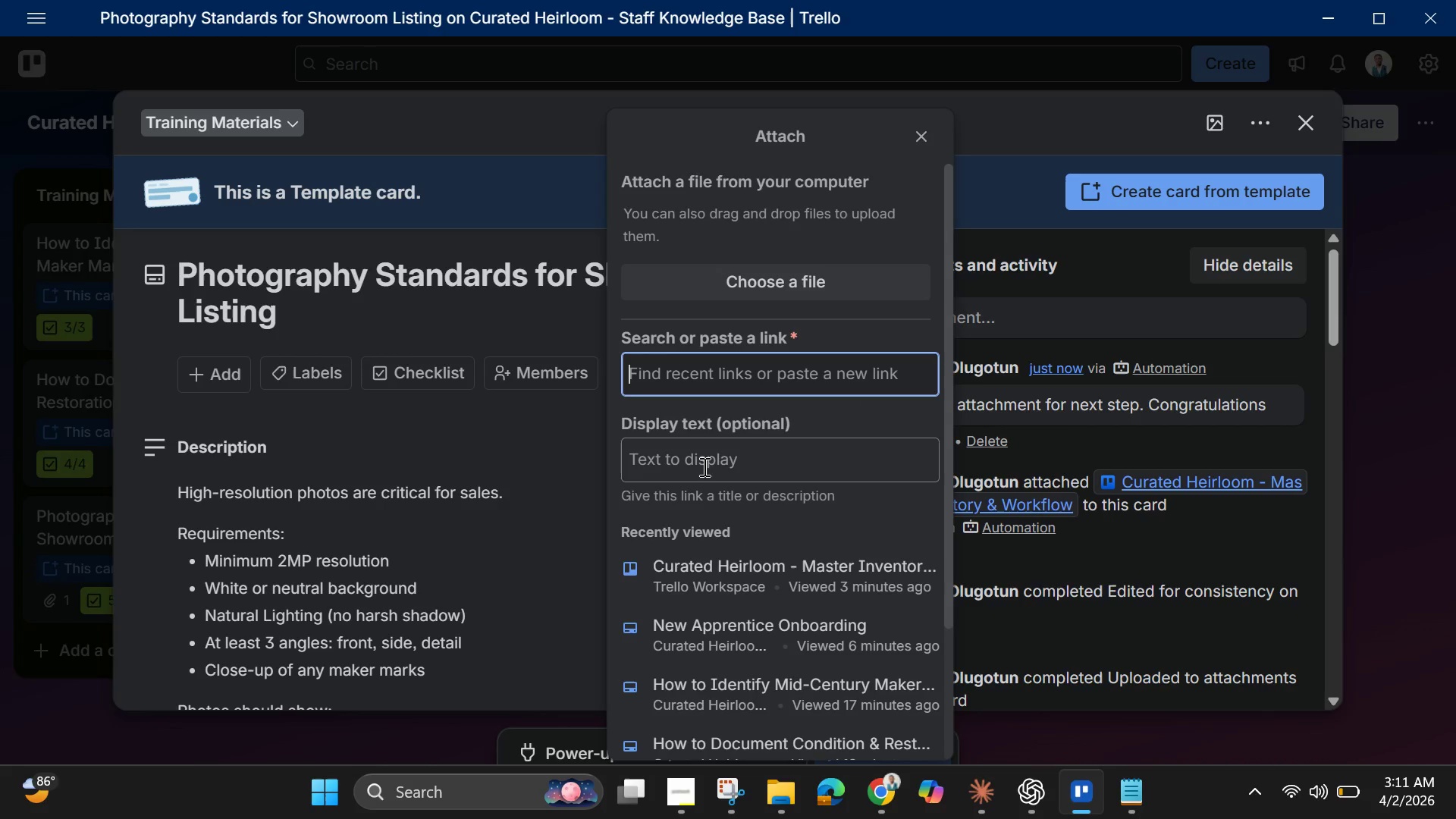 
scroll: coordinate [763, 677], scroll_direction: down, amount: 7.0
 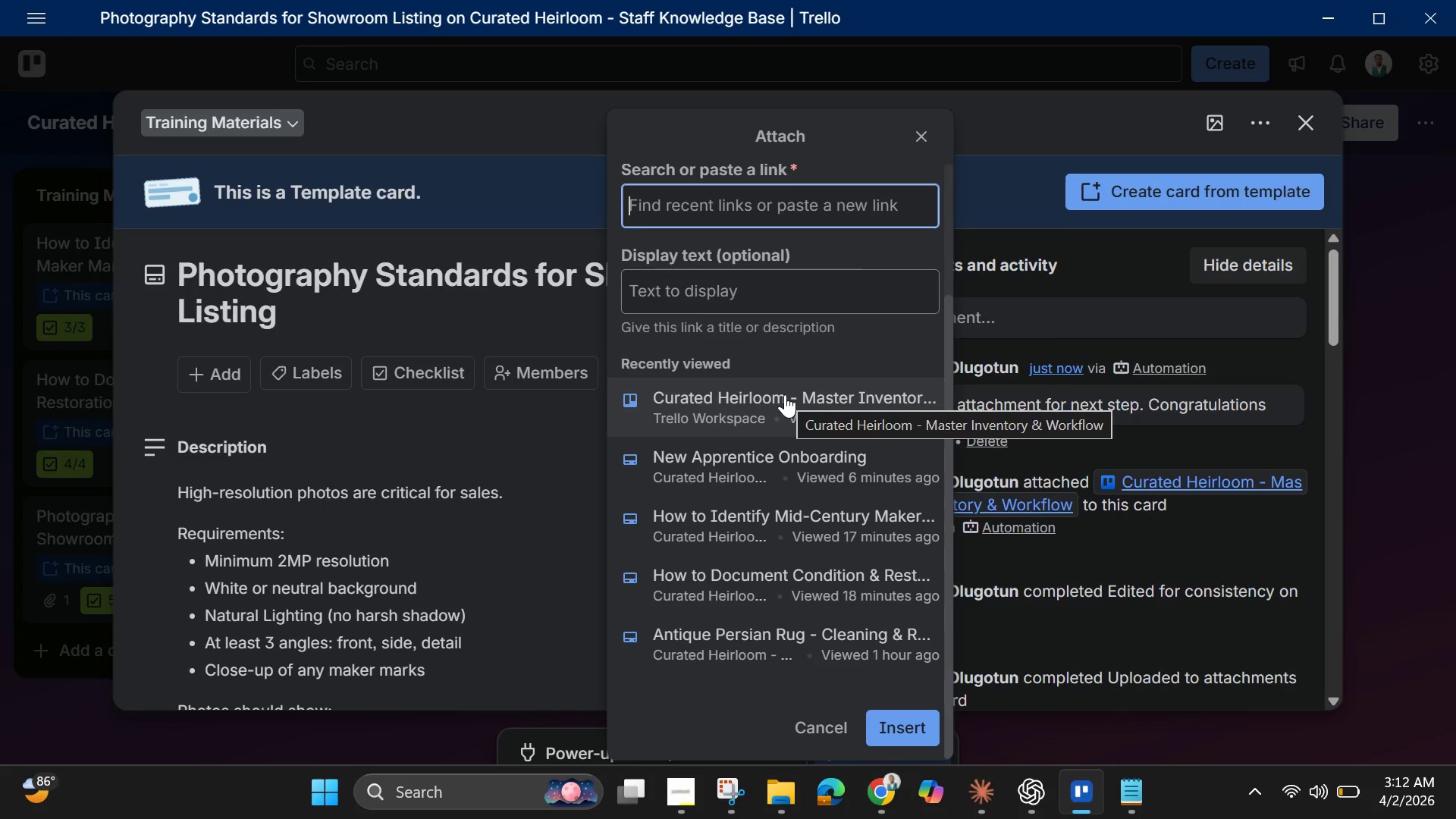 
left_click([785, 394])
 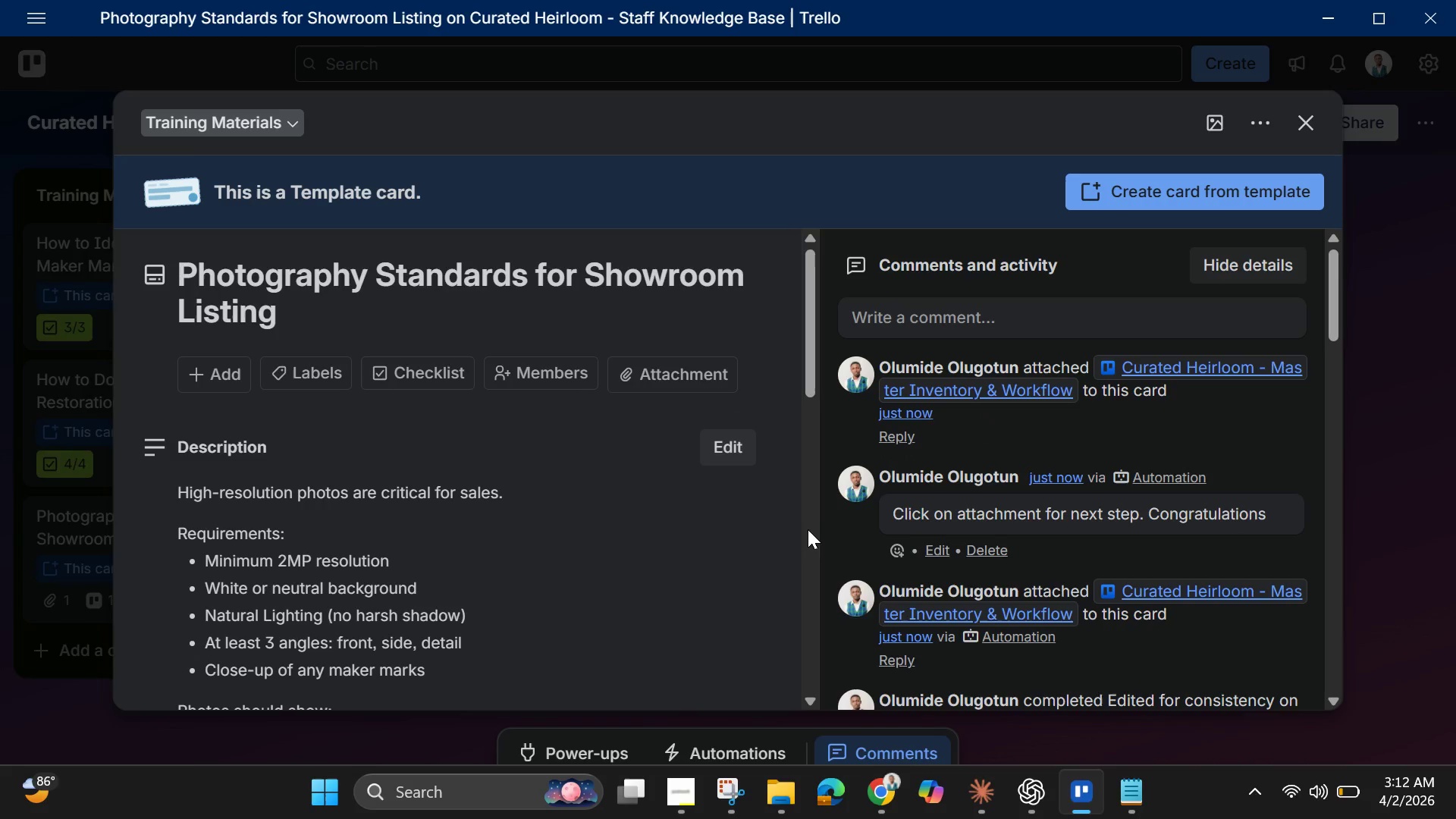 
left_click([686, 379])
 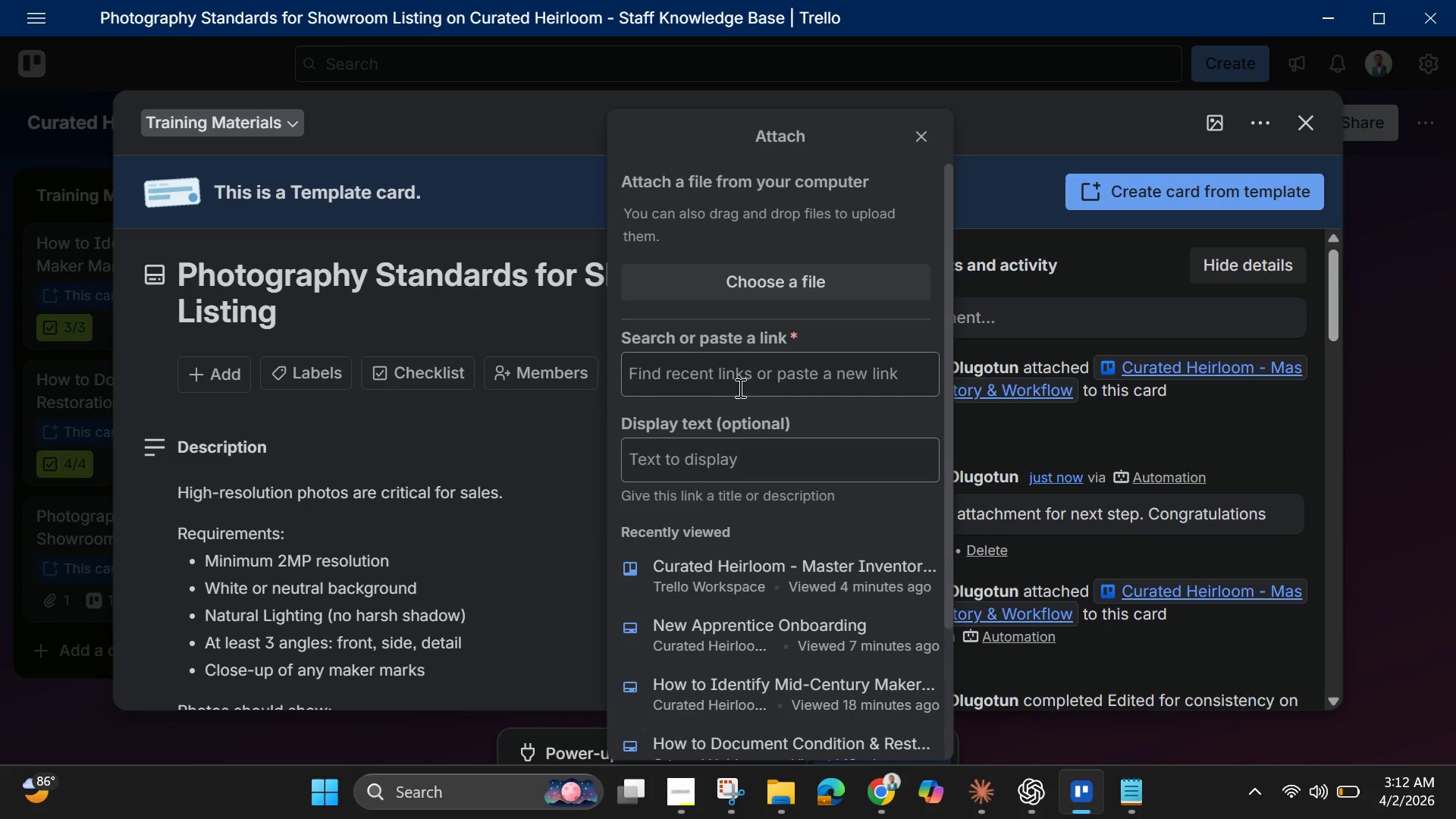 
left_click([736, 373])
 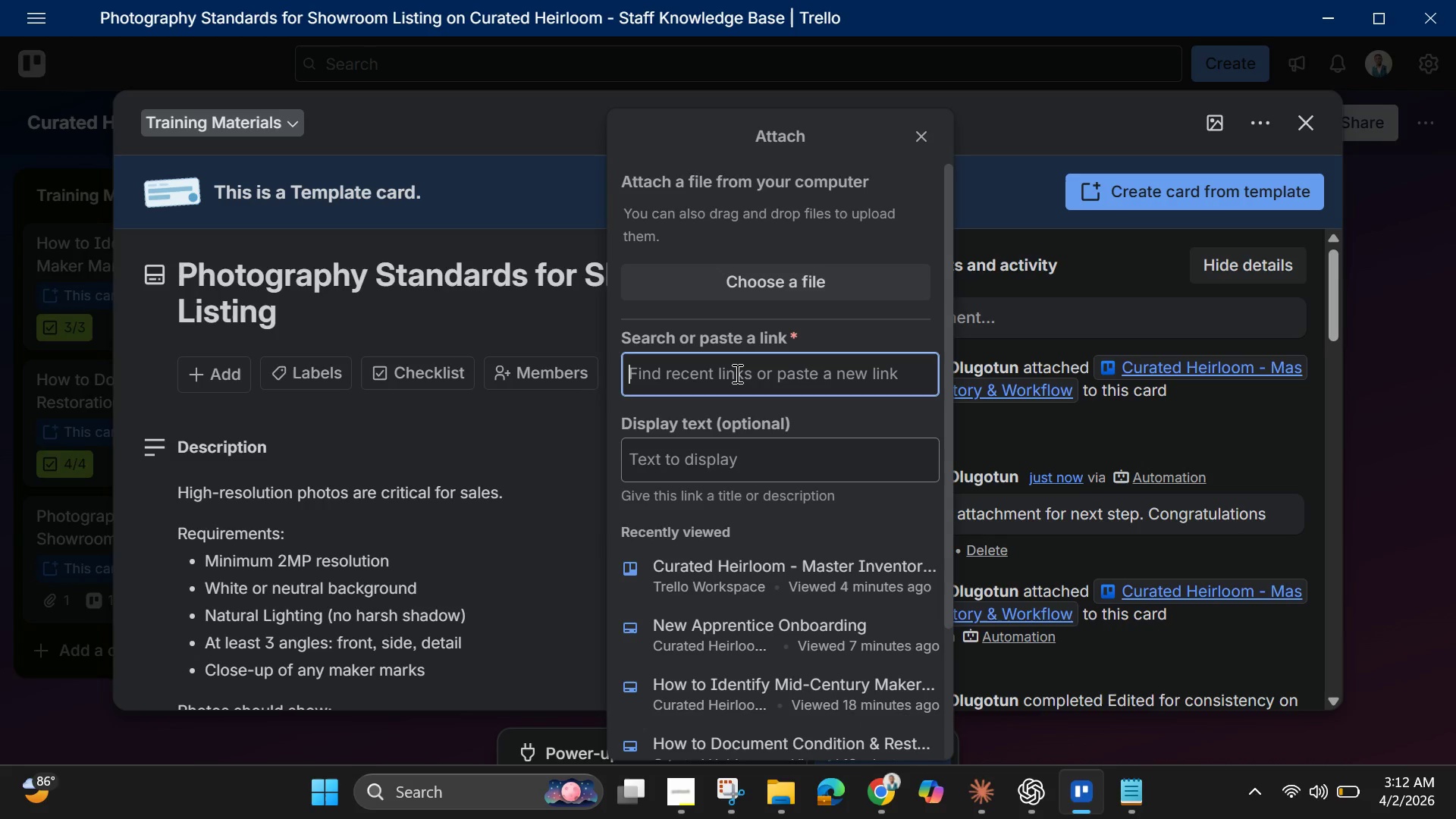 
key(Control+V)
 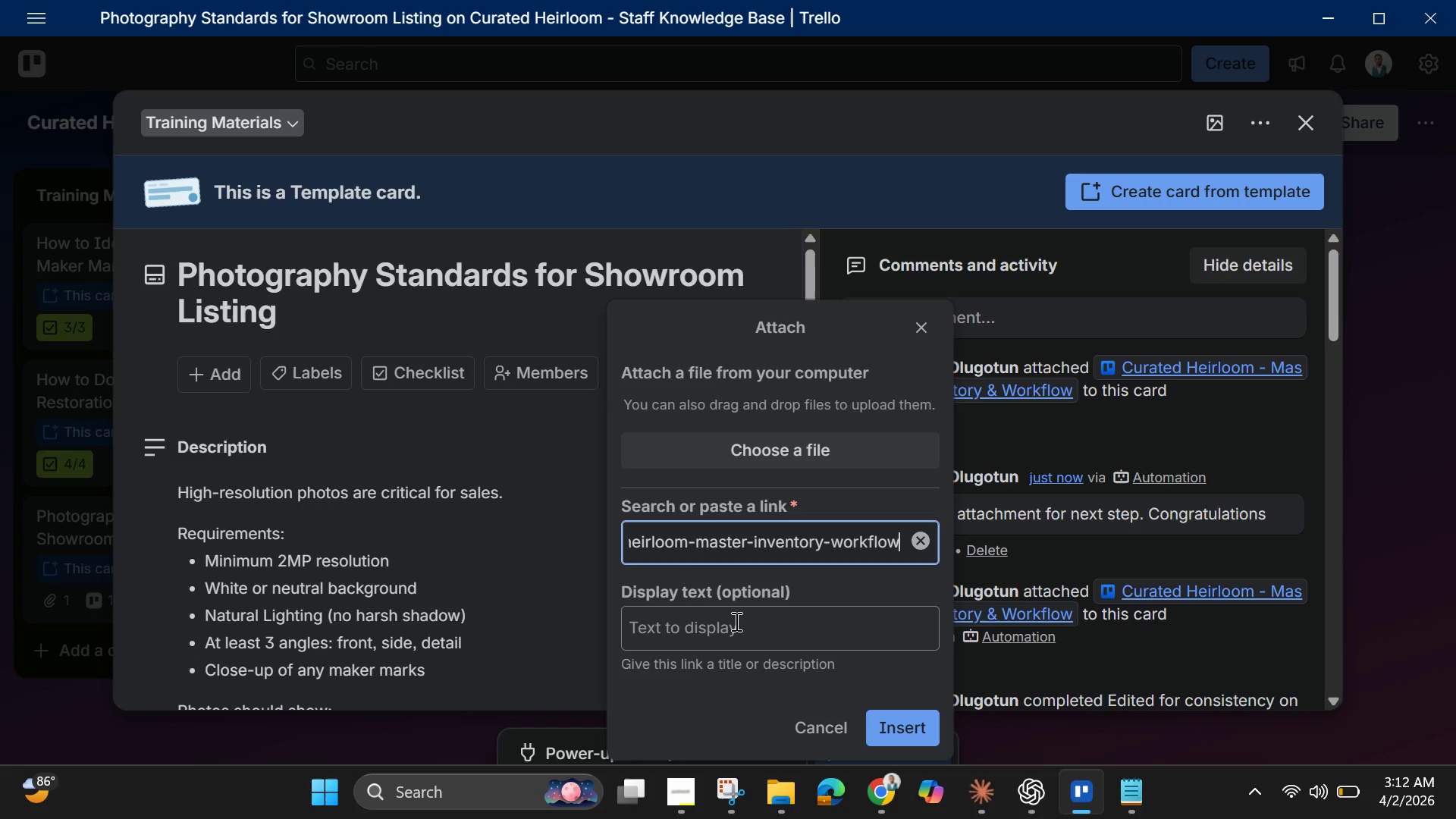 
left_click([719, 626])
 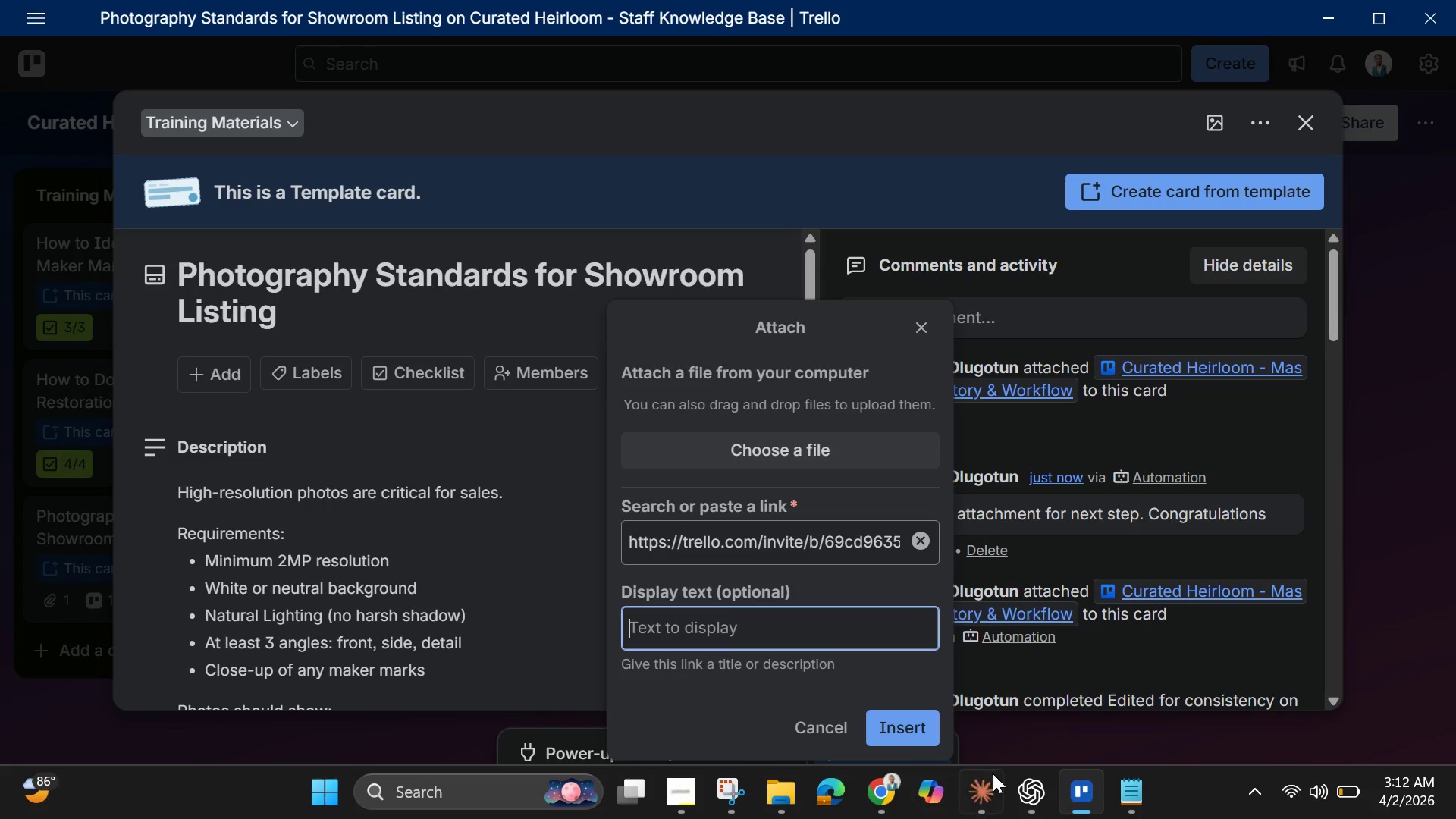 
left_click([910, 723])
 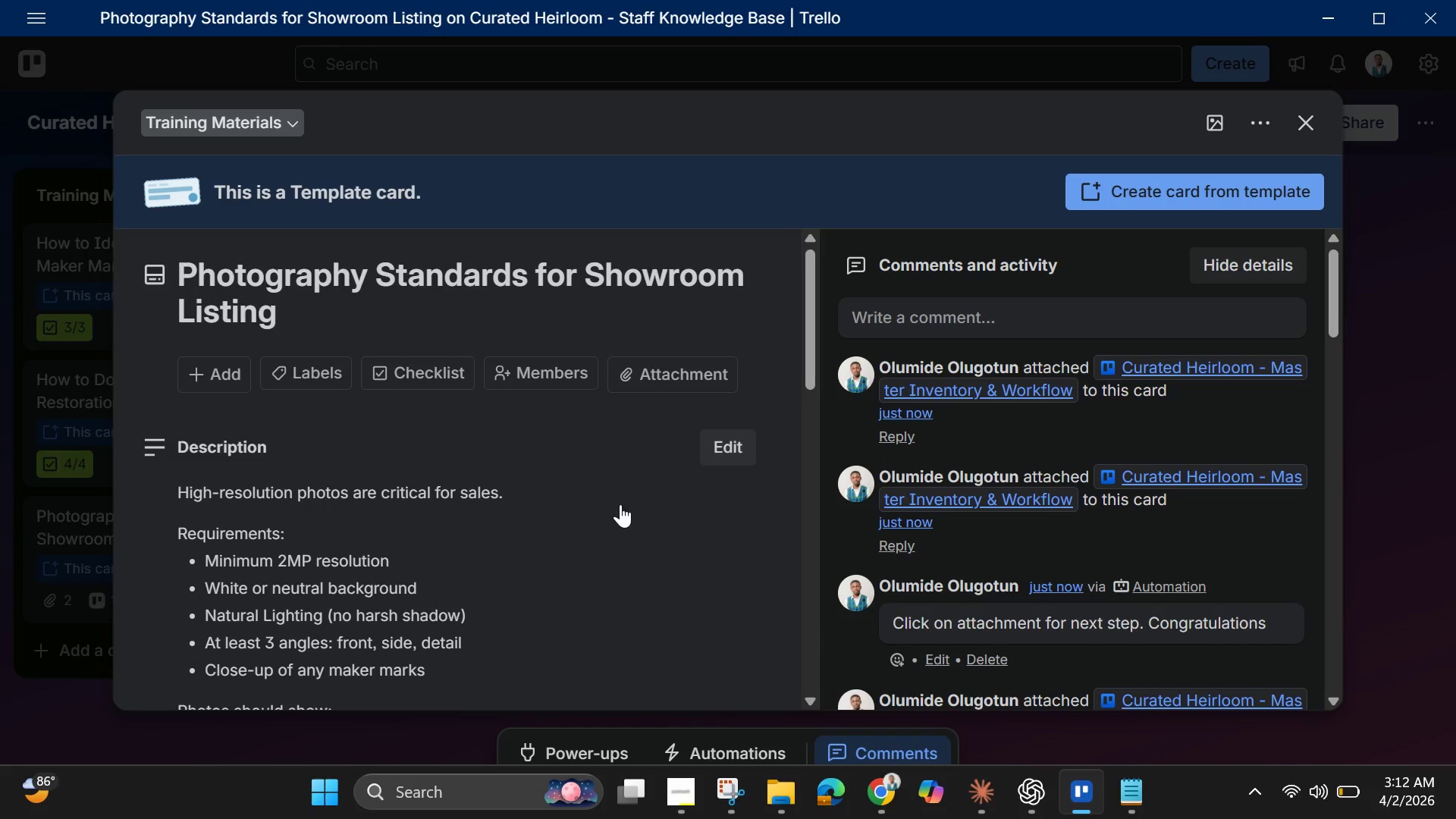 
scroll: coordinate [648, 532], scroll_direction: down, amount: 2.0
 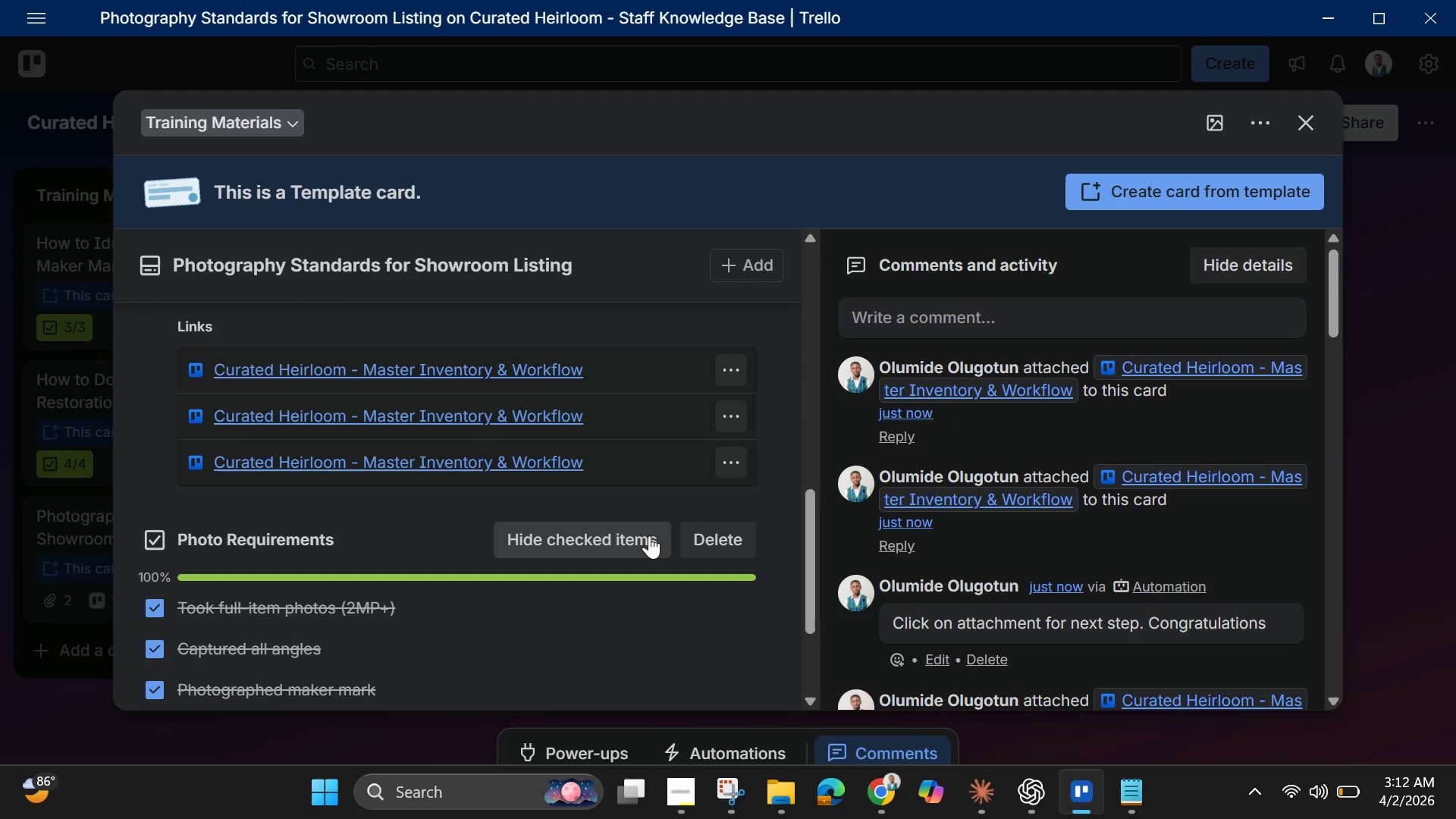 
scroll: coordinate [665, 565], scroll_direction: up, amount: 2.0
 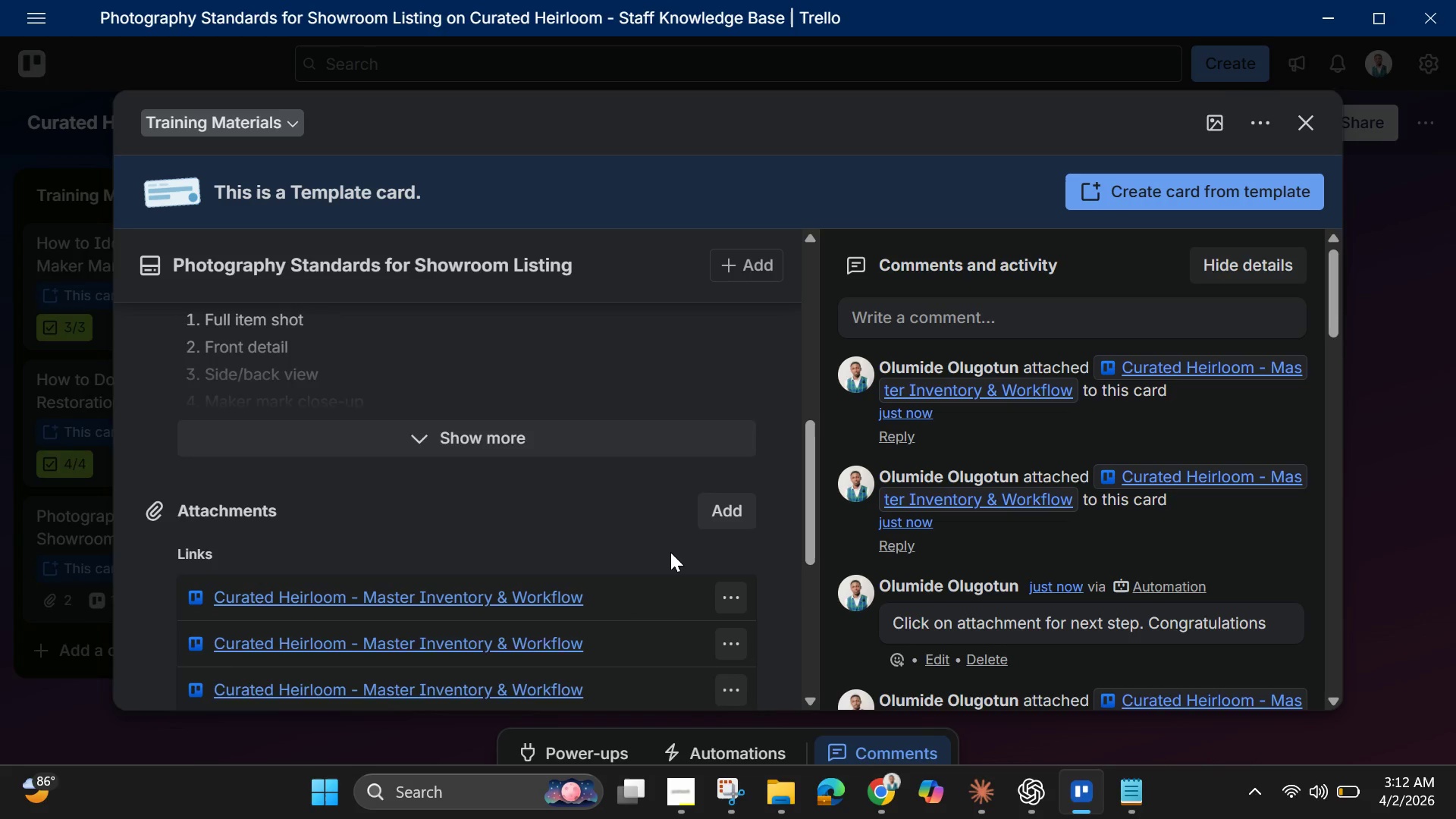 
scroll: coordinate [675, 555], scroll_direction: down, amount: 4.0
 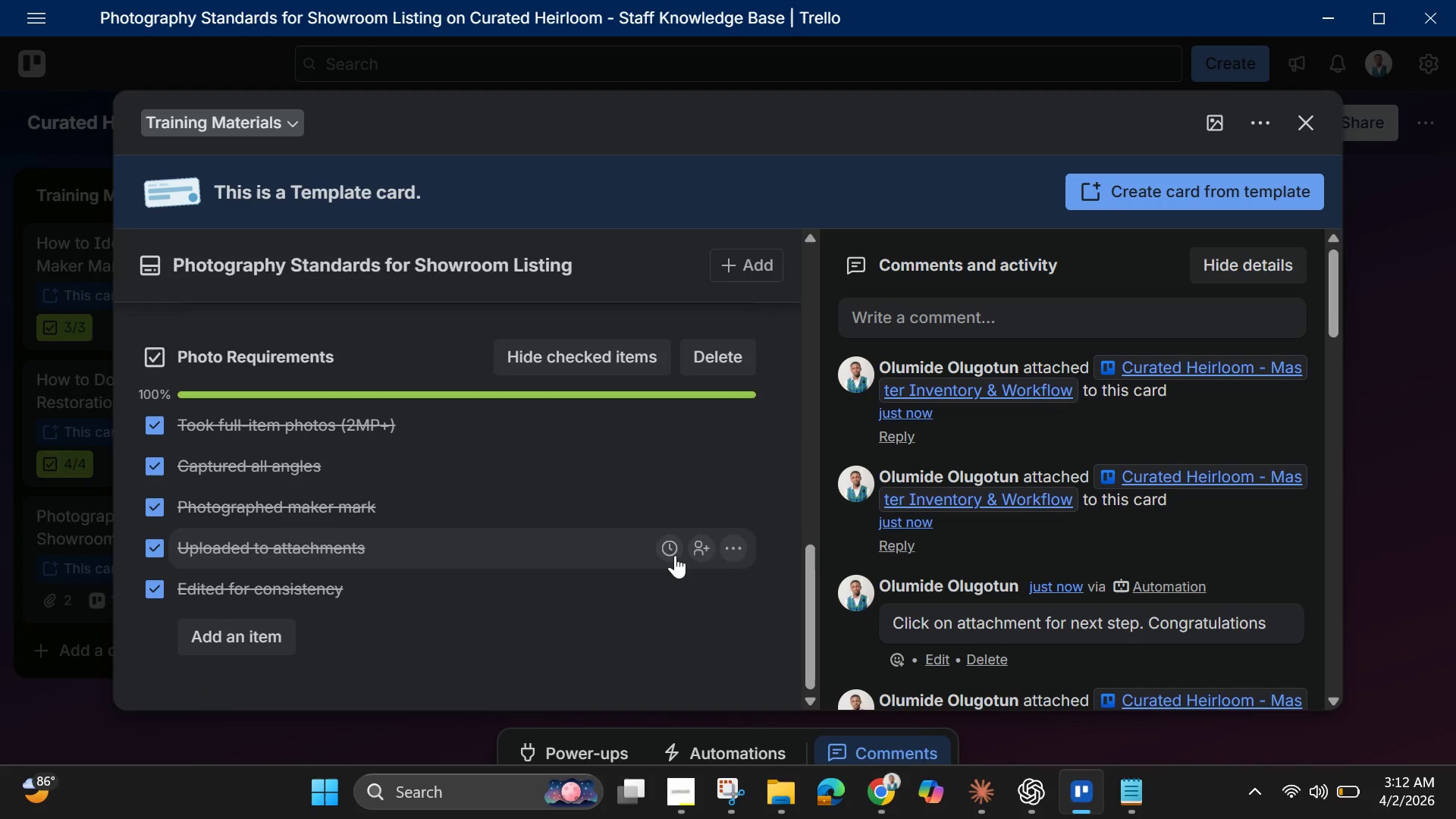 
scroll: coordinate [675, 555], scroll_direction: up, amount: 2.0
 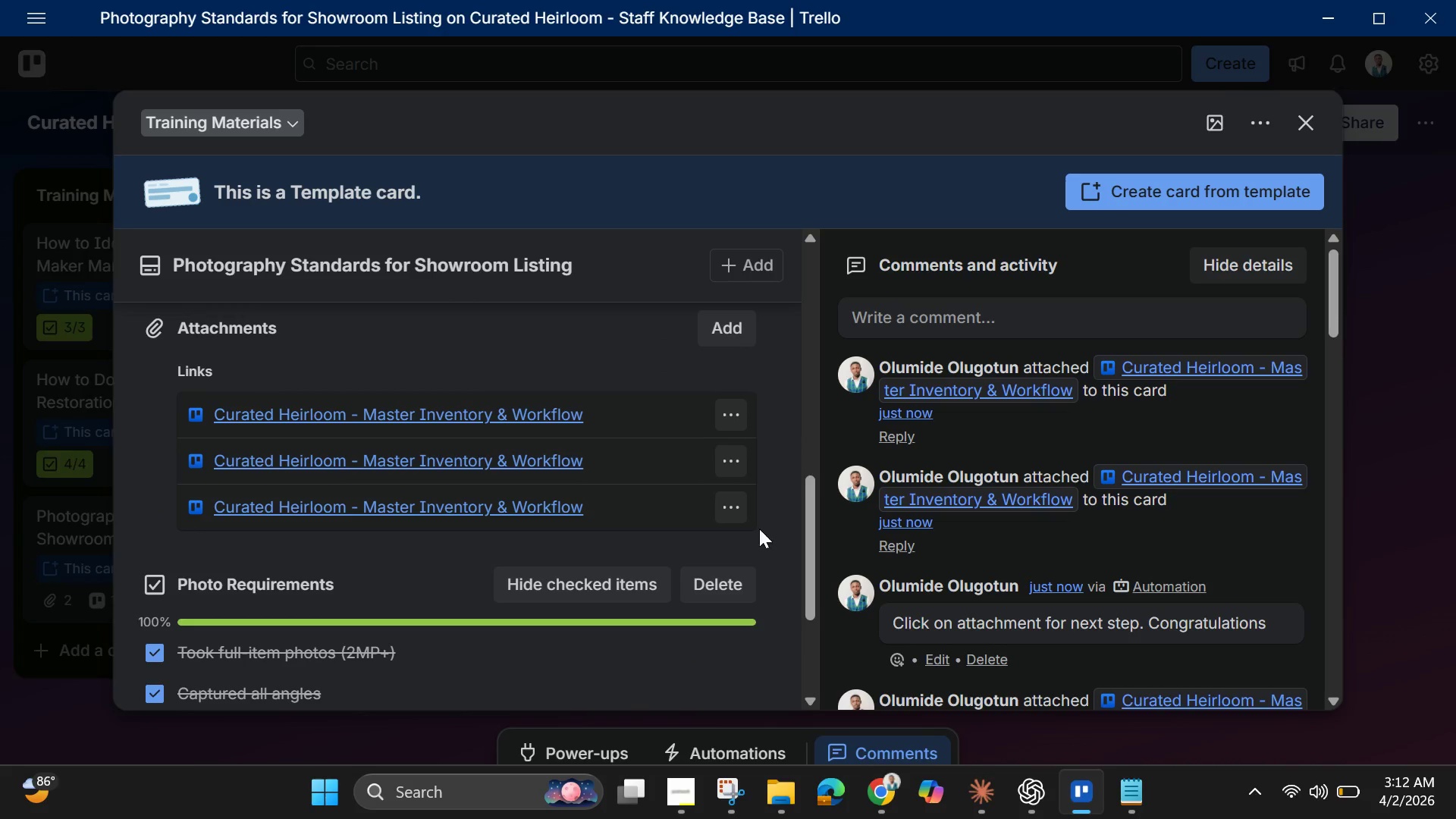 
left_click([733, 506])
 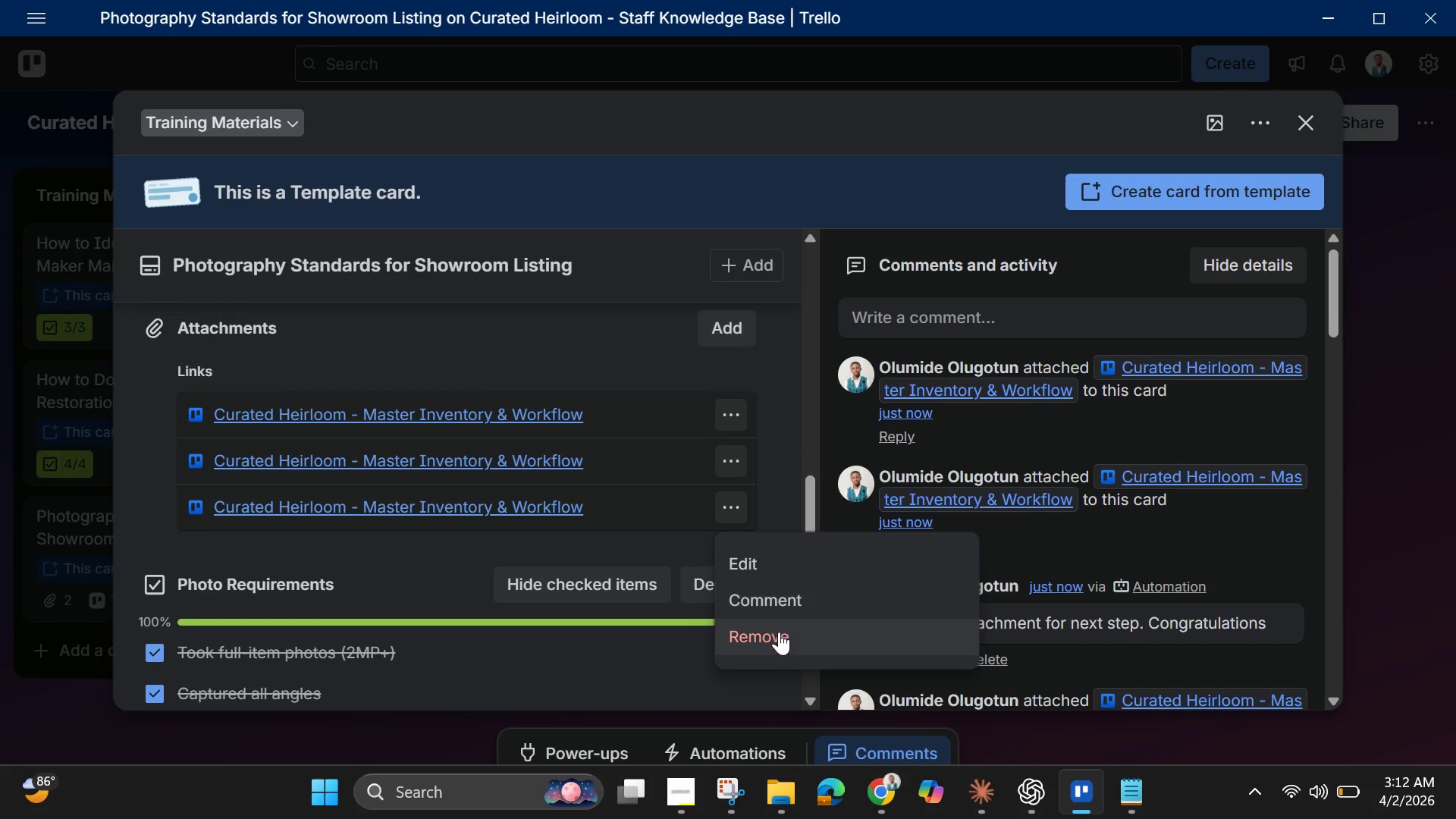 
left_click([779, 633])
 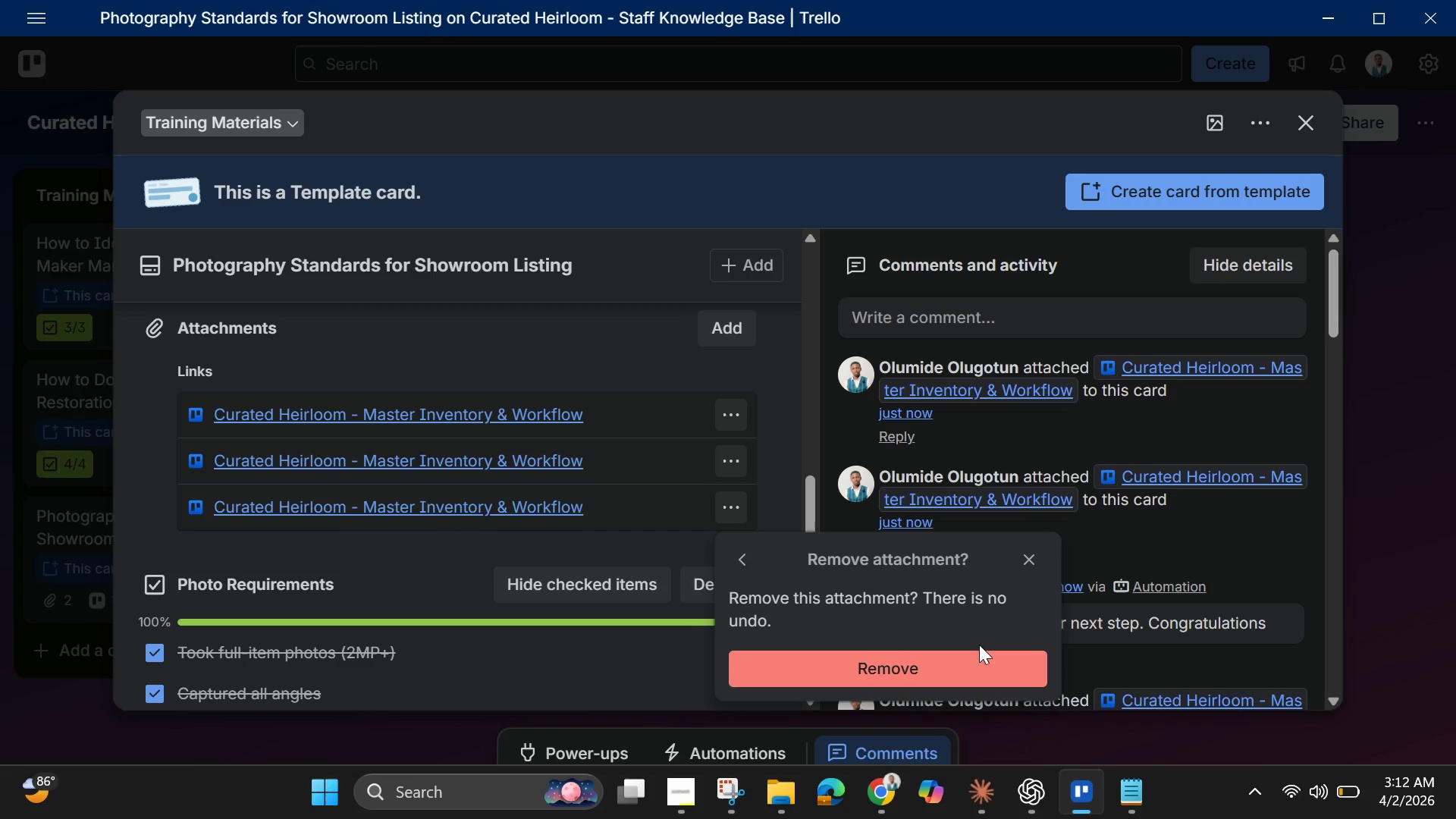 
wait(5.2)
 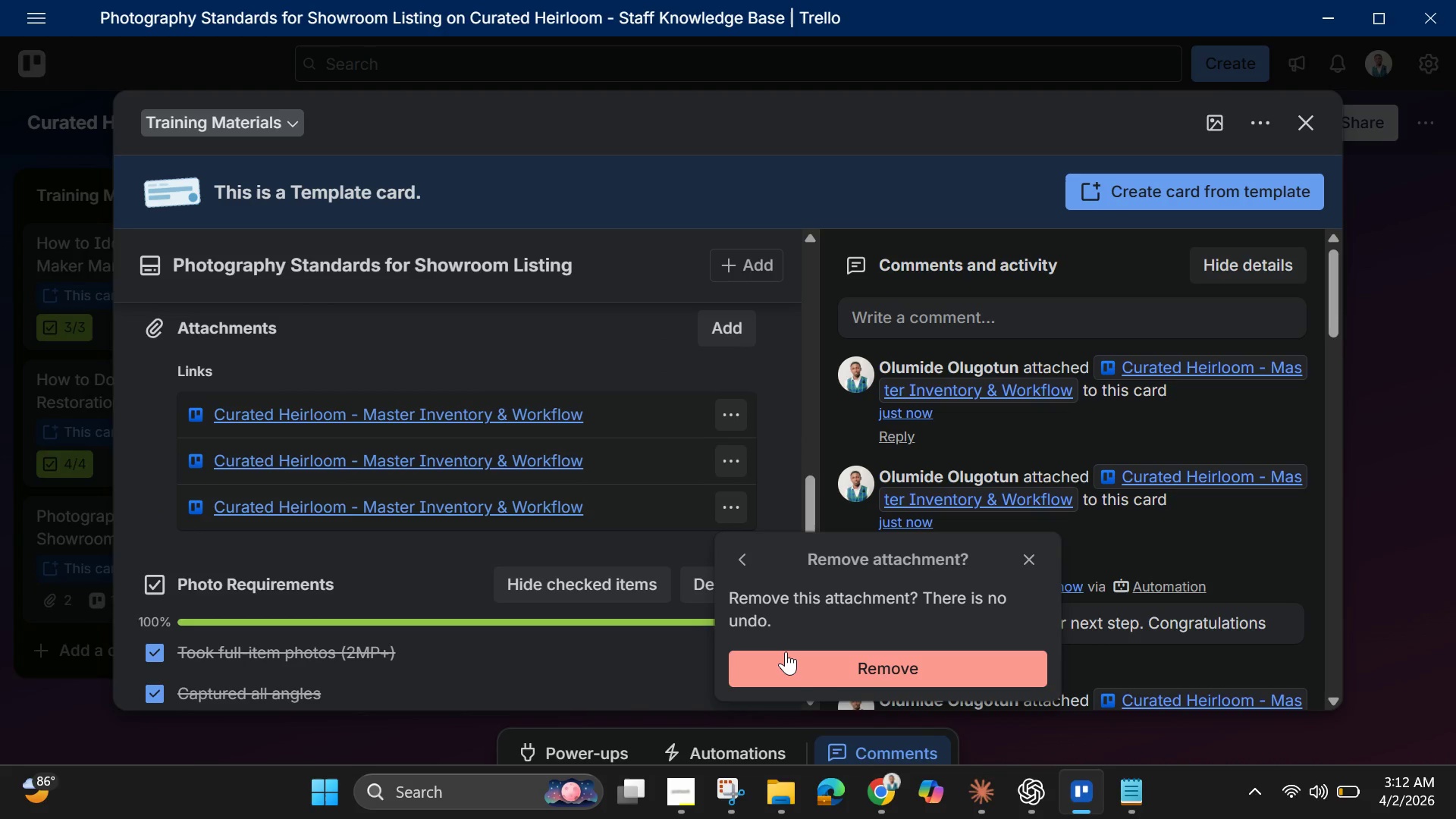 
left_click([959, 677])
 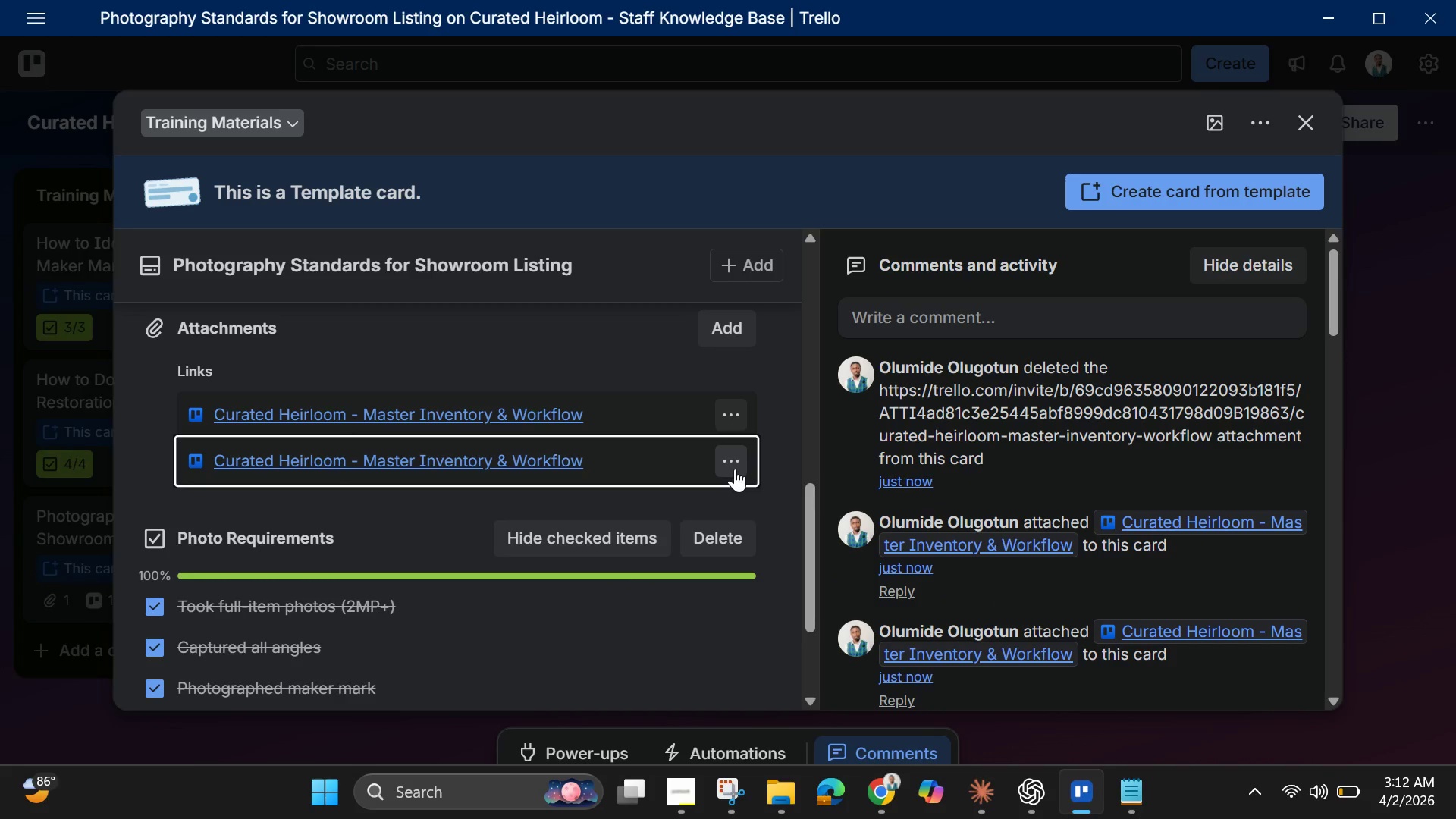 
wait(5.66)
 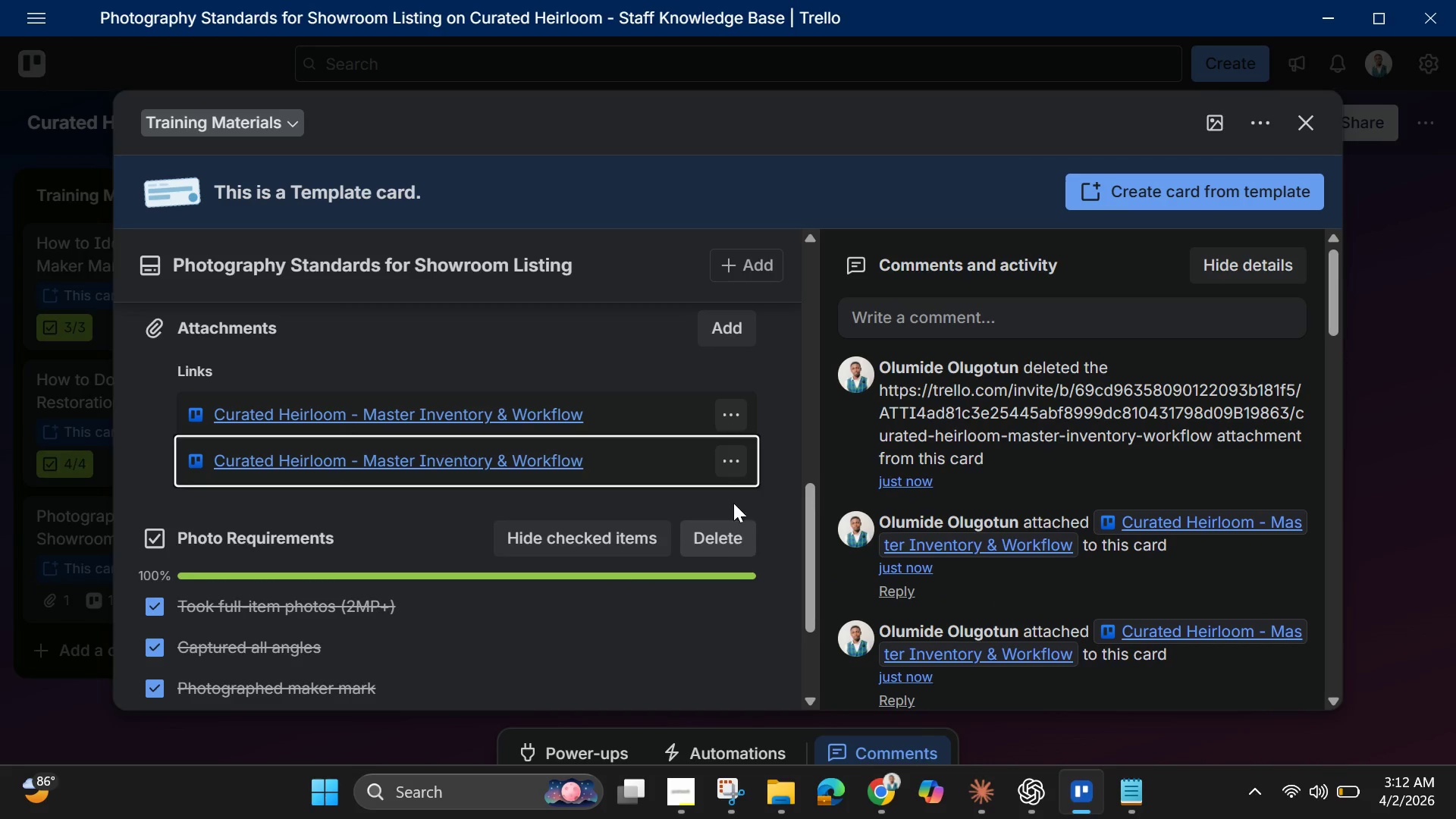 
left_click([740, 413])
 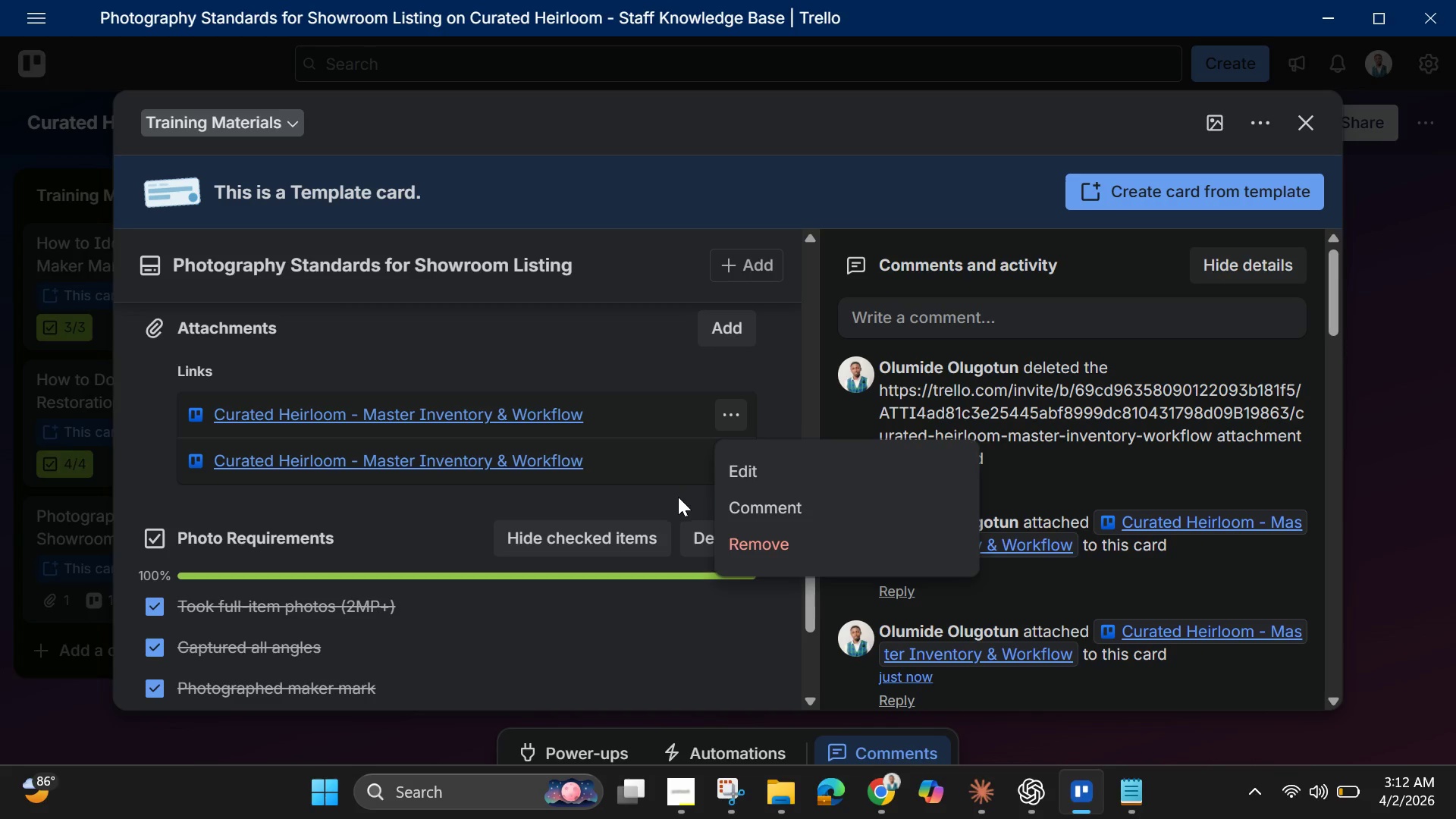 
left_click([783, 386])
 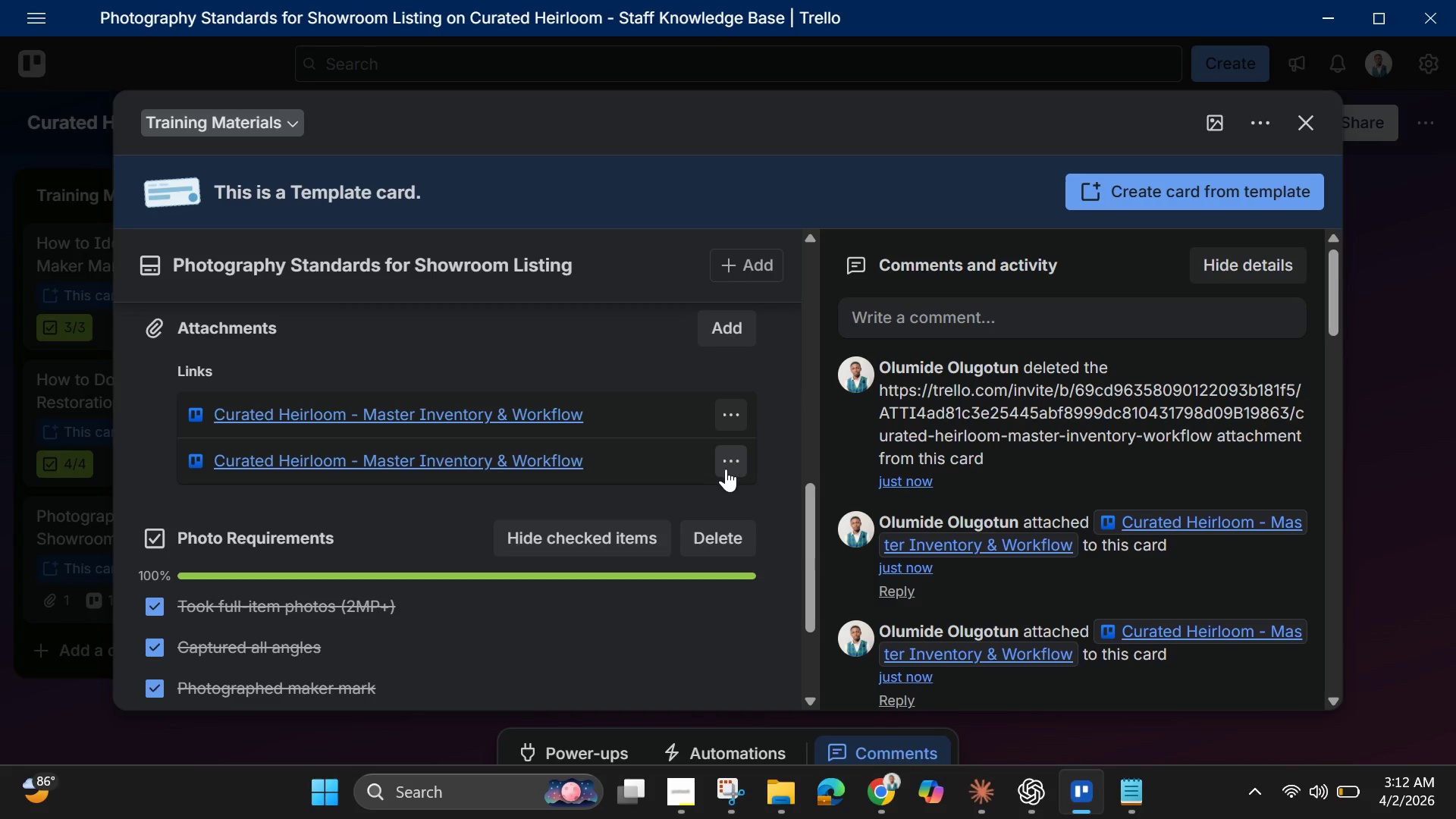 
left_click([726, 469])
 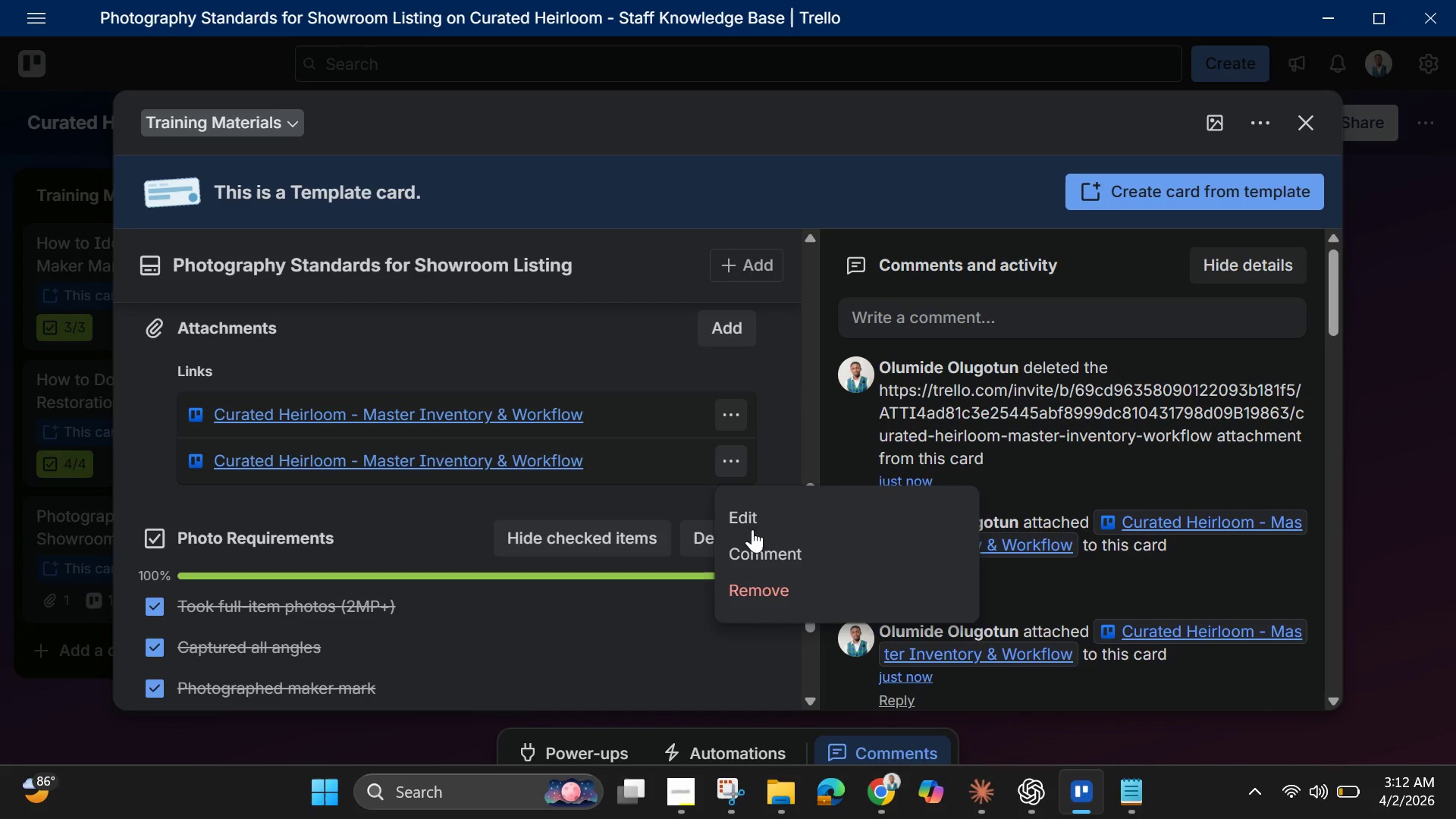 
mouse_move([790, 598])
 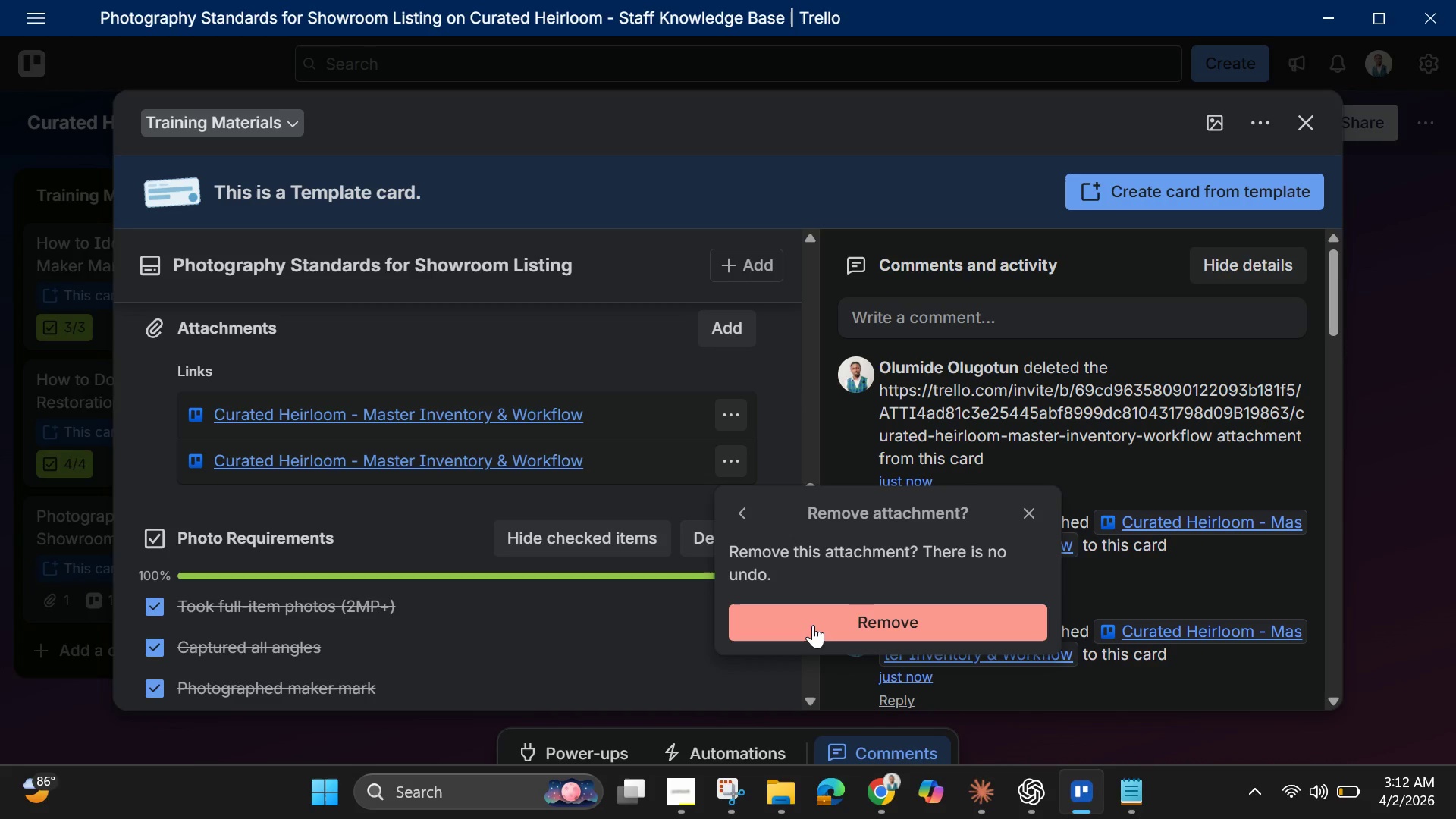 
left_click([813, 625])
 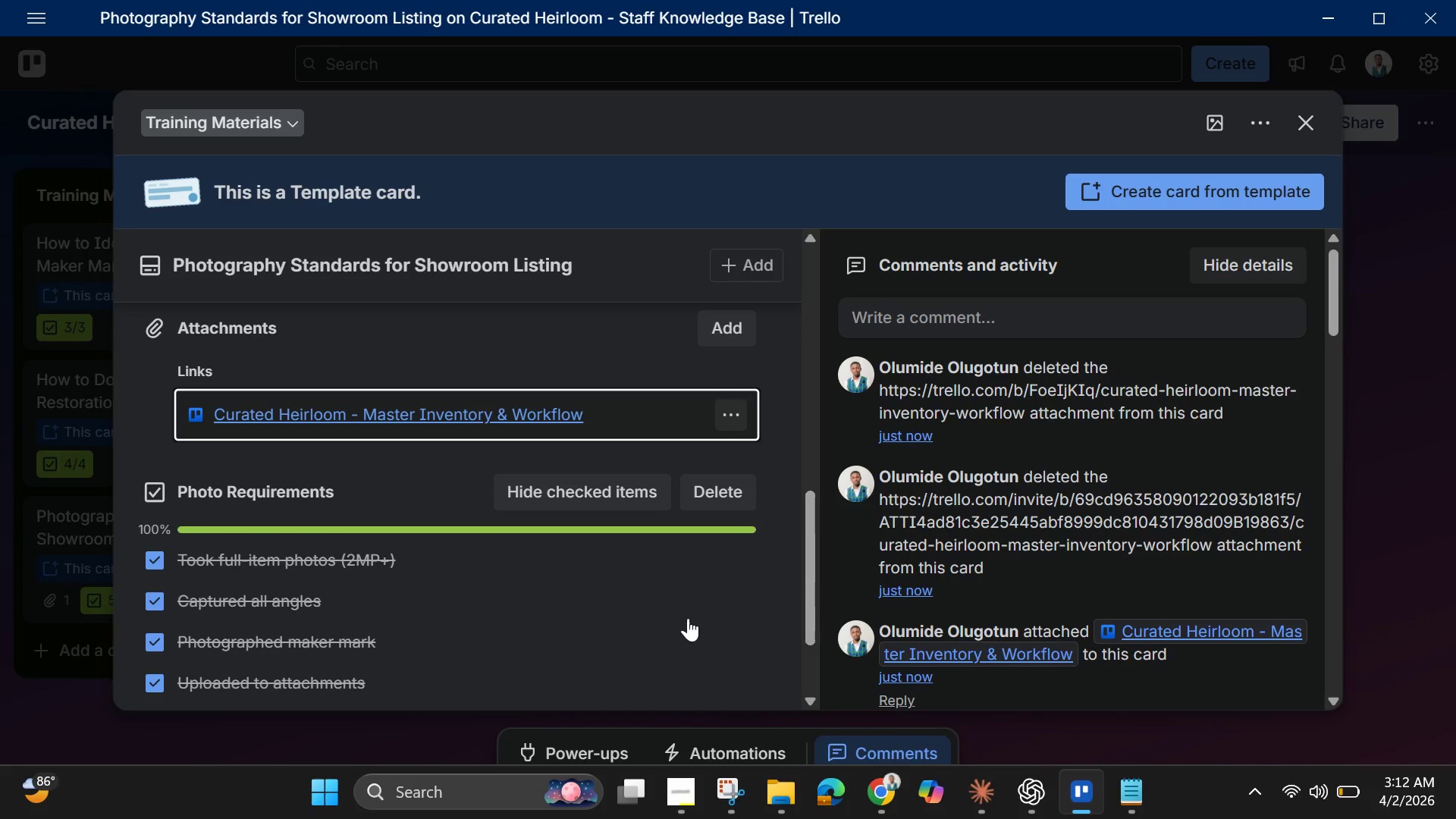 
scroll: coordinate [669, 608], scroll_direction: up, amount: 5.0
 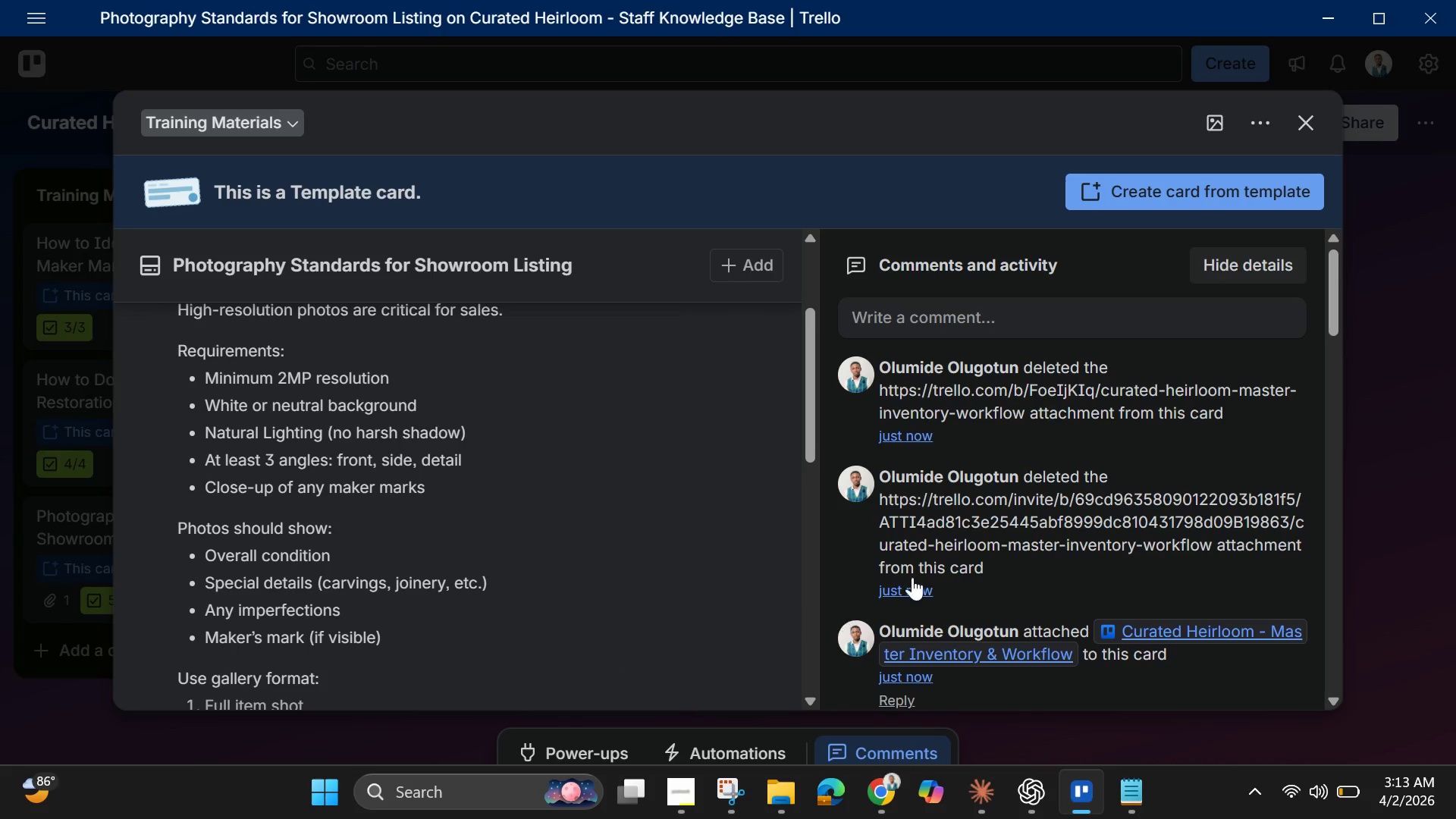 
scroll: coordinate [956, 552], scroll_direction: down, amount: 4.0
 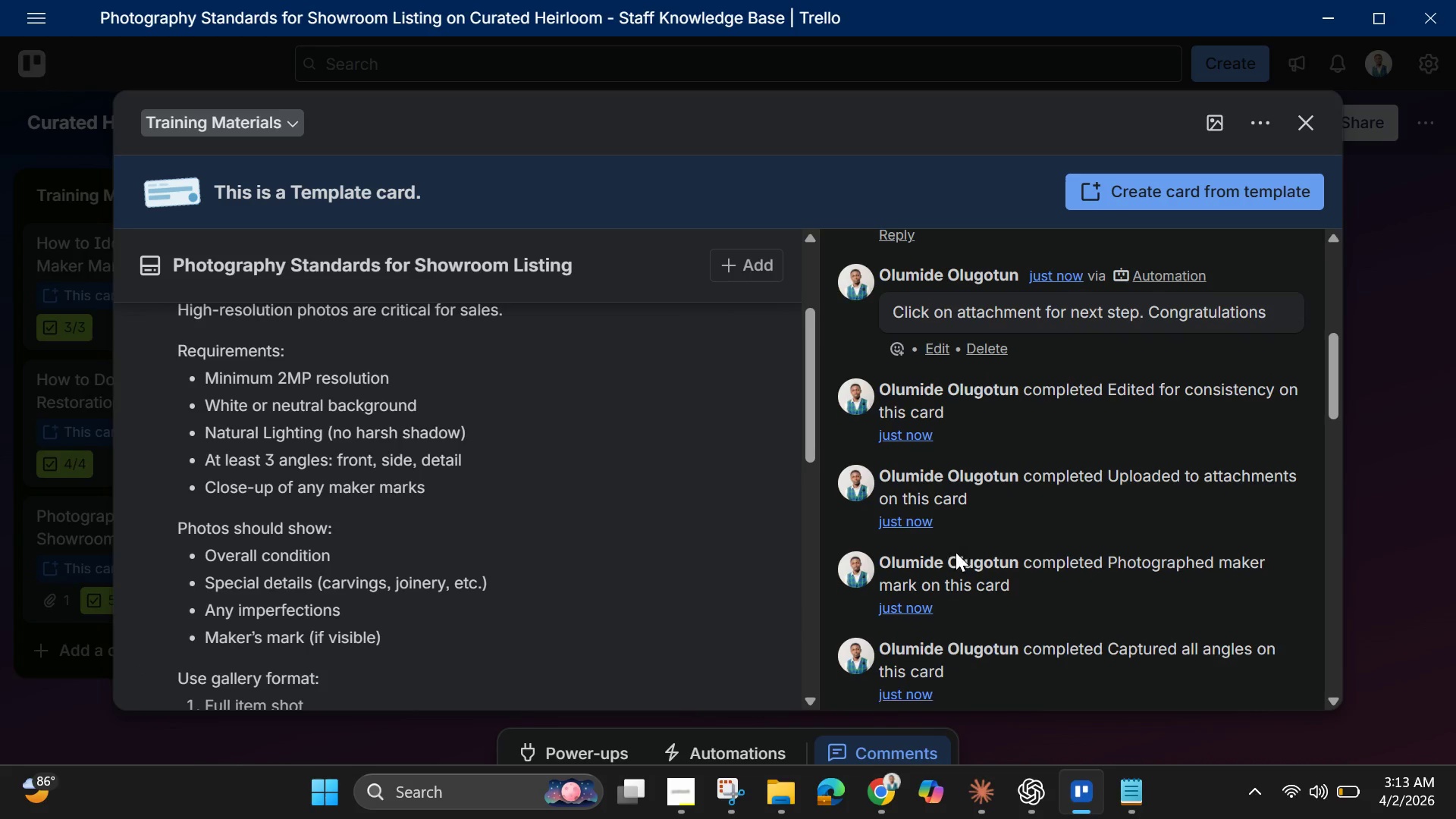 
scroll: coordinate [956, 552], scroll_direction: up, amount: 10.0
 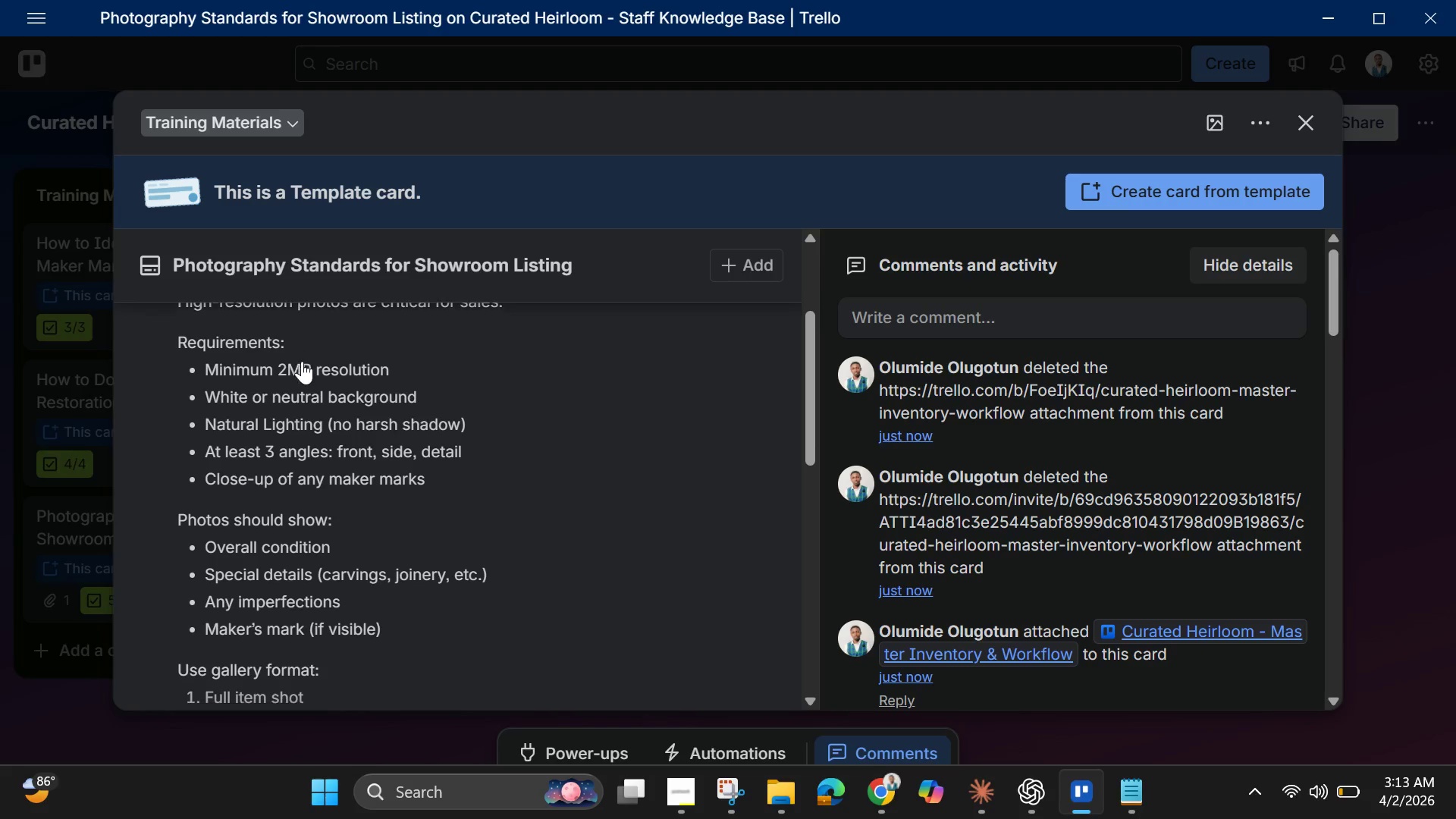 
scroll: coordinate [312, 359], scroll_direction: down, amount: 7.0
 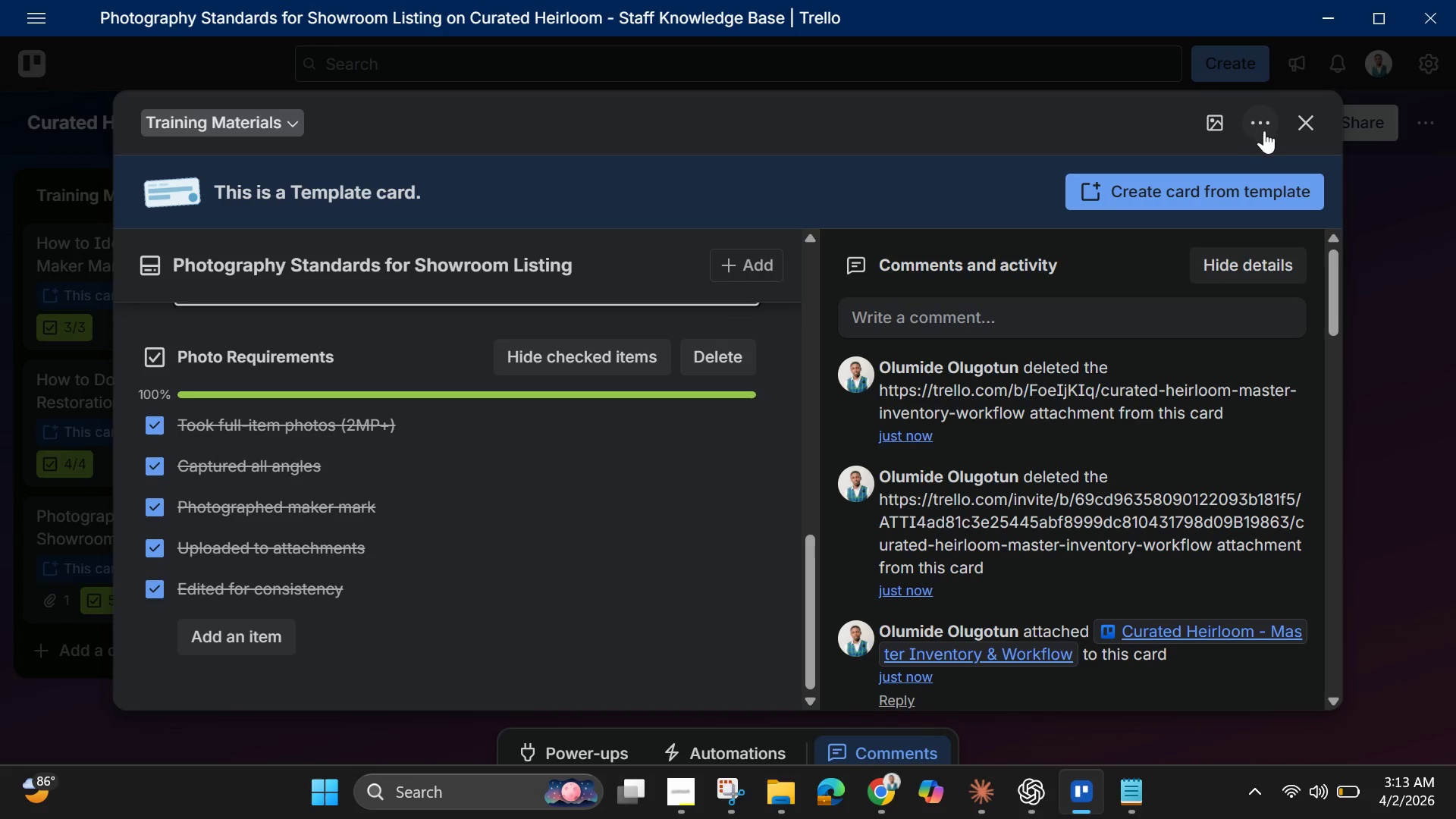 
left_click([1307, 123])
 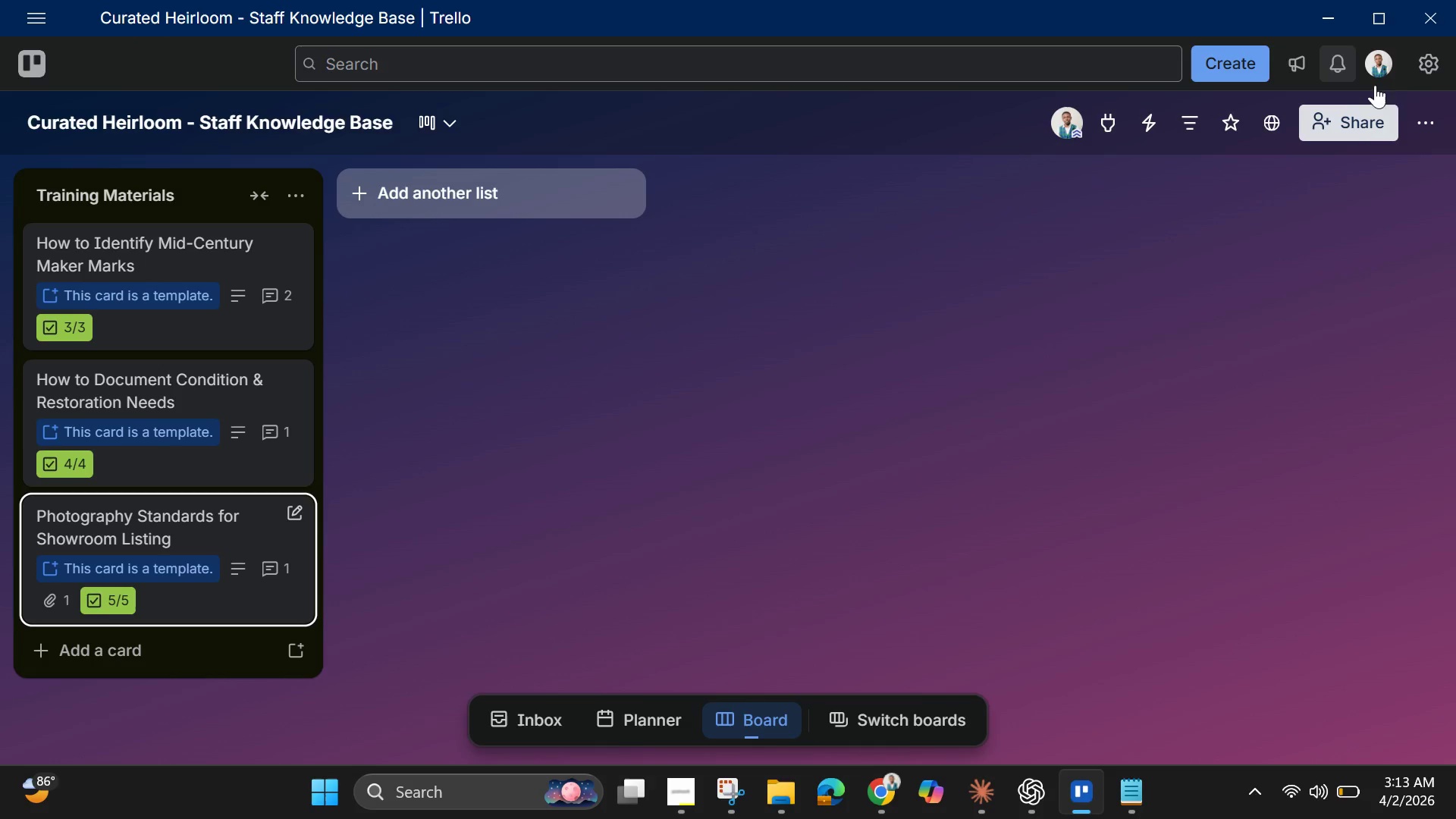 
wait(6.66)
 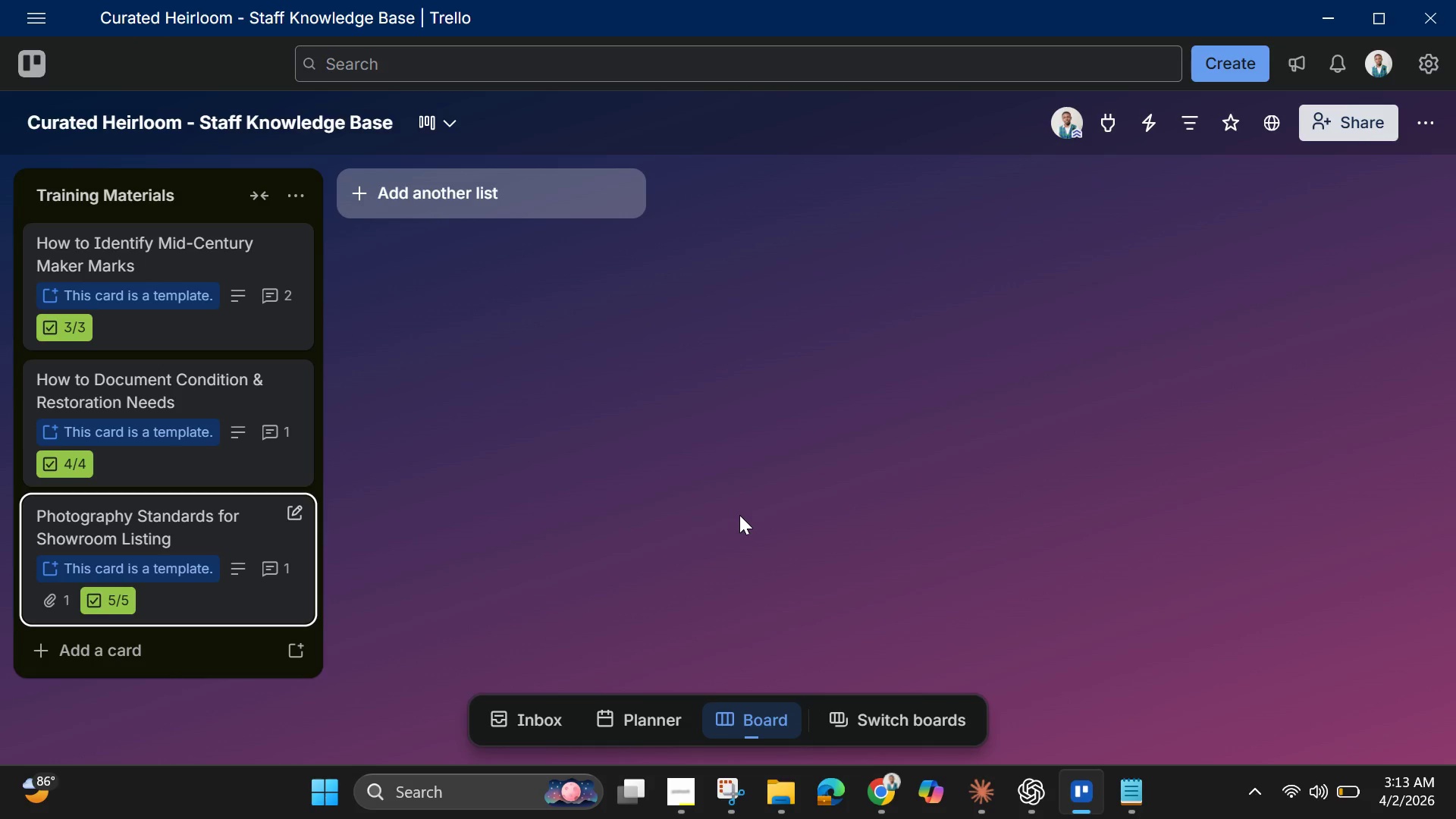 
left_click([1416, 121])
 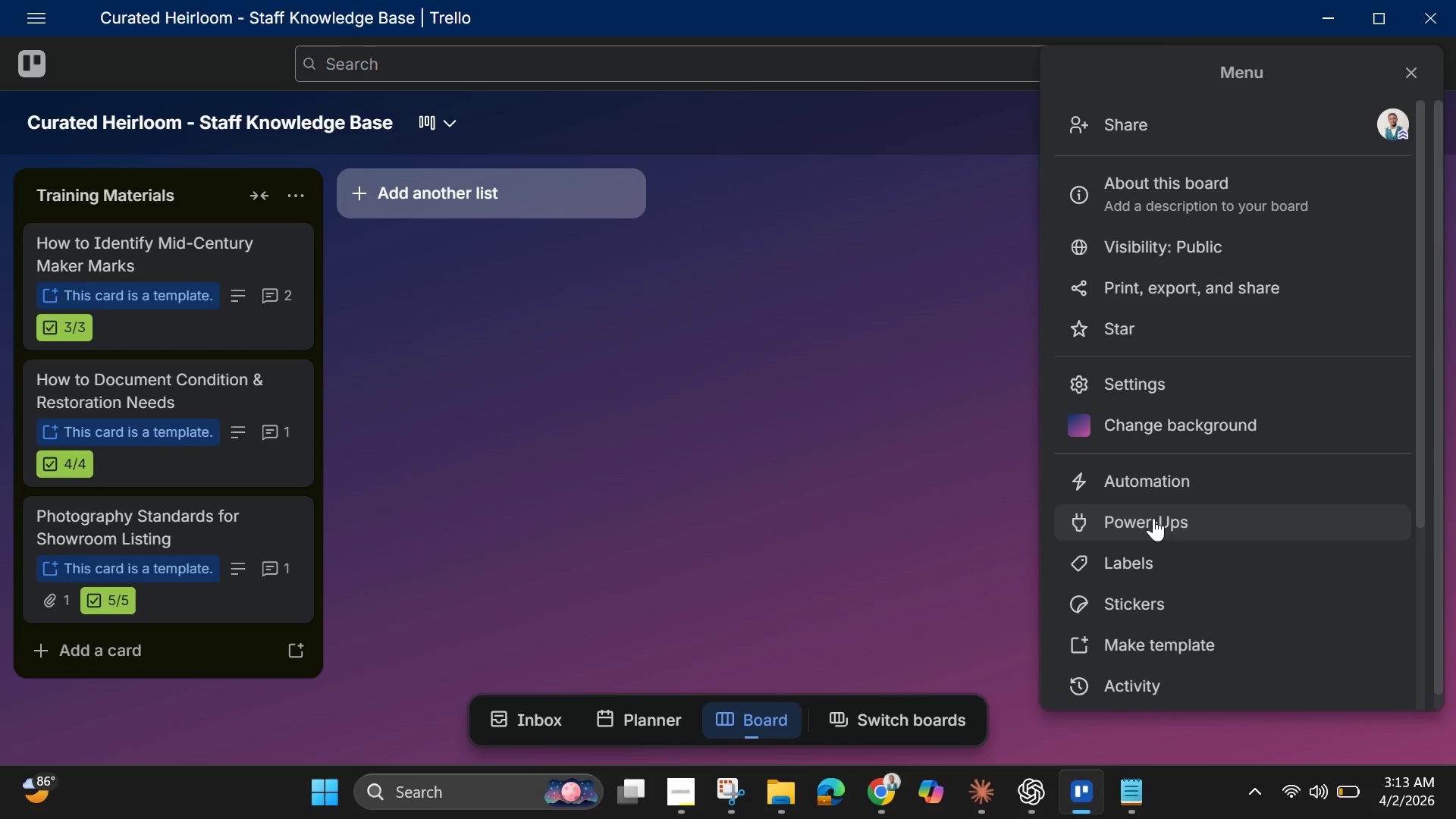 
left_click([1172, 488])
 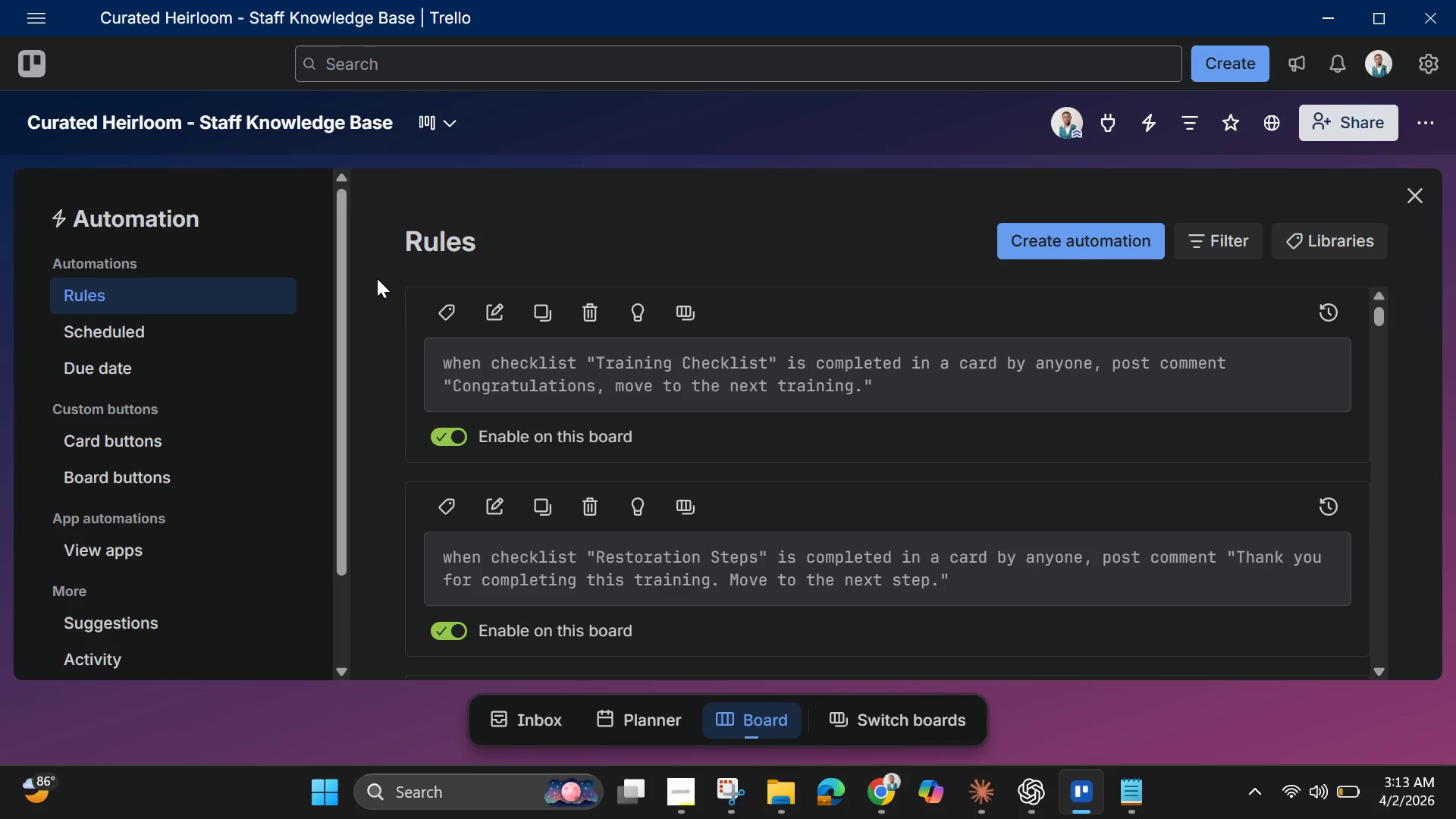 
wait(7.3)
 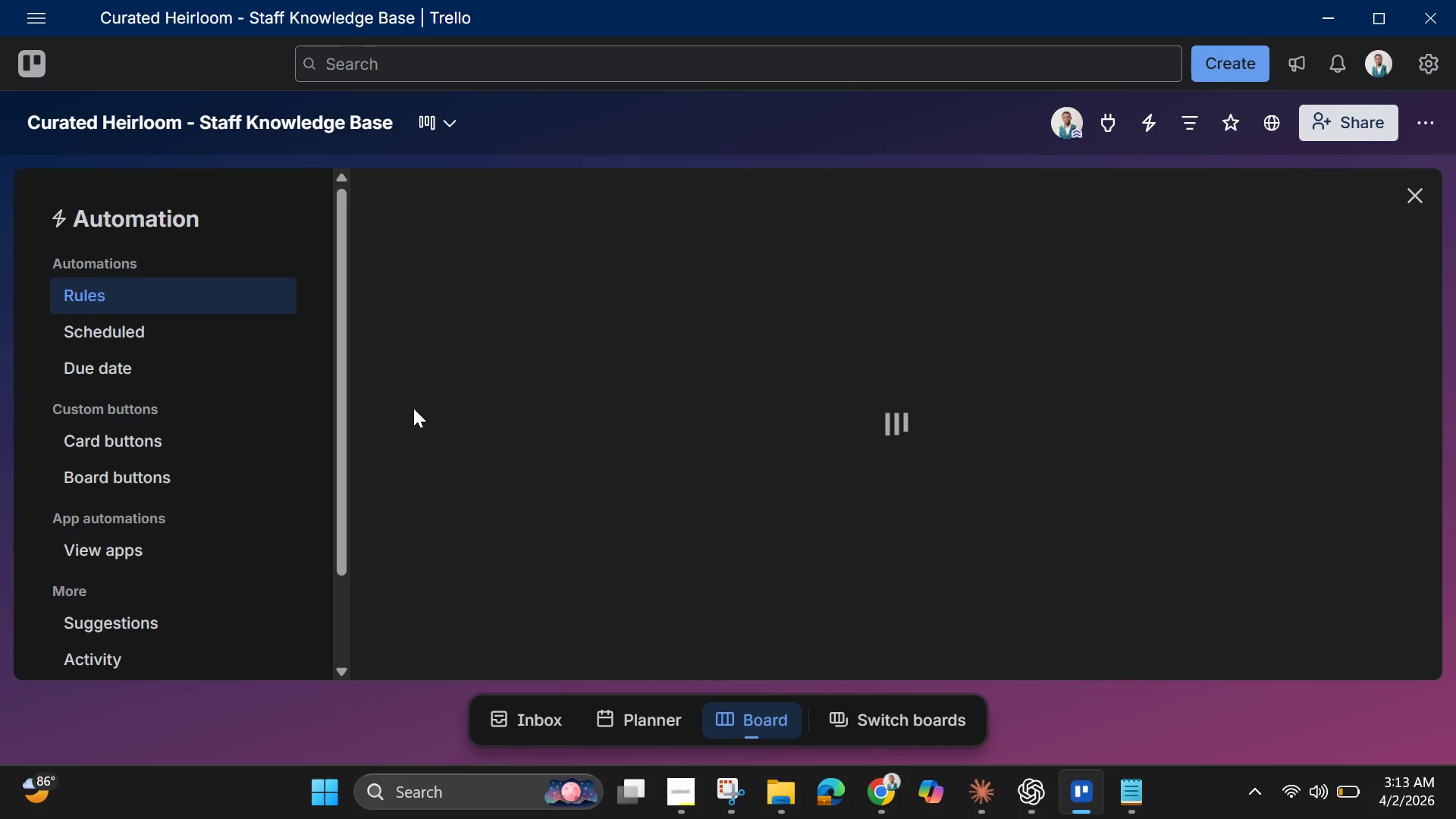 
left_click_drag(start_coordinate=[435, 345], to_coordinate=[882, 390])
 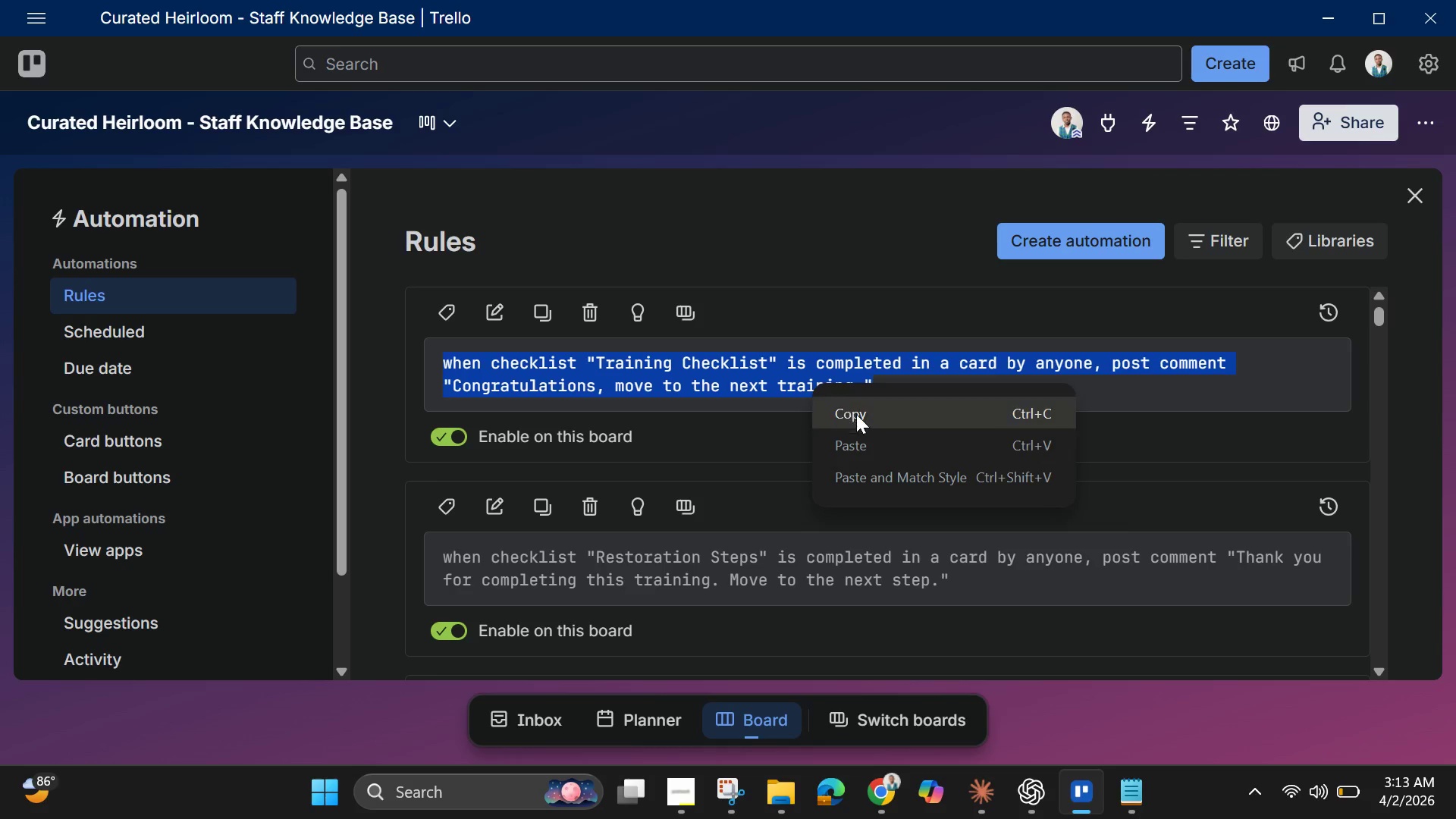 
left_click([859, 416])
 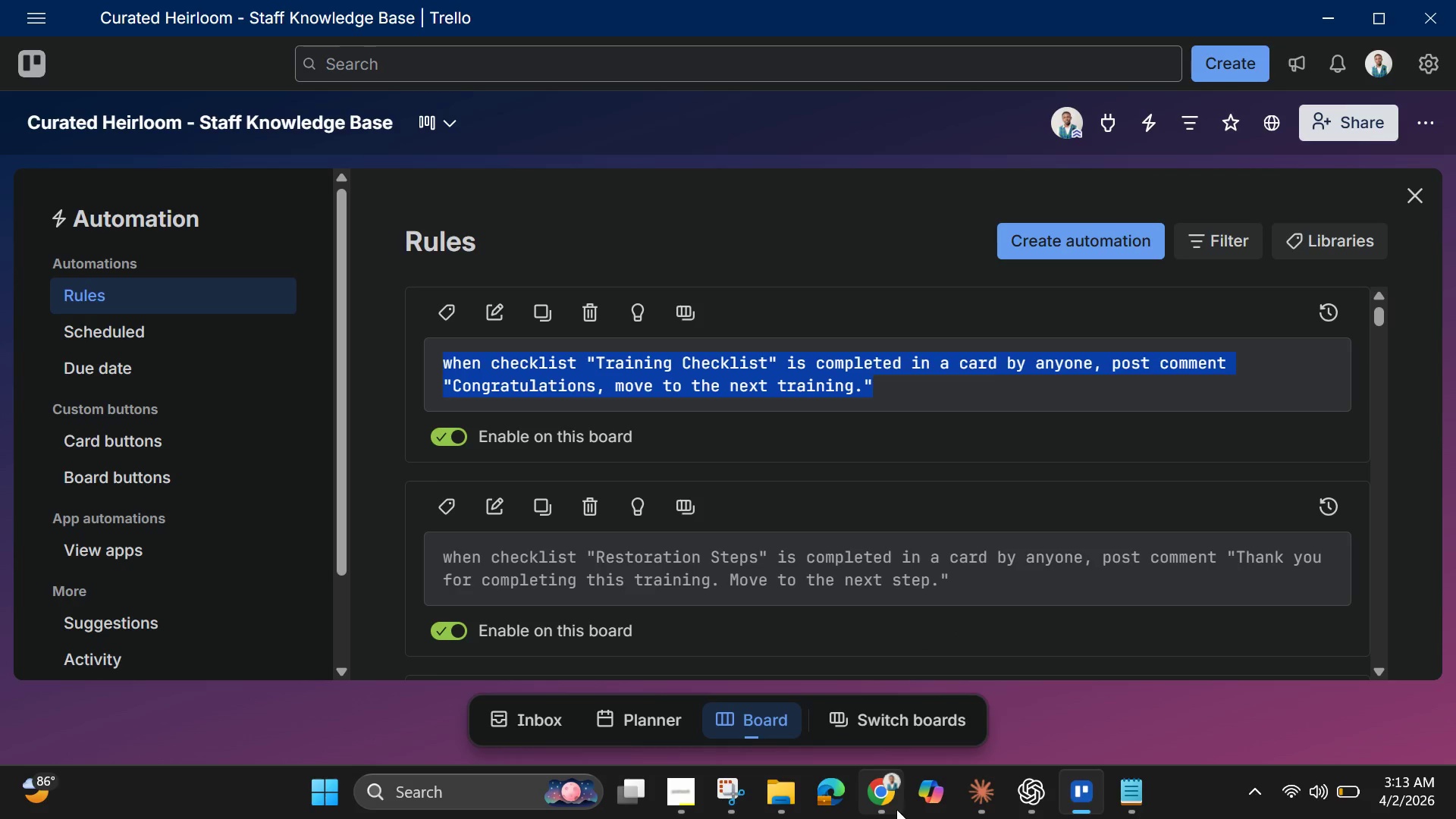 
left_click([887, 797])
 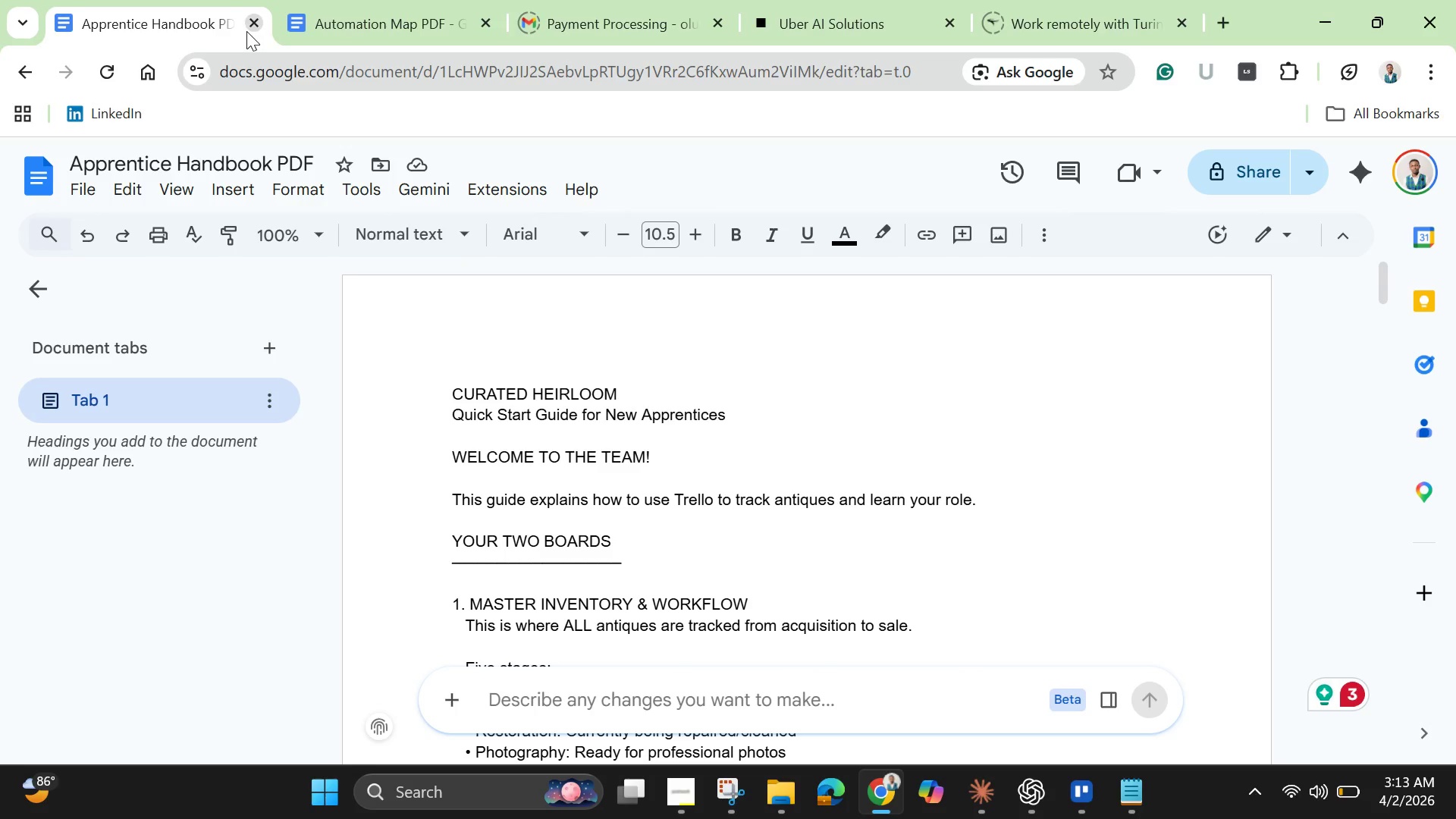 
left_click([388, 8])
 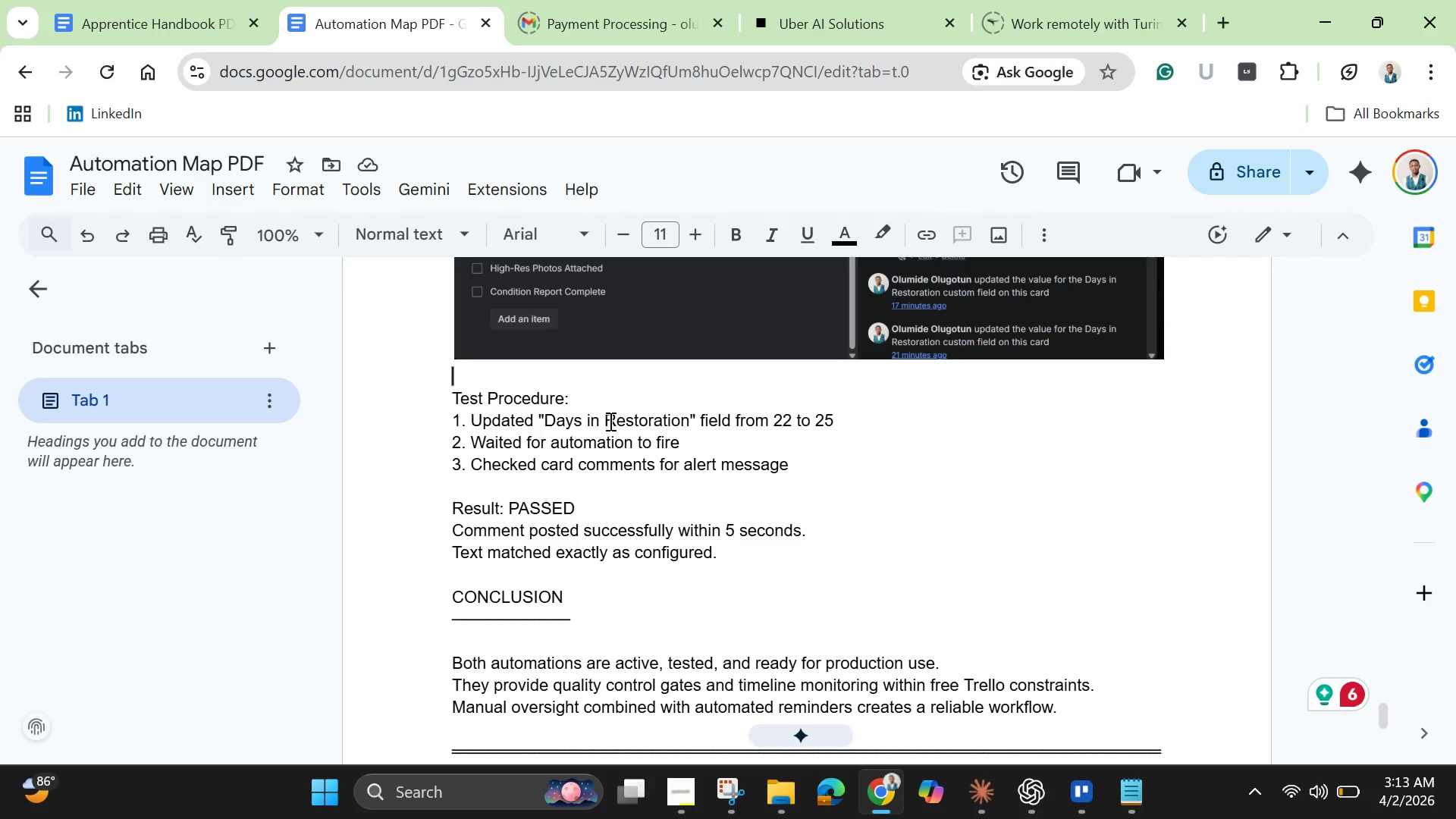 
scroll: coordinate [609, 441], scroll_direction: down, amount: 6.0
 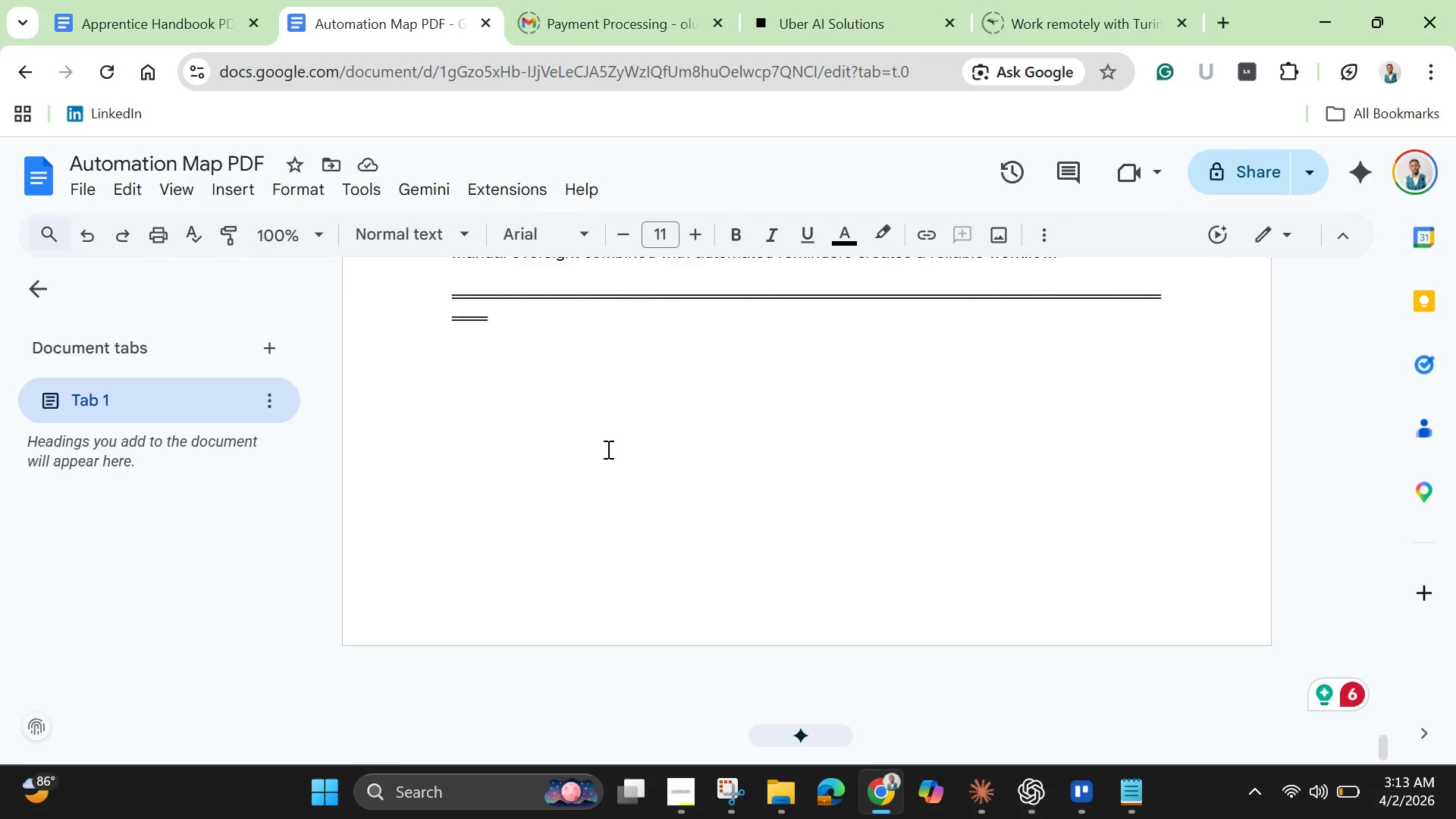 
scroll: coordinate [607, 449], scroll_direction: up, amount: 3.0
 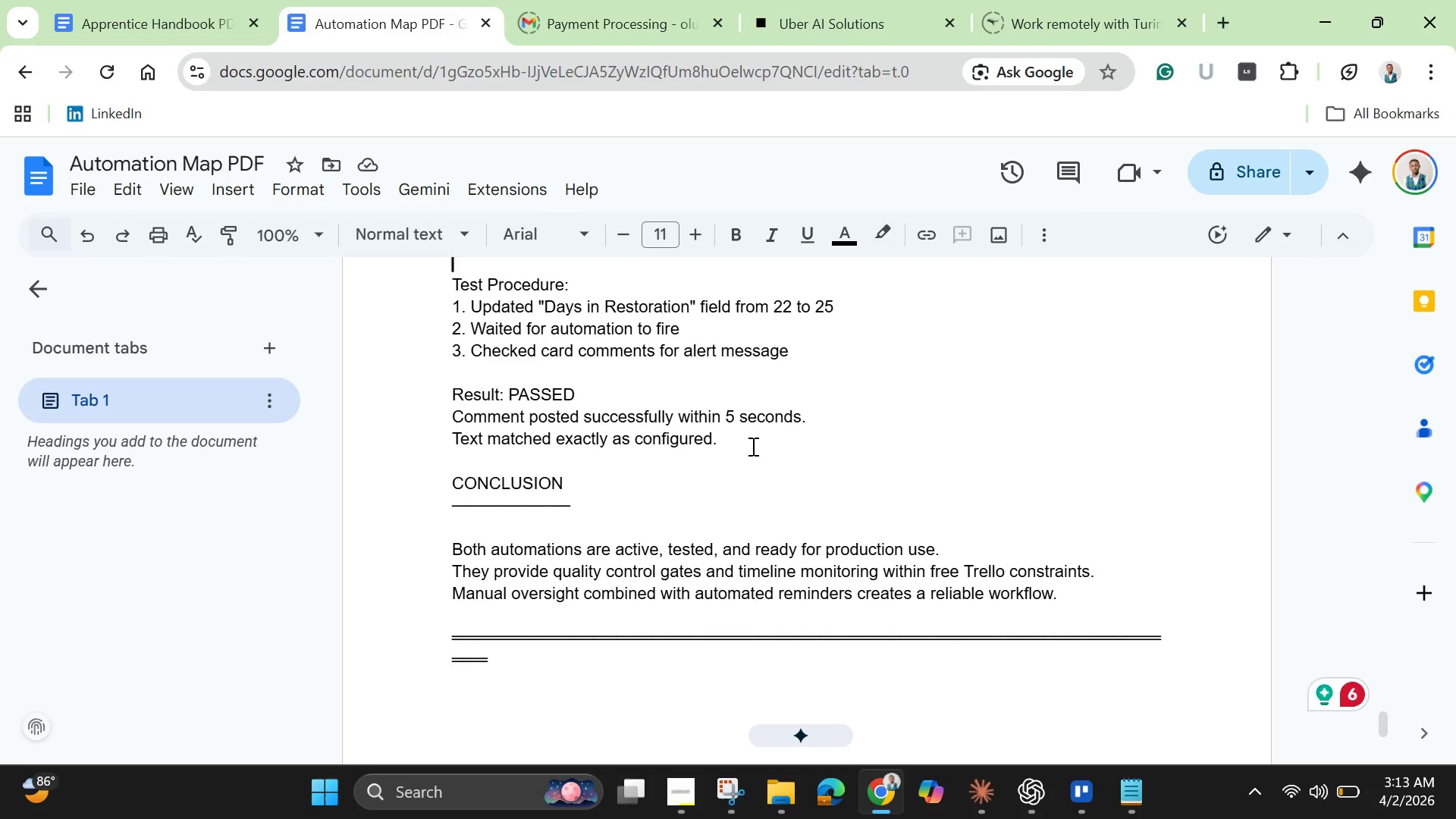 
left_click([752, 446])
 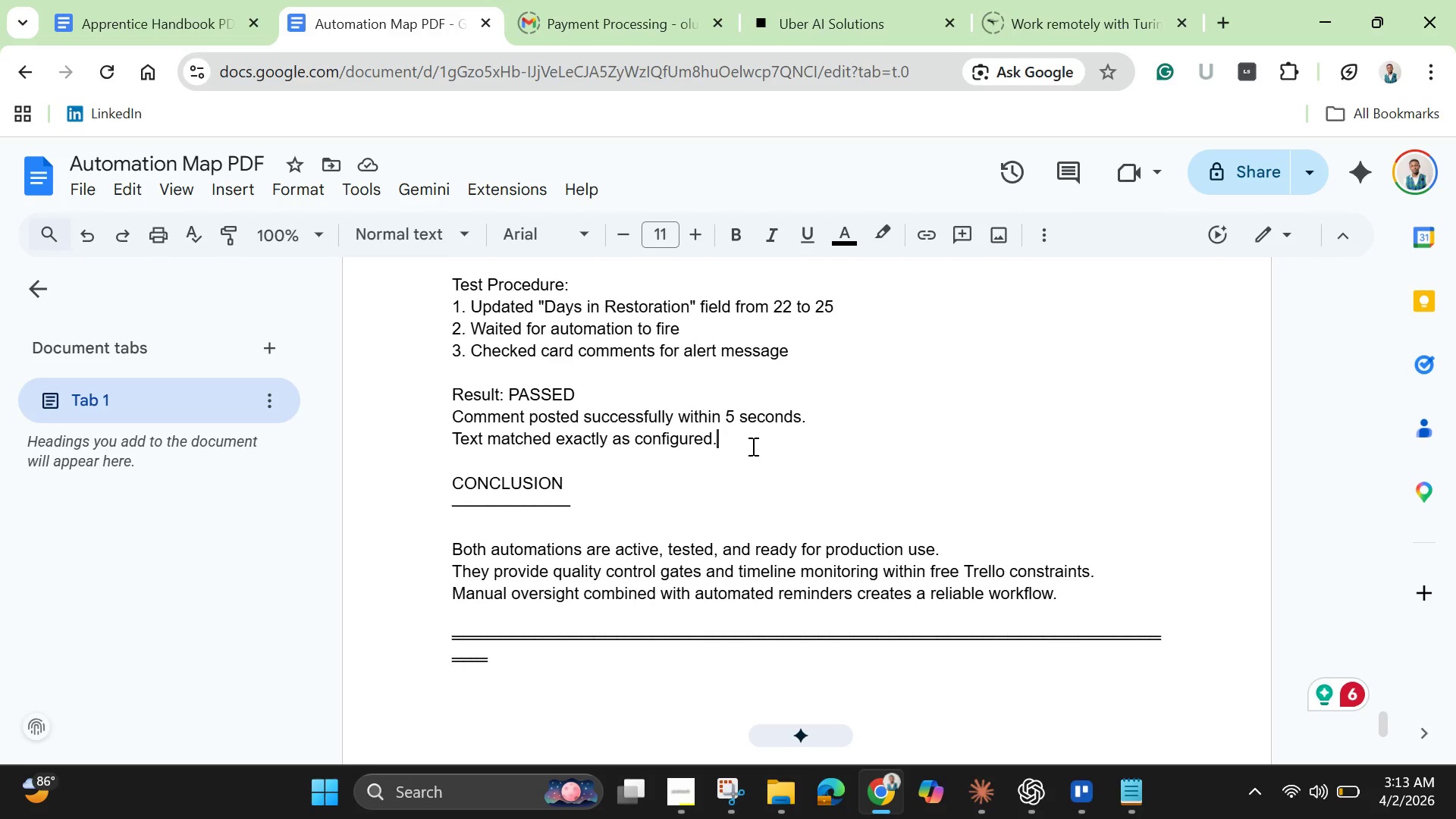 
key(Enter)
 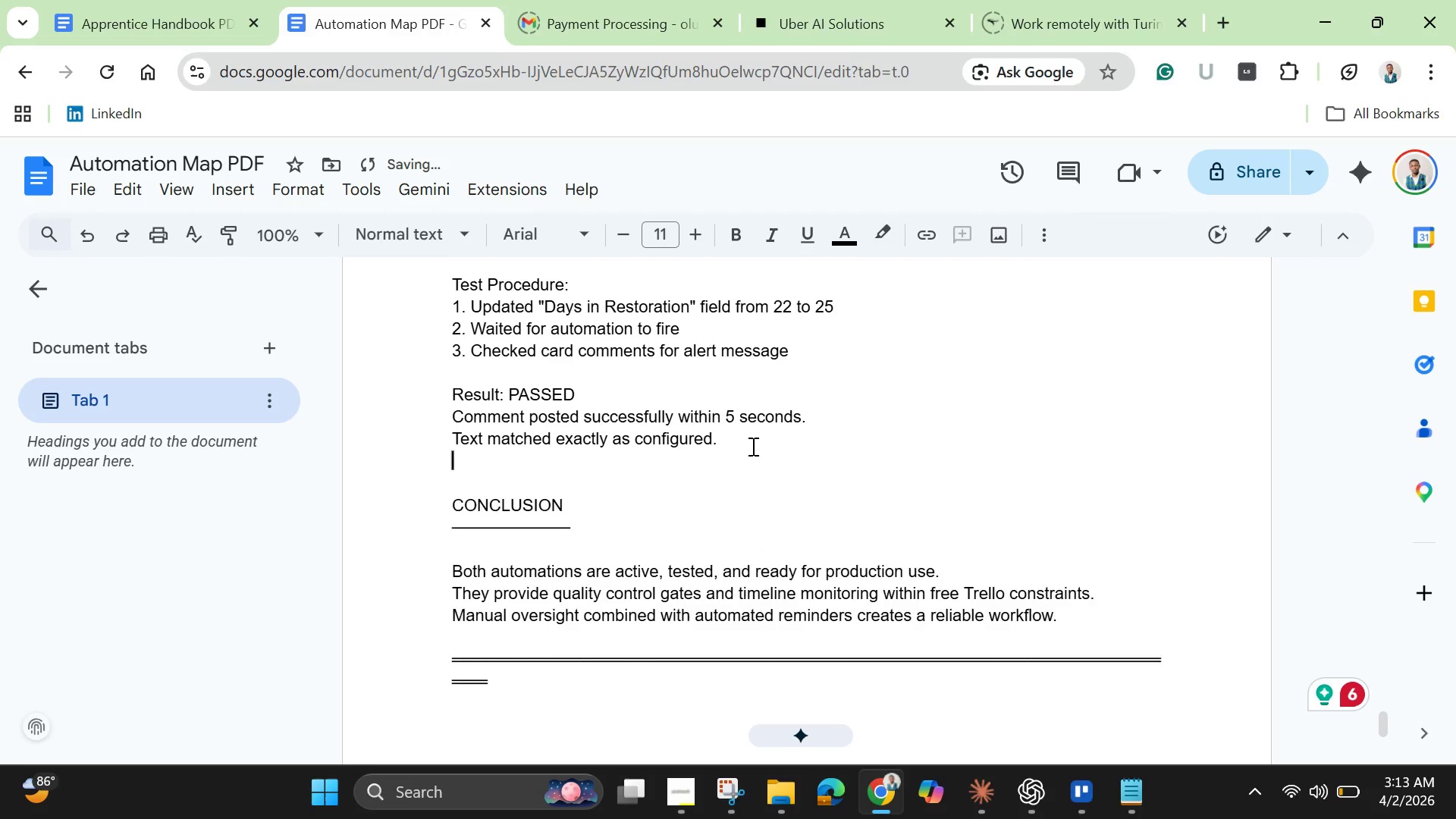 
key(Enter)
 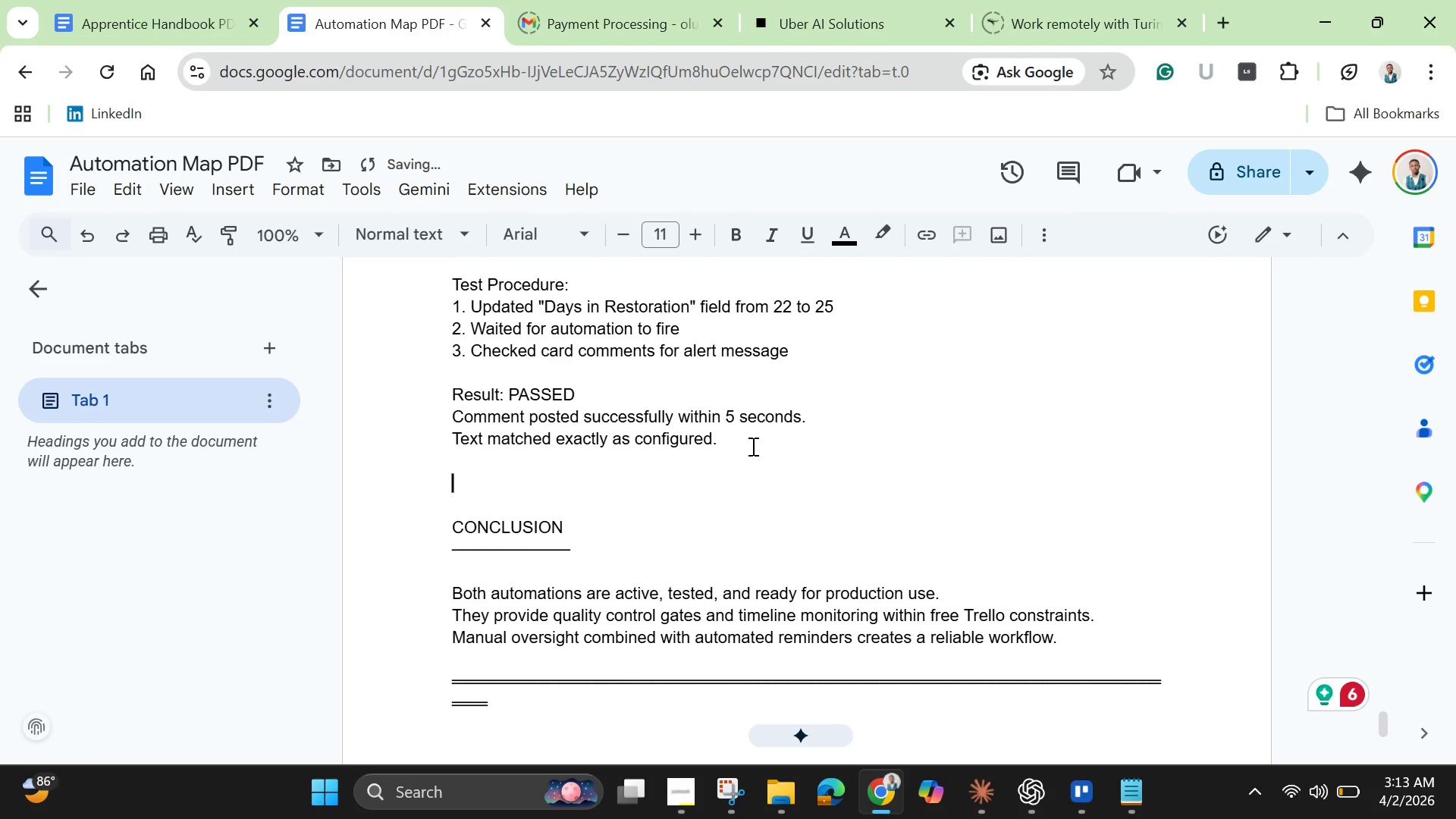 
type(Board 2 Autoi)
key(Backspace)
type(mation serves as  a linker between board 1 and board 2)
 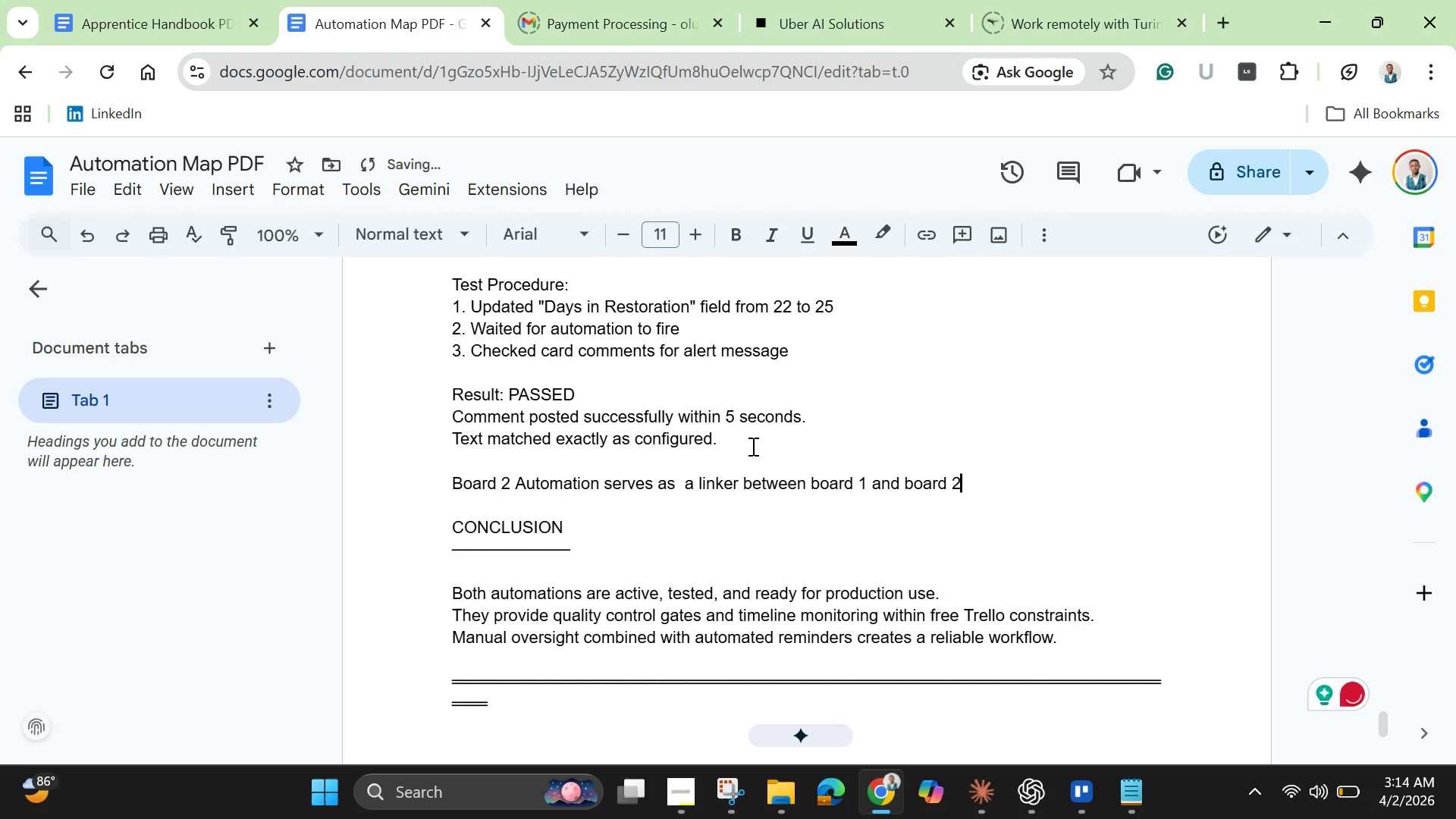 
key(Enter)
 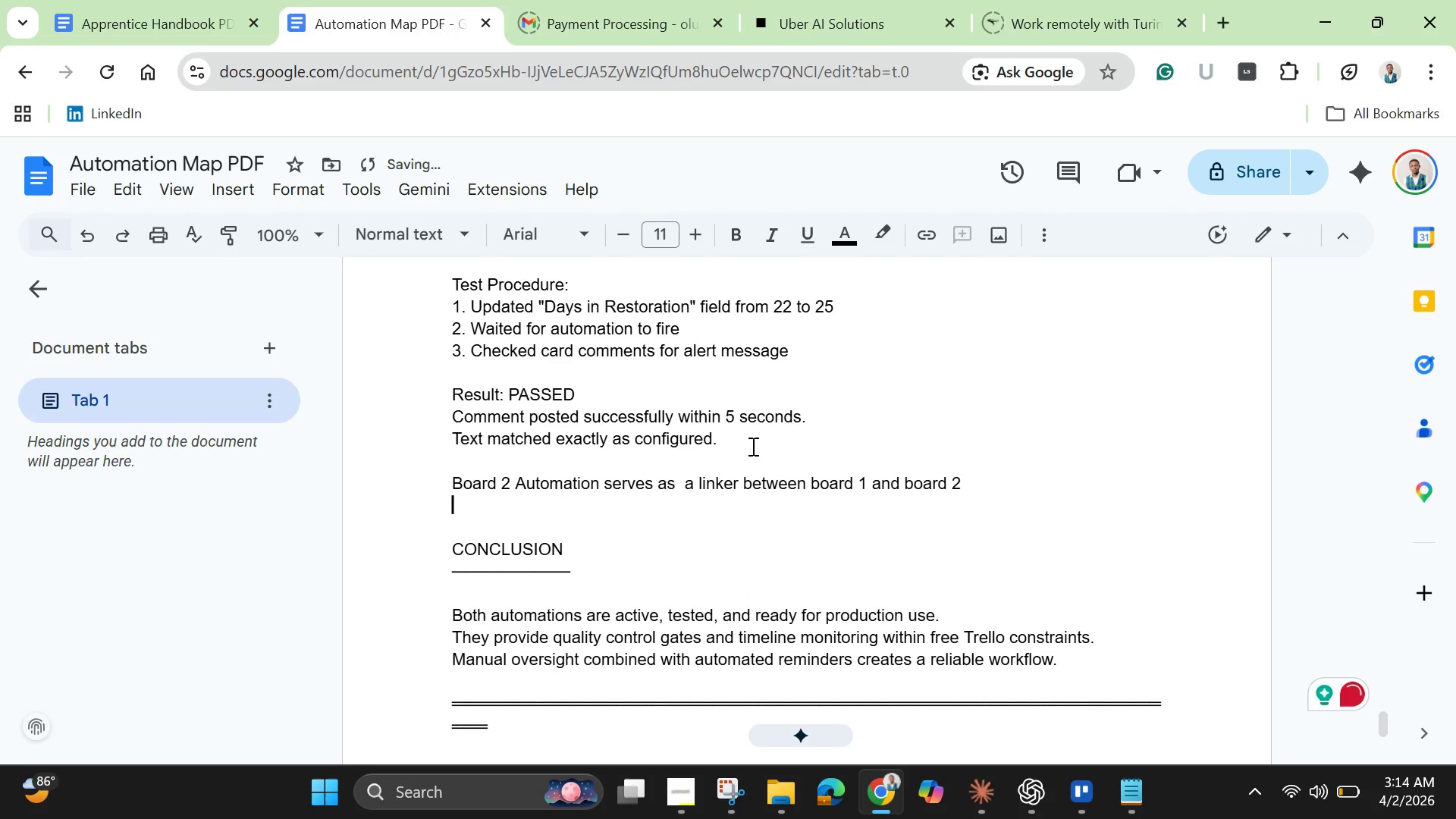 
key(Enter)
 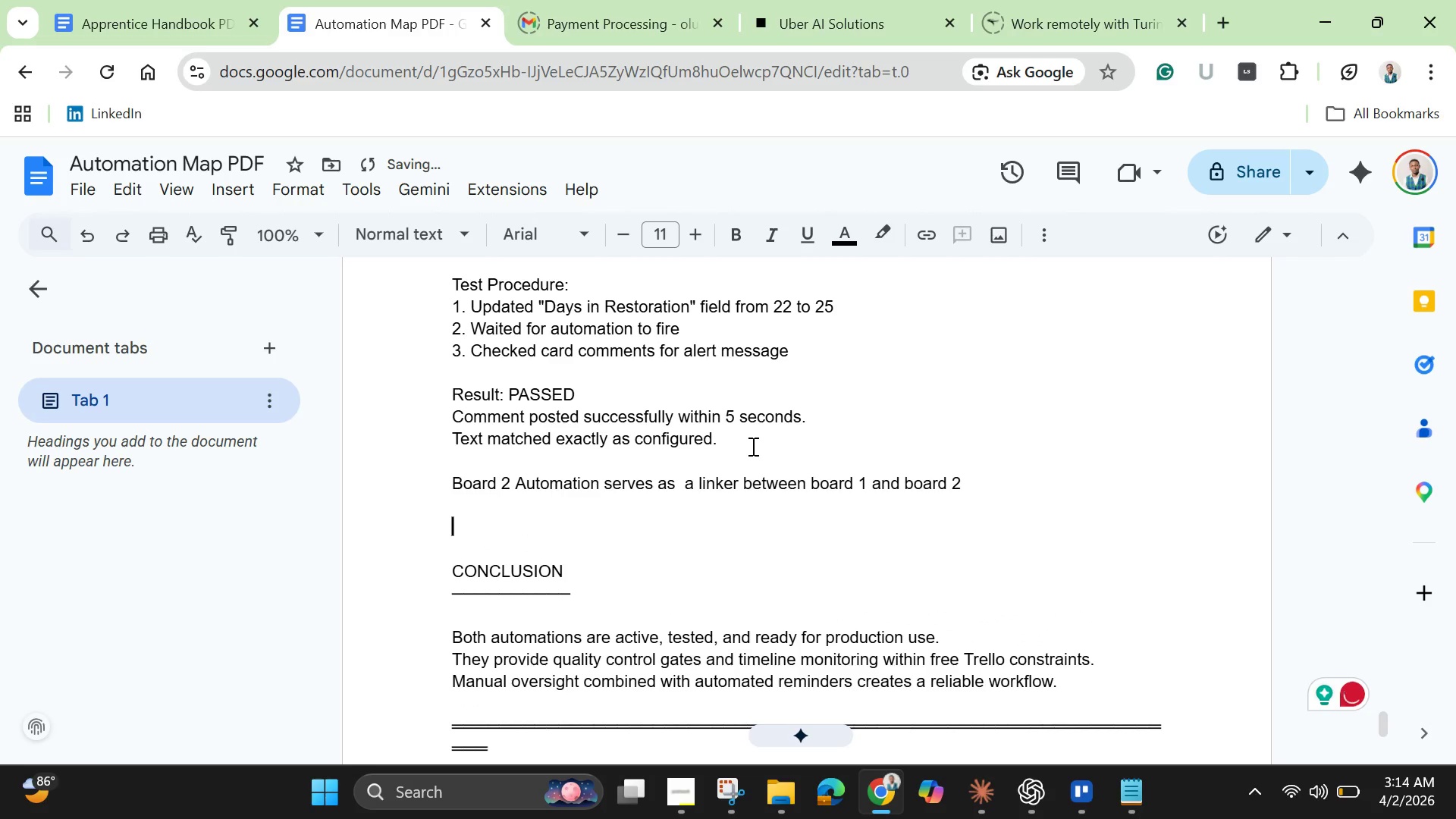 
key(Control+V)
 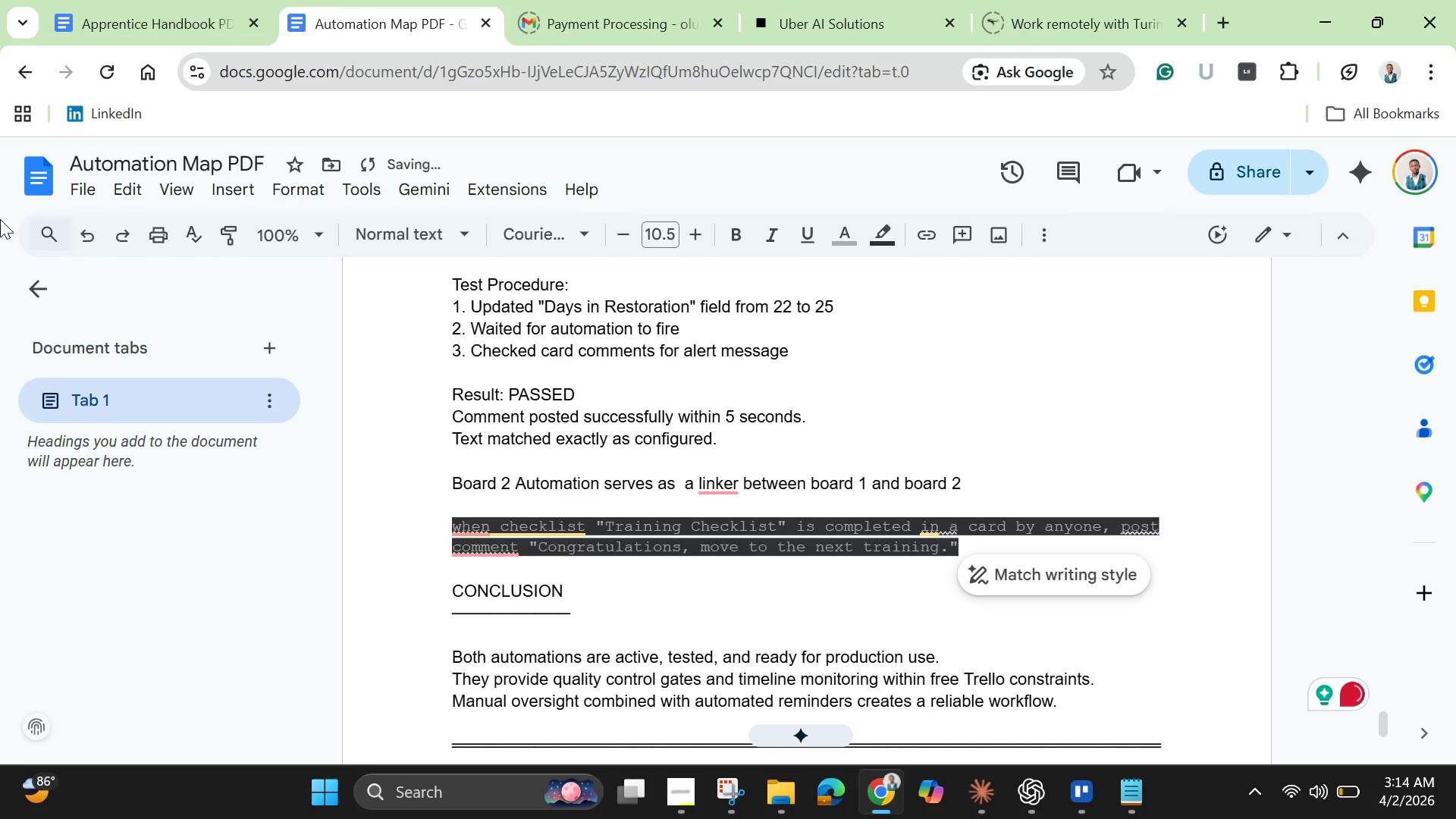 
left_click([99, 226])
 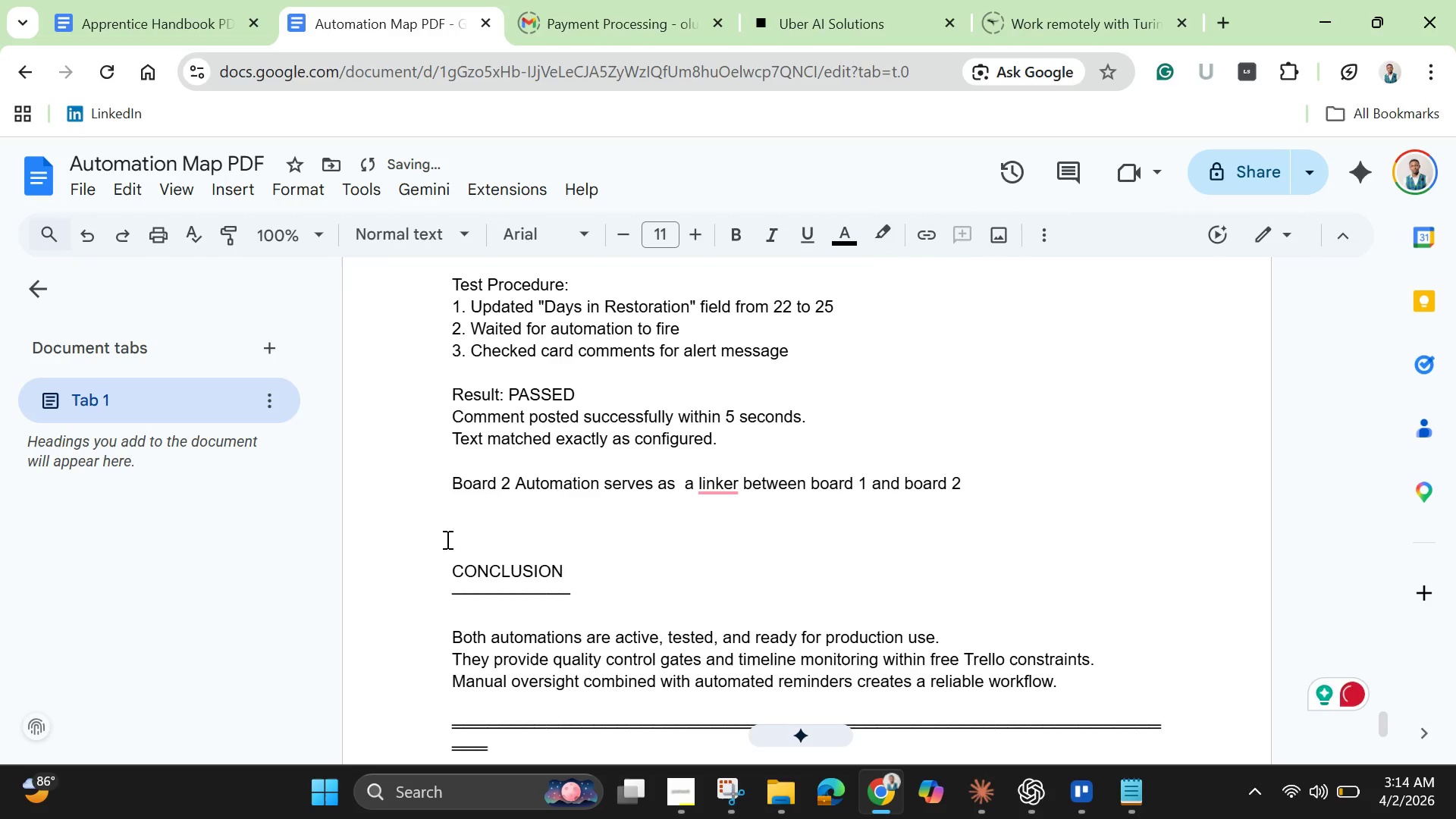 
right_click([464, 516])
 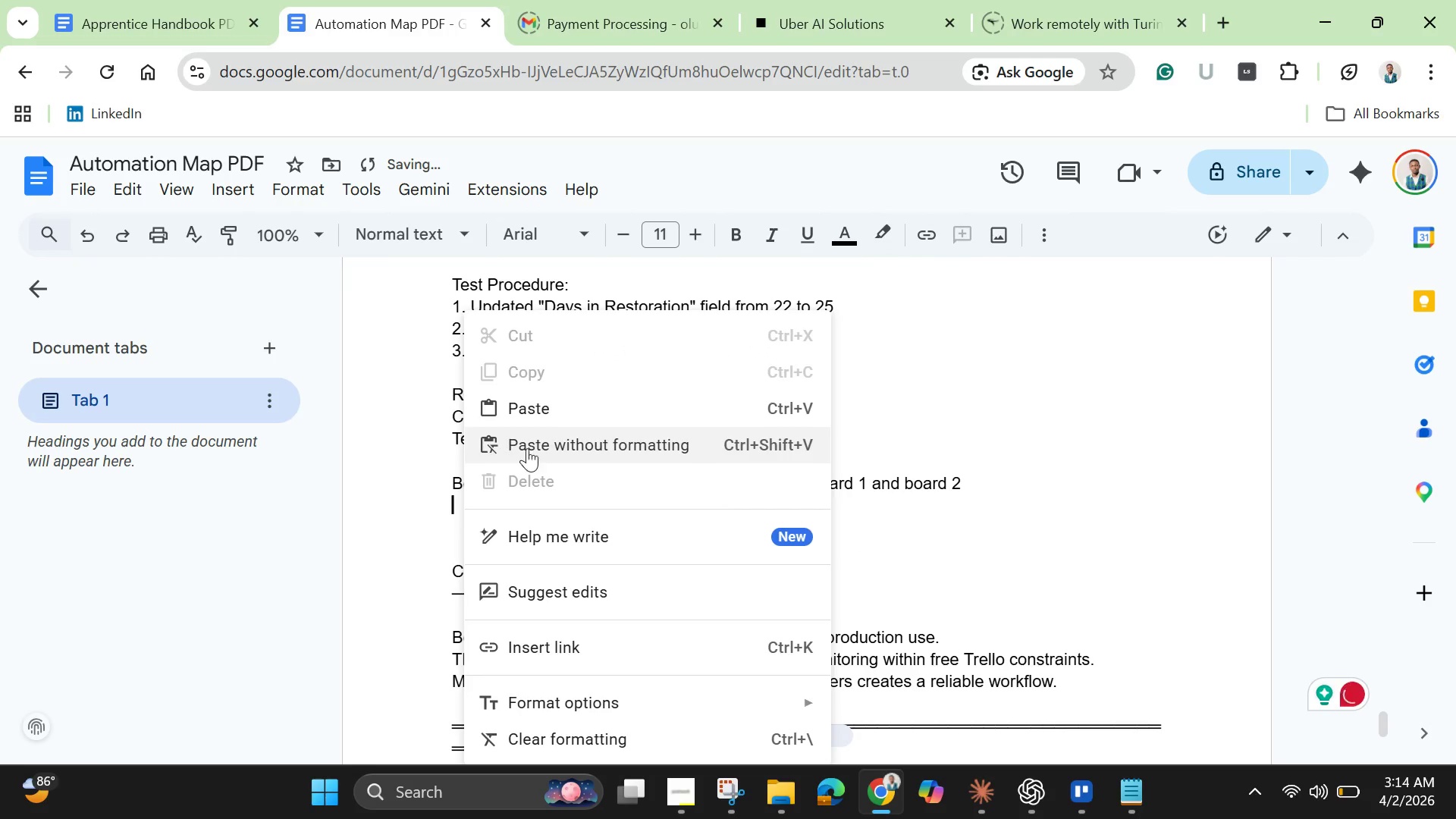 
left_click([533, 447])
 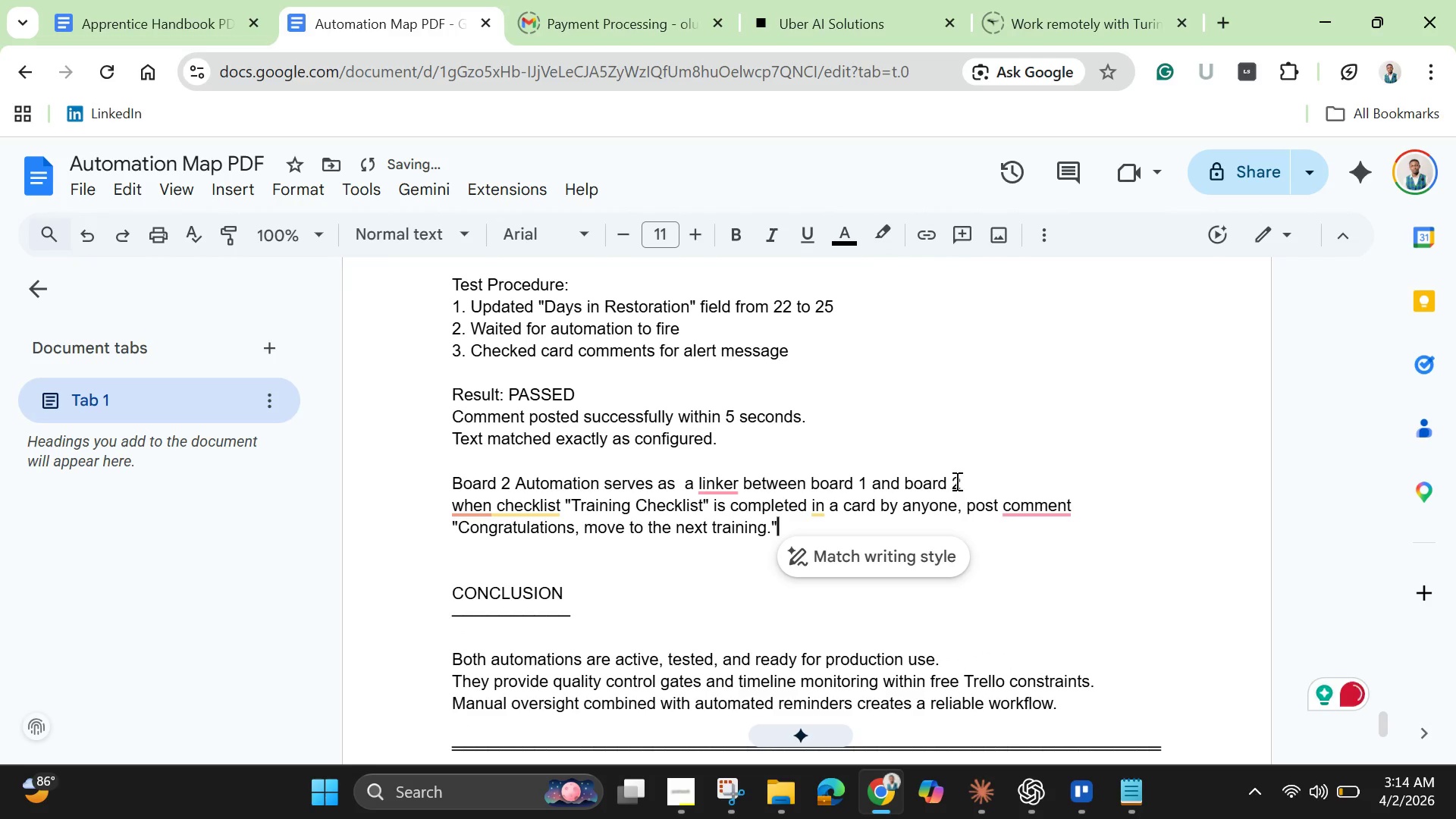 
left_click_drag(start_coordinate=[971, 478], to_coordinate=[438, 476])
 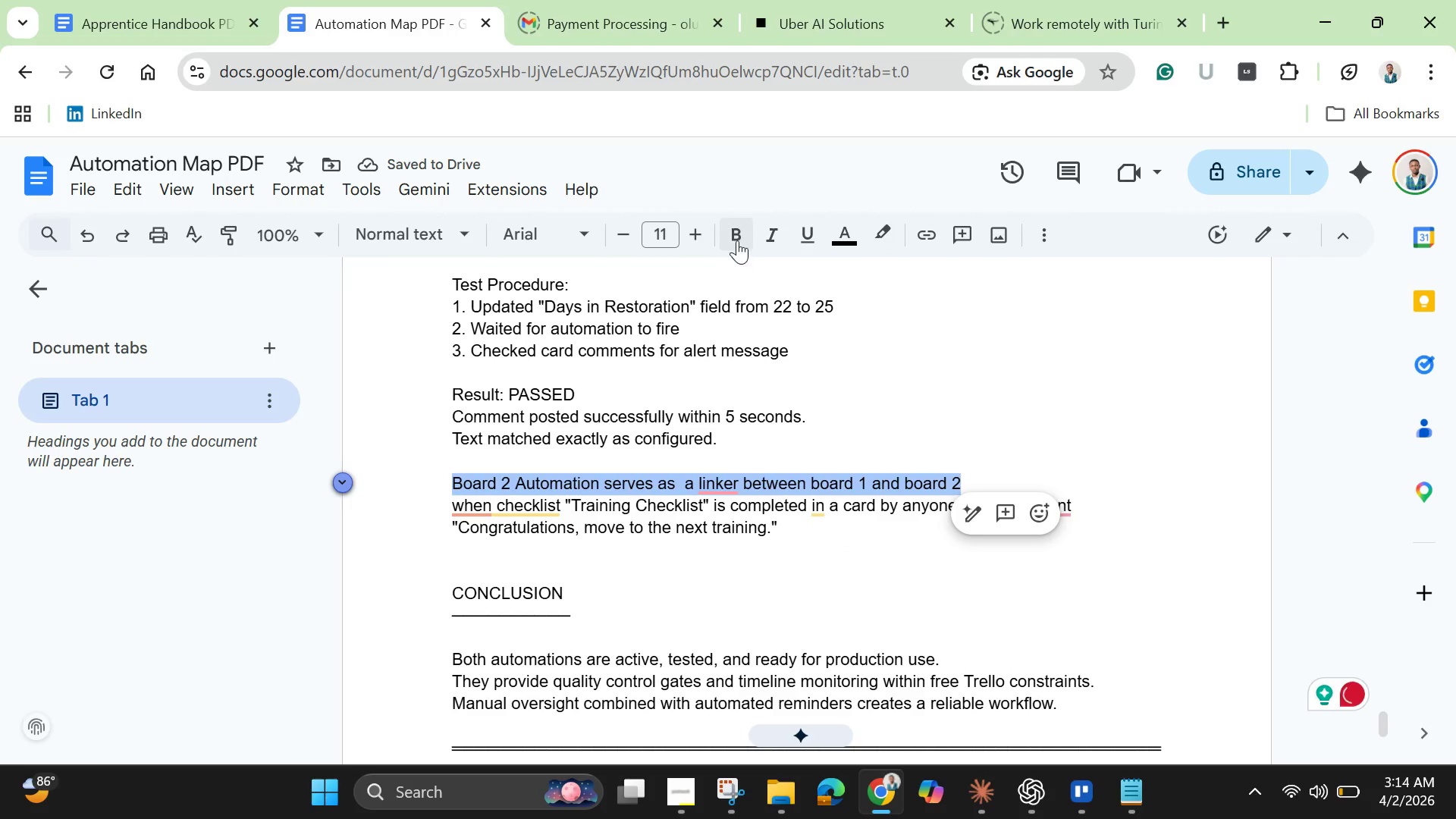 
left_click([740, 234])
 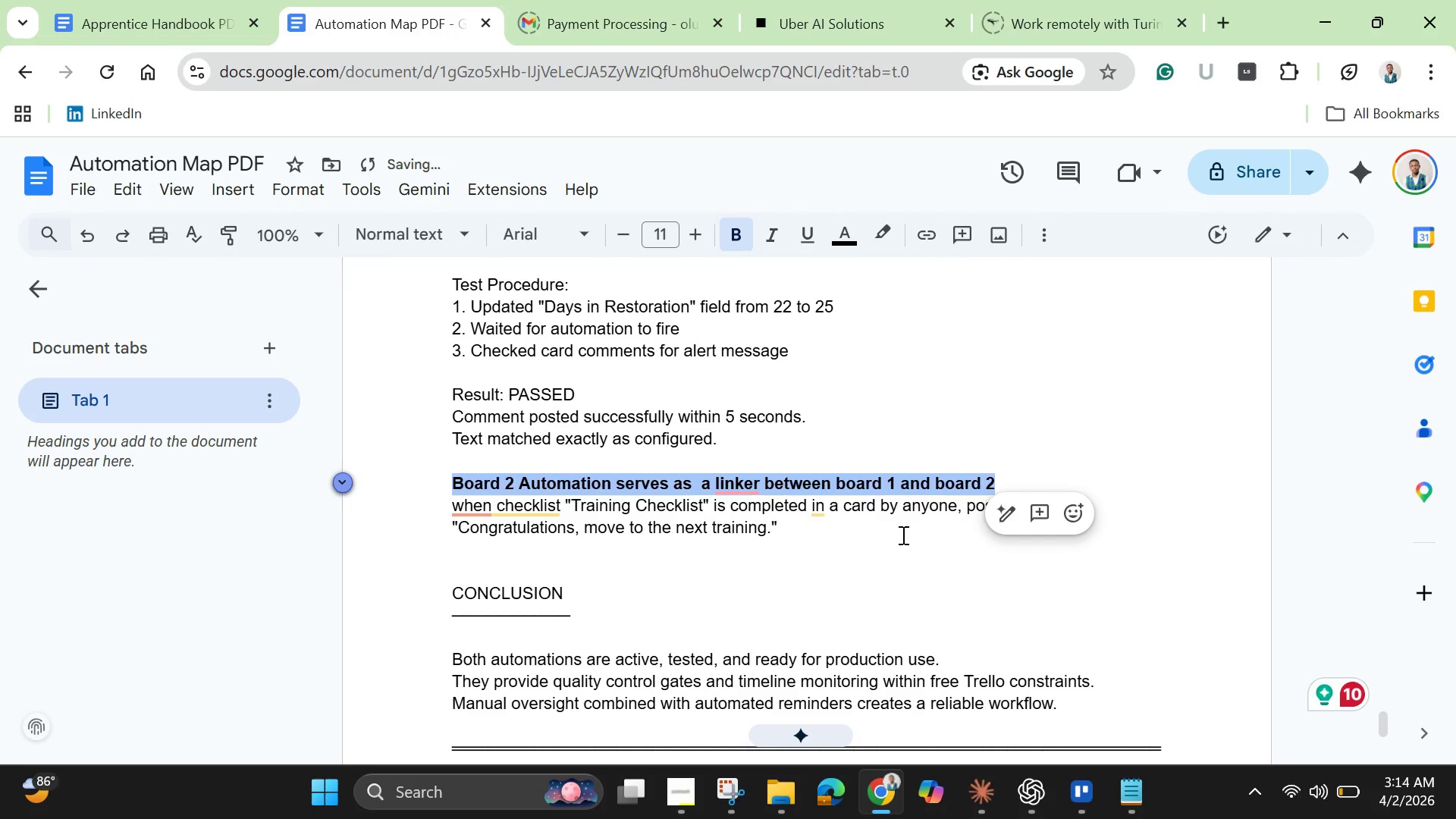 
left_click([870, 535])
 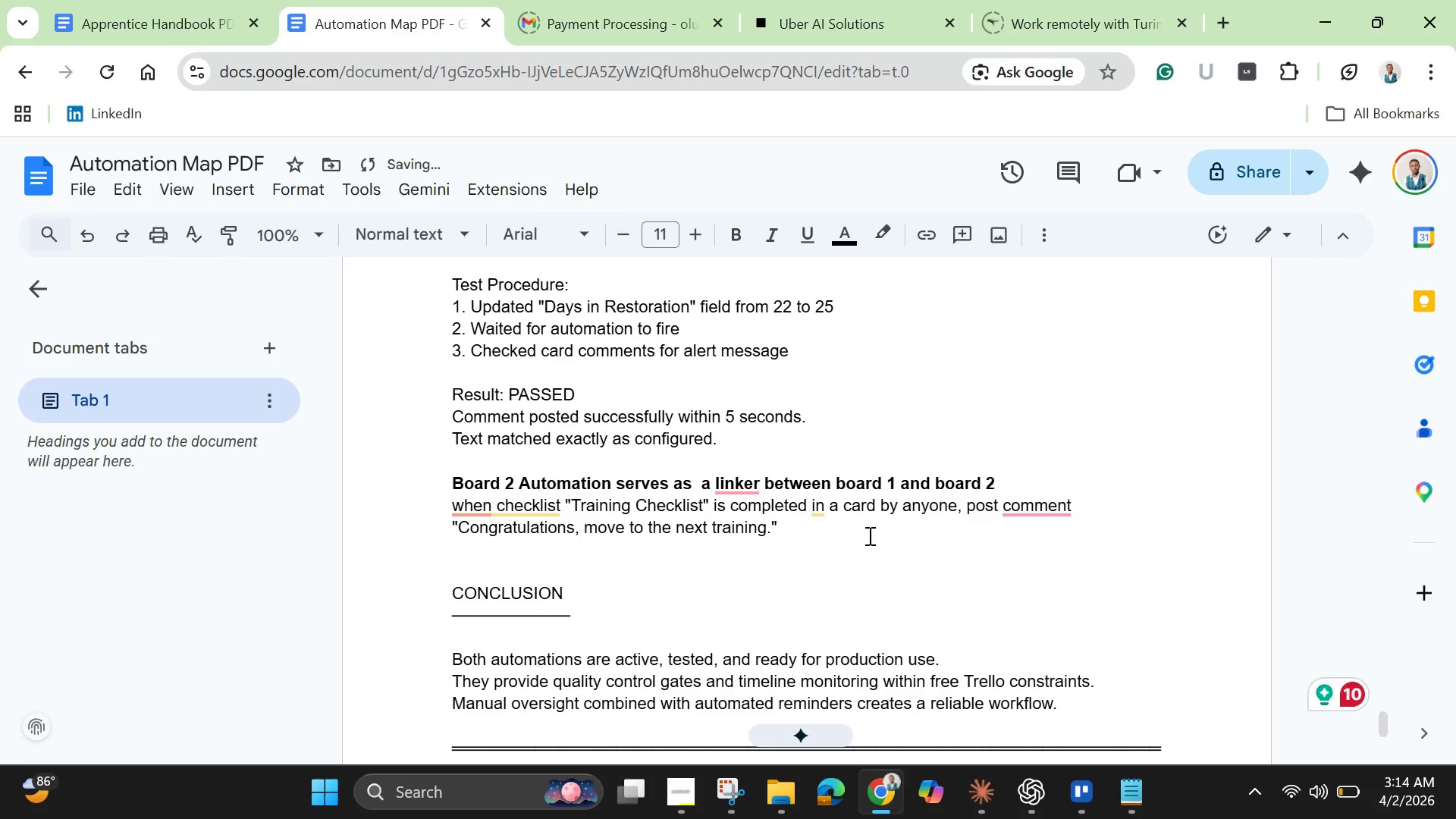 
key(Enter)
 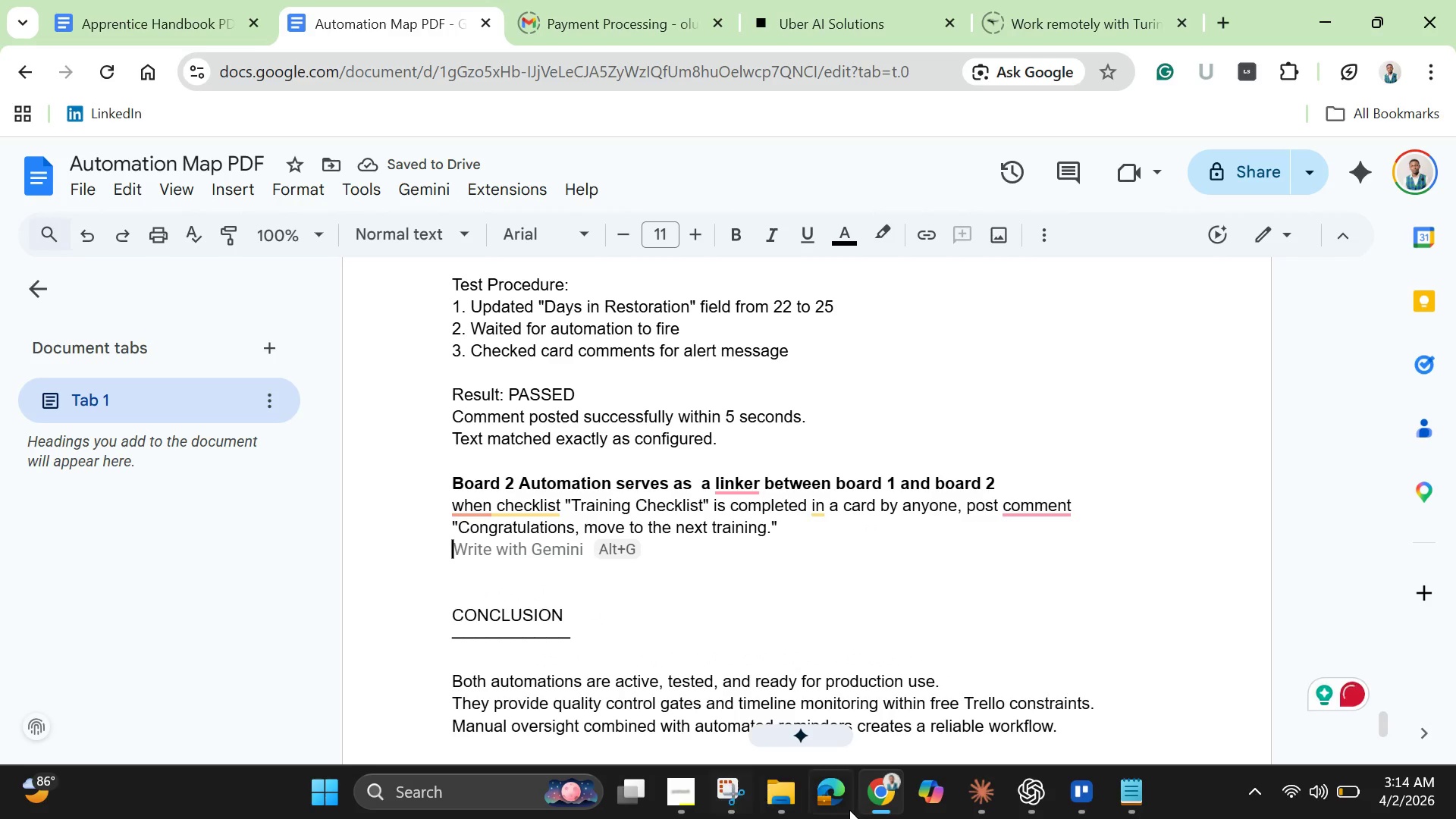 
left_click([1075, 789])
 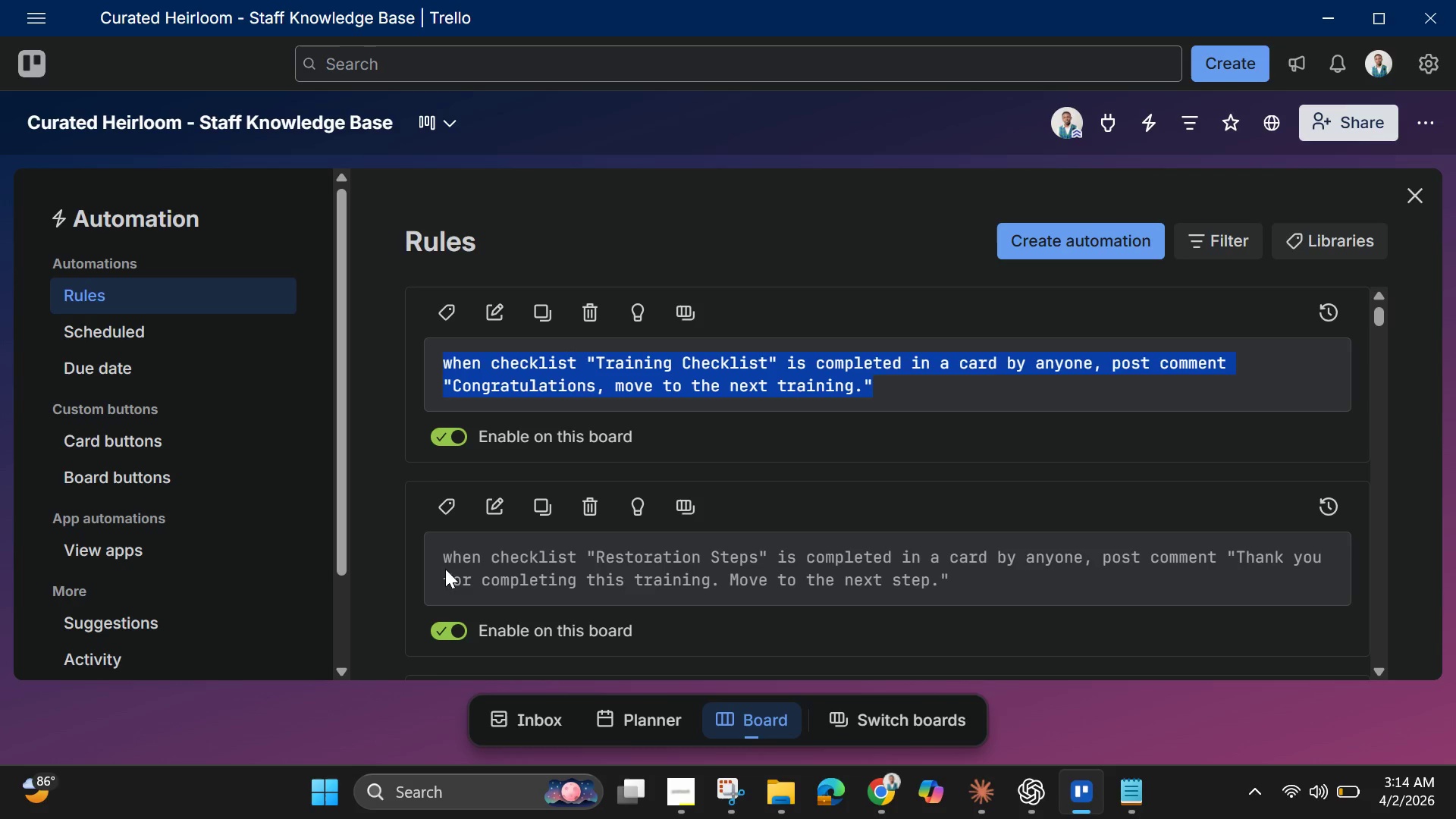 
left_click_drag(start_coordinate=[446, 560], to_coordinate=[956, 573])
 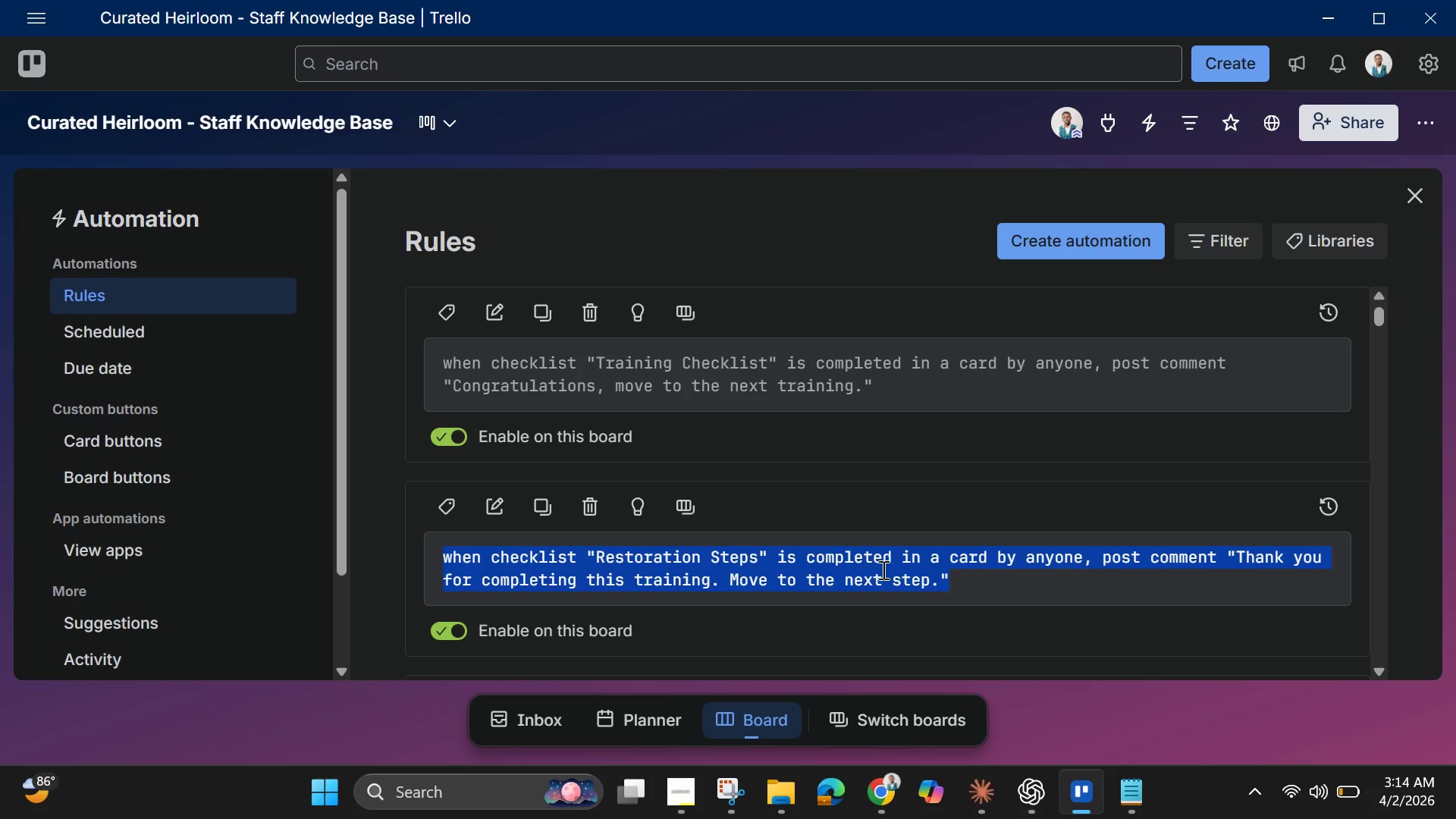 
right_click([882, 570])
 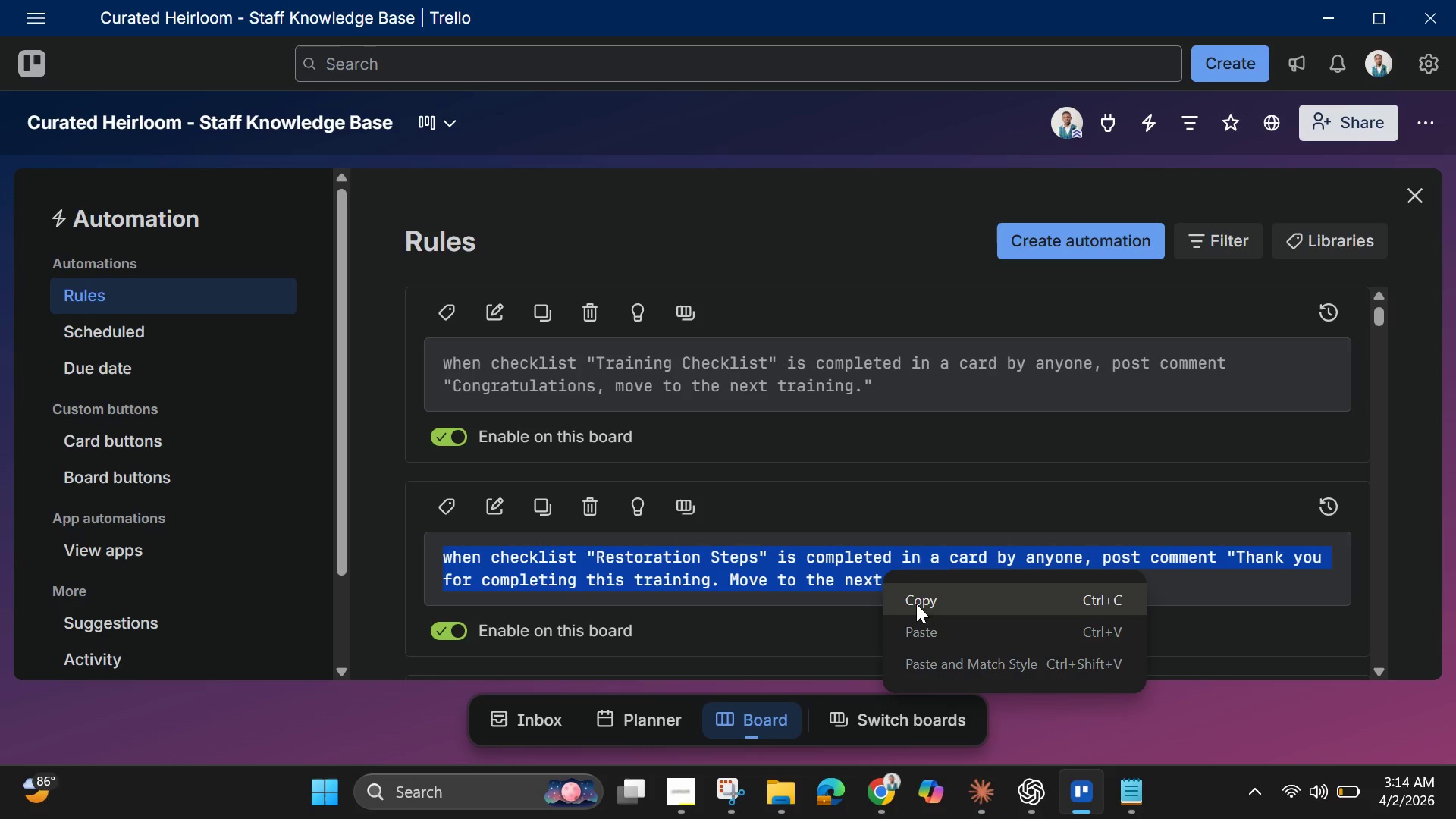 
left_click([922, 604])
 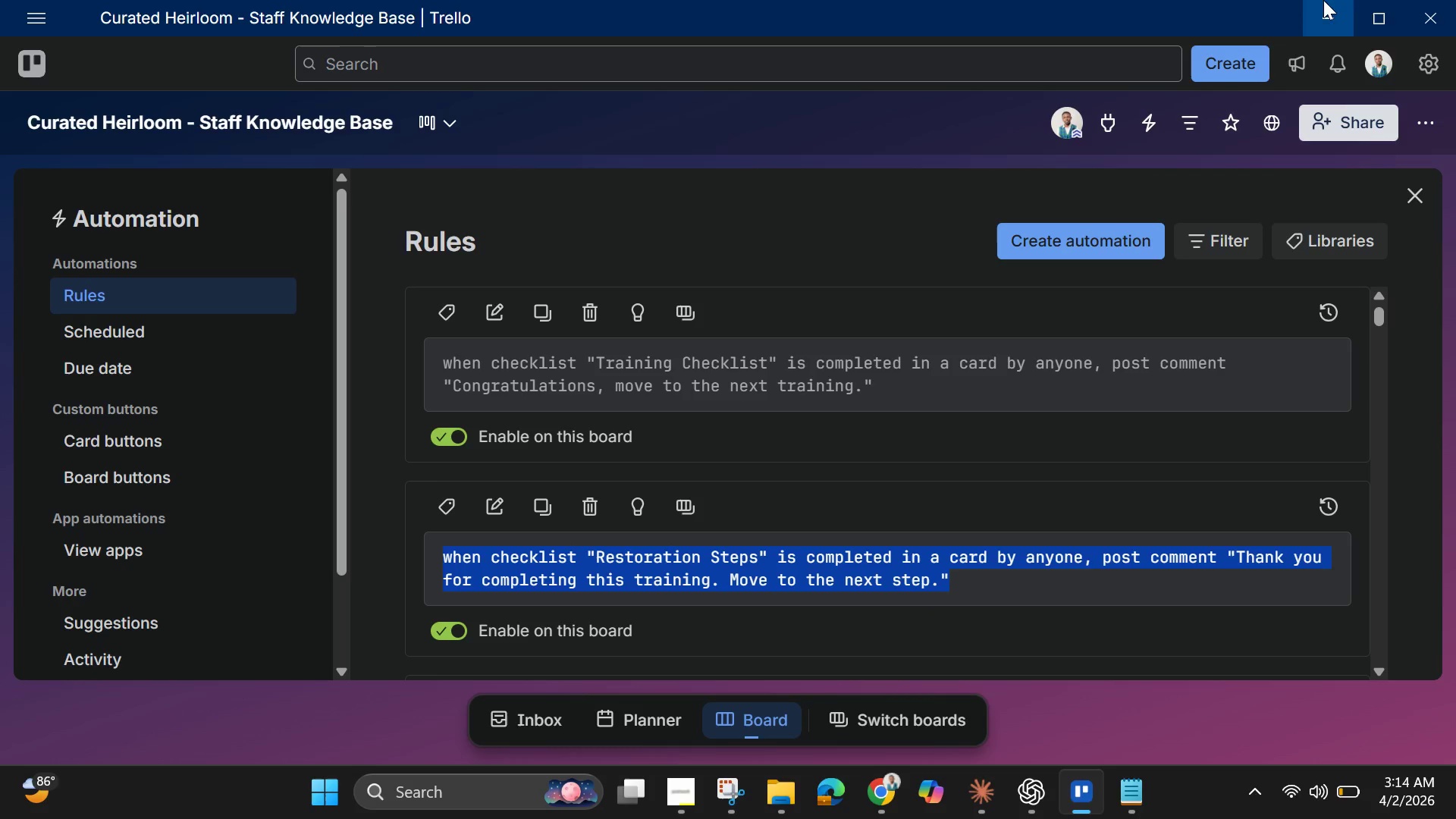 
left_click([1327, 12])
 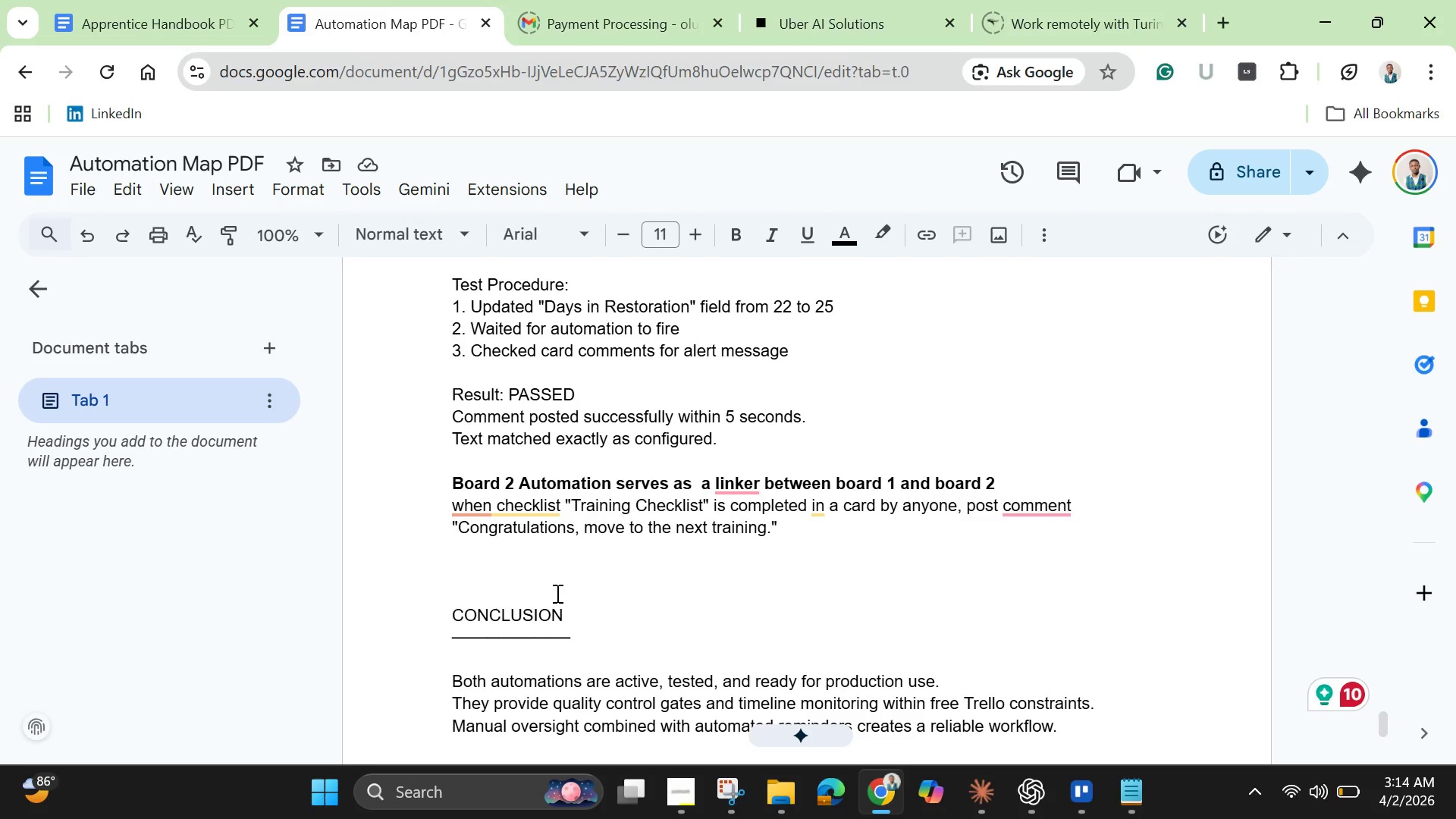 
key(Enter)
 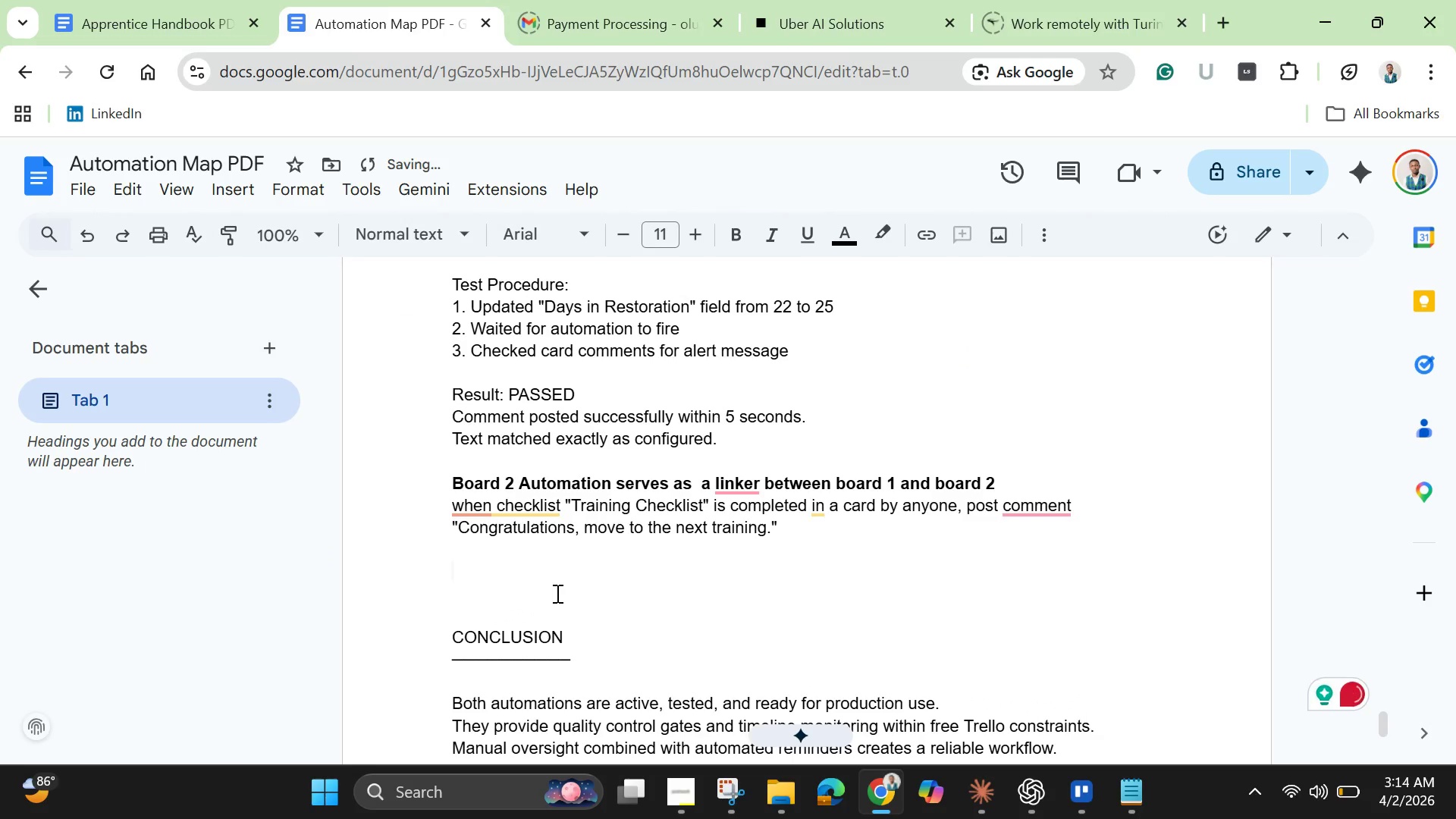 
key(Control+V)
 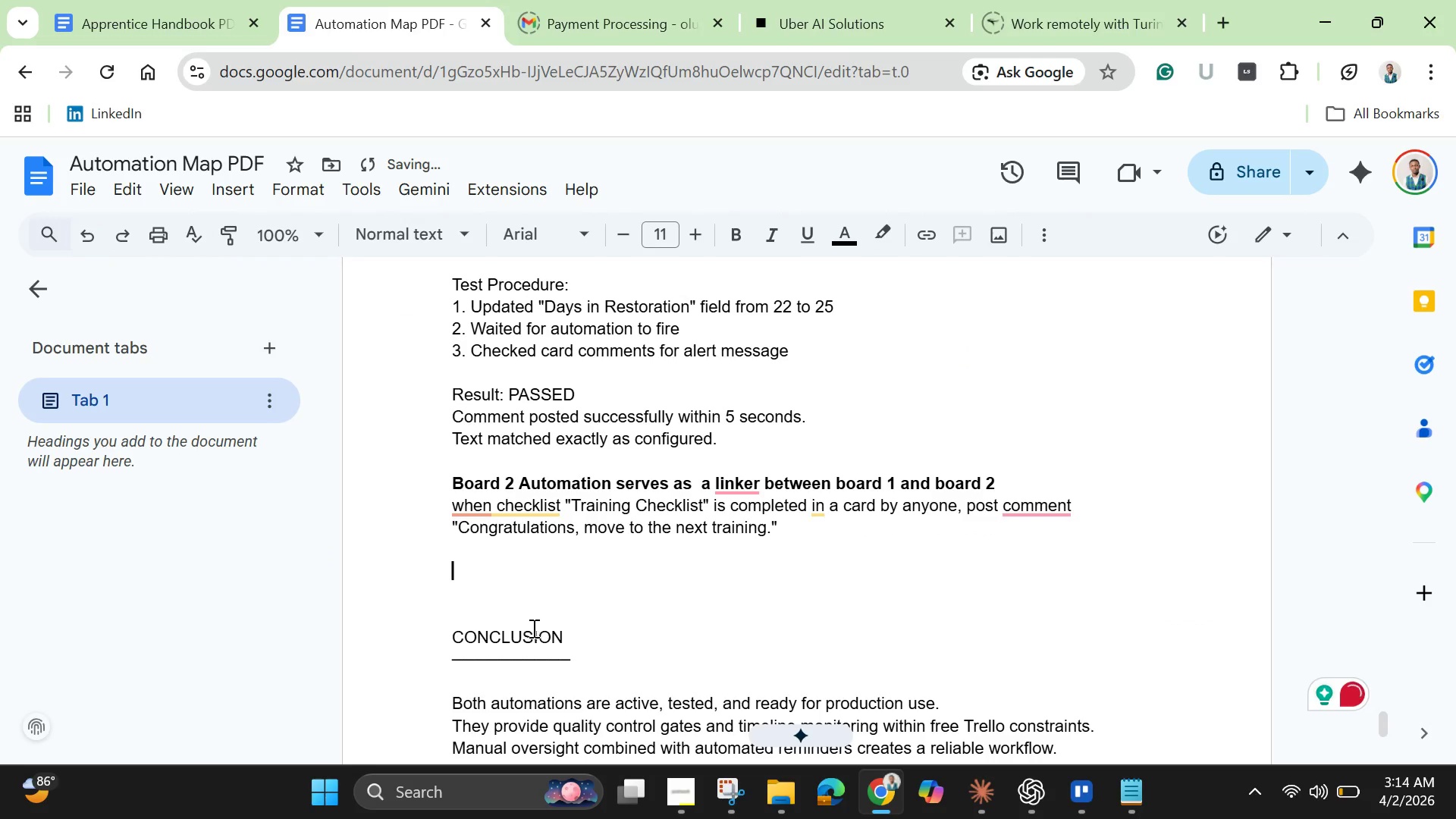 
right_click([455, 567])
 